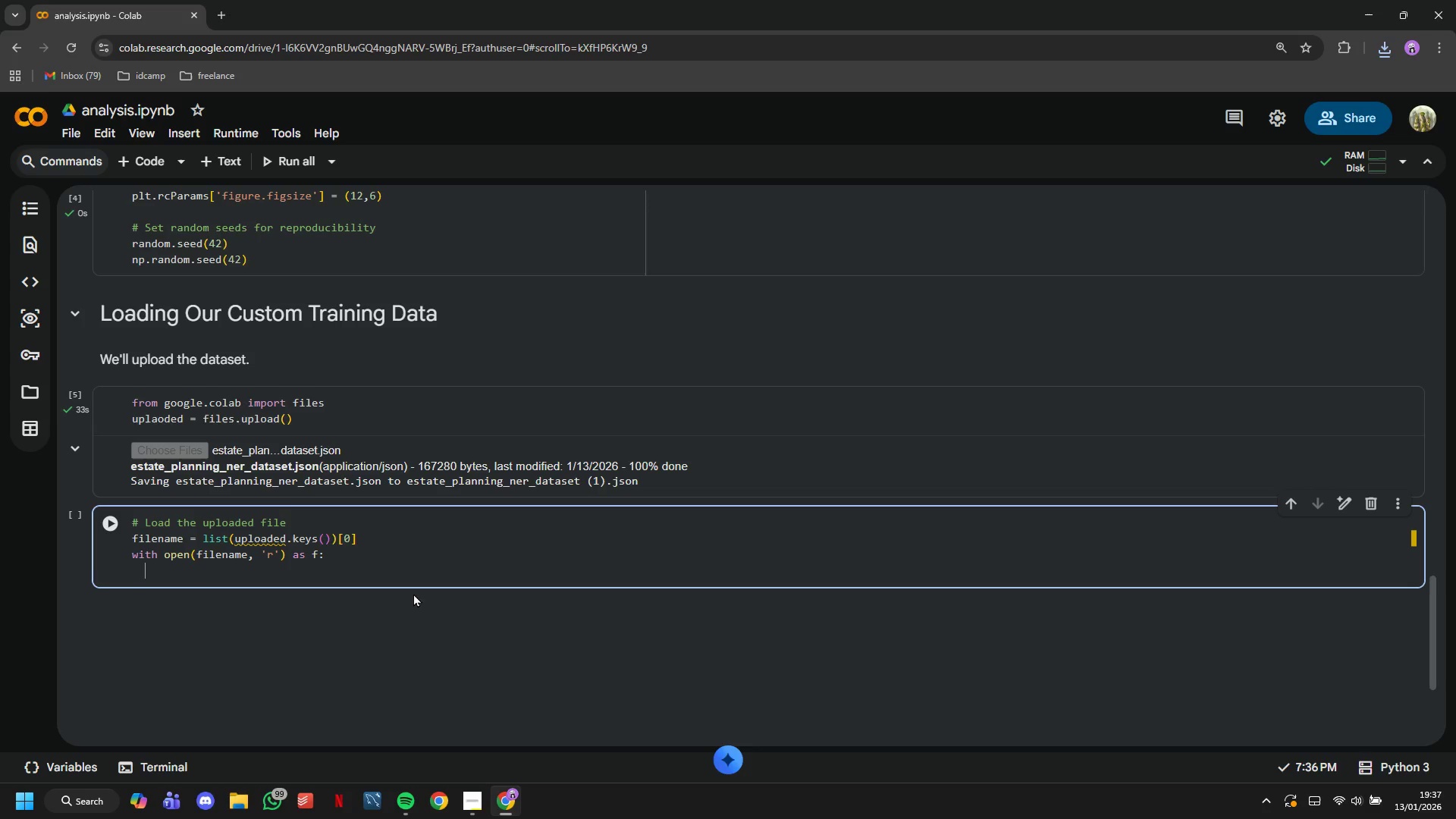 
key(Enter)
 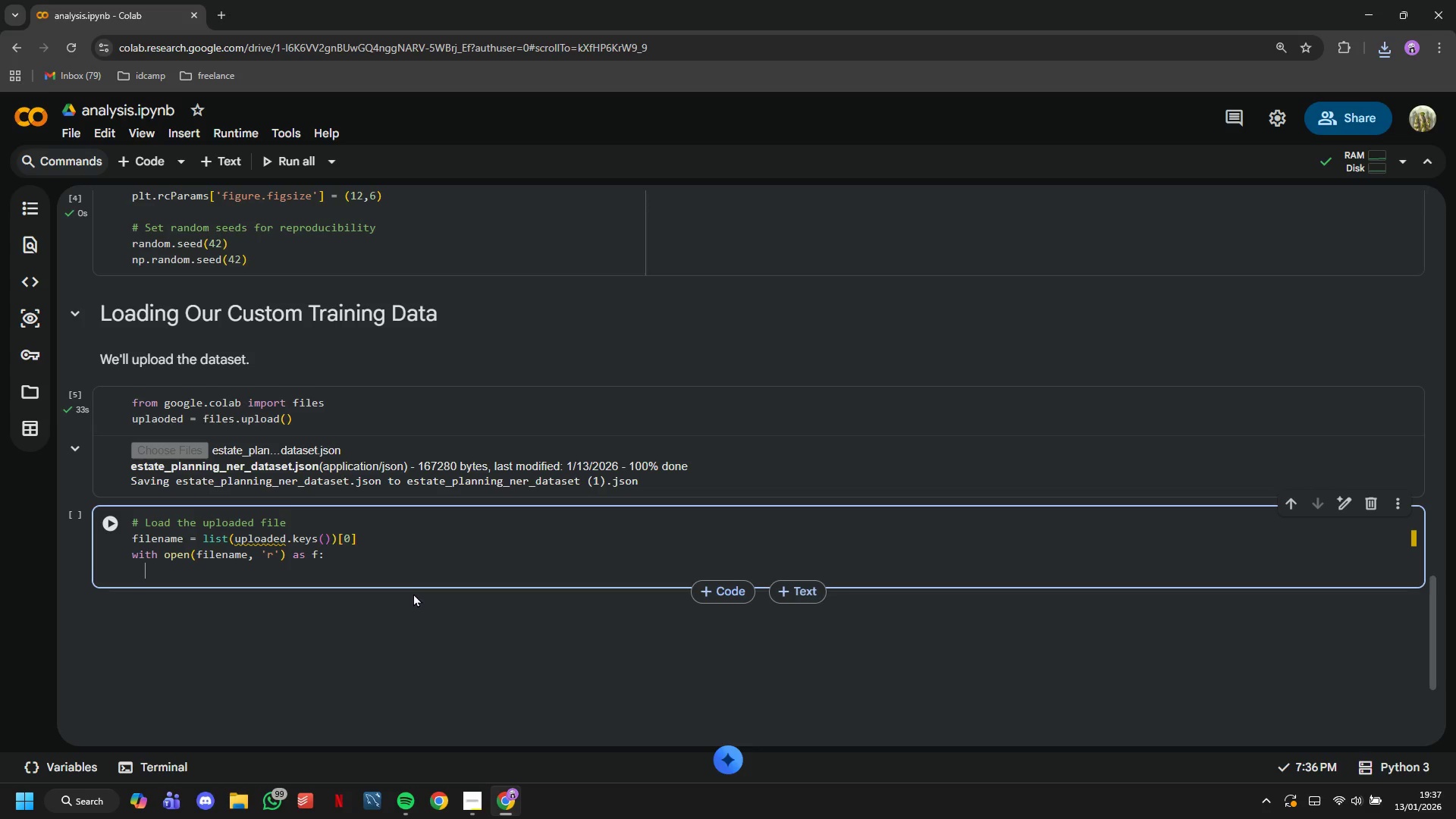 
type(TRAINING_DATA = j.sj)
key(Backspace)
type(on)
key(Backspace)
key(Backspace)
key(Backspace)
key(Backspace)
type(son.load(f)
 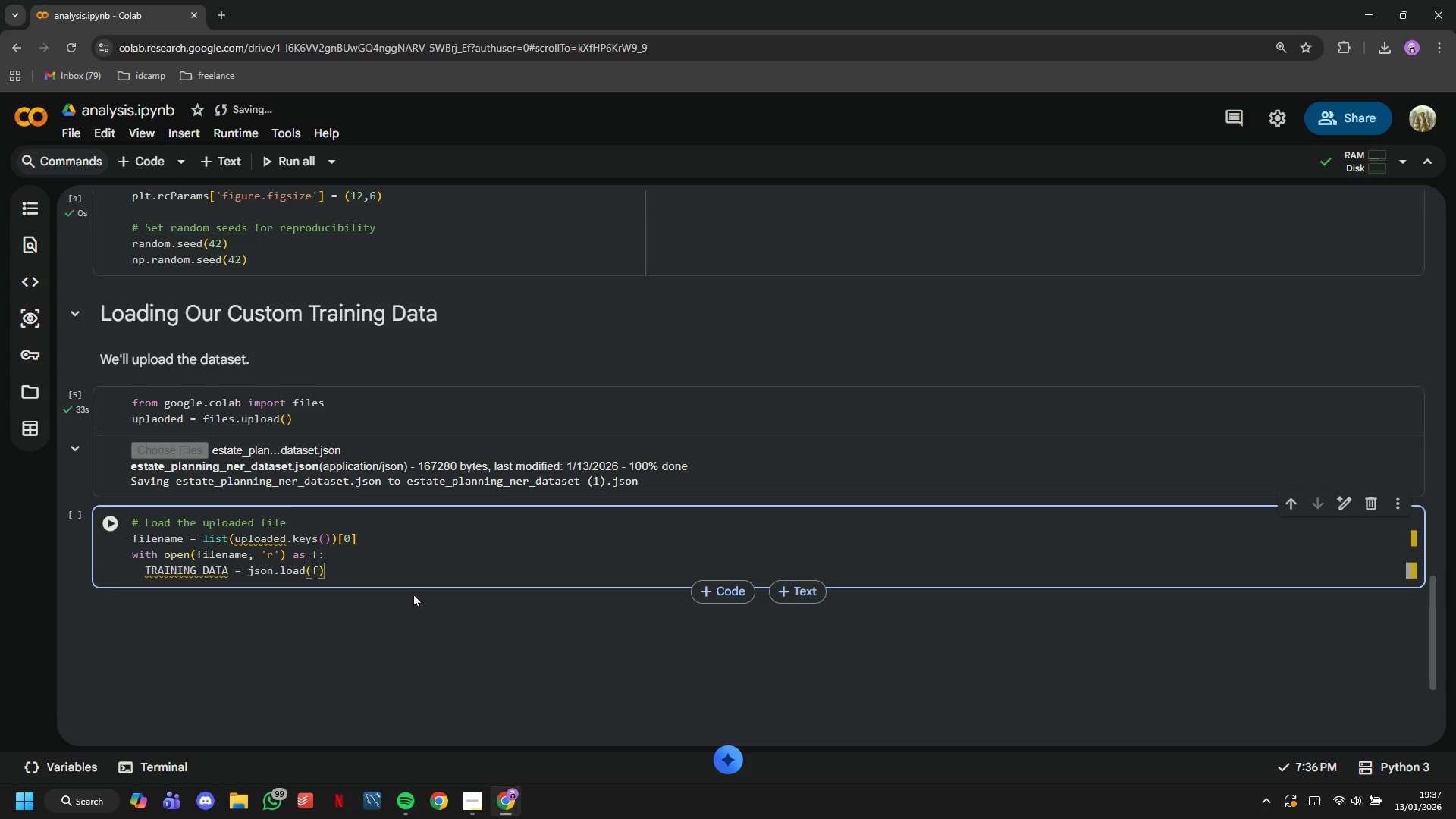 
key(ArrowRight)
 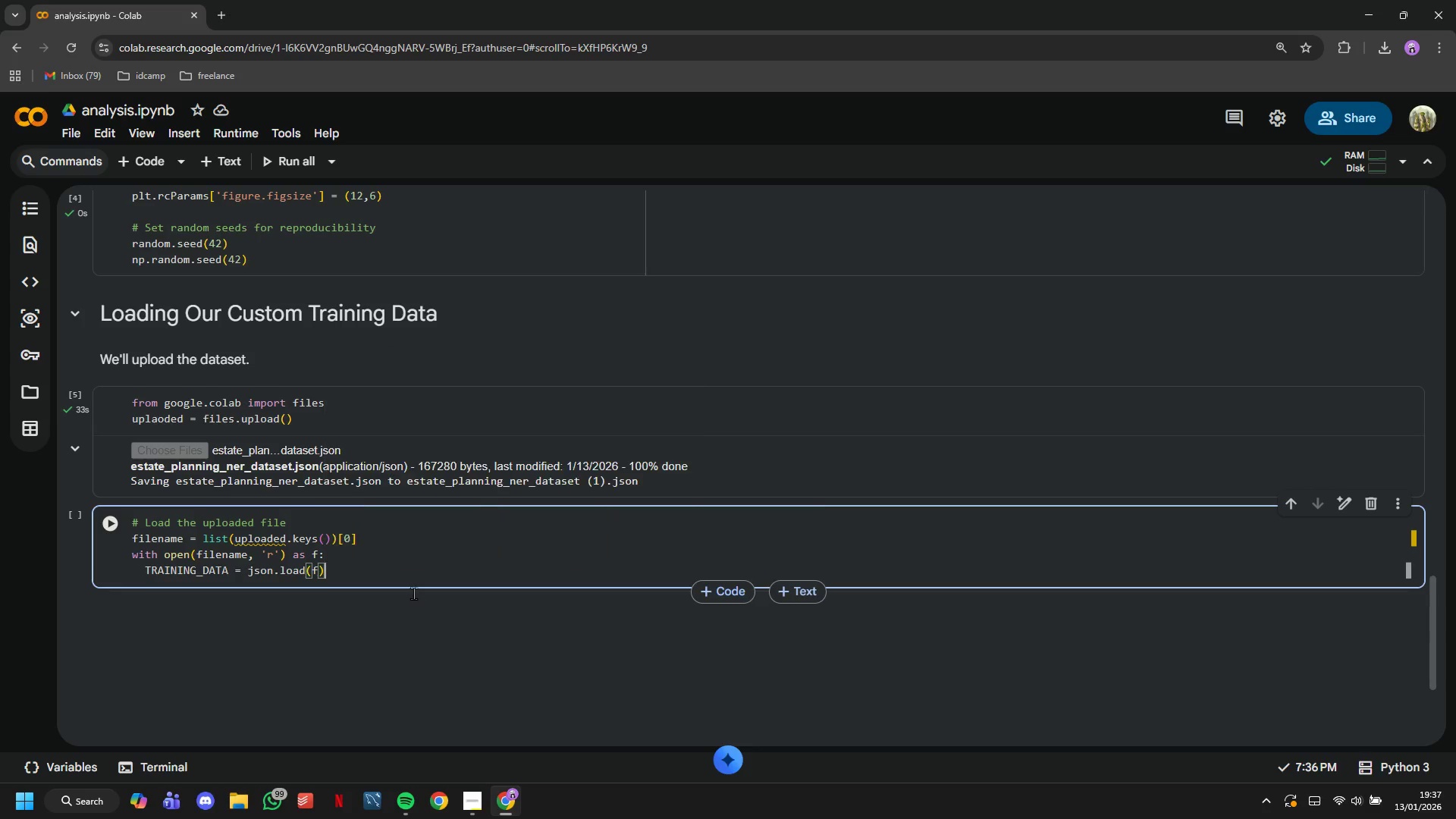 
key(Enter)
 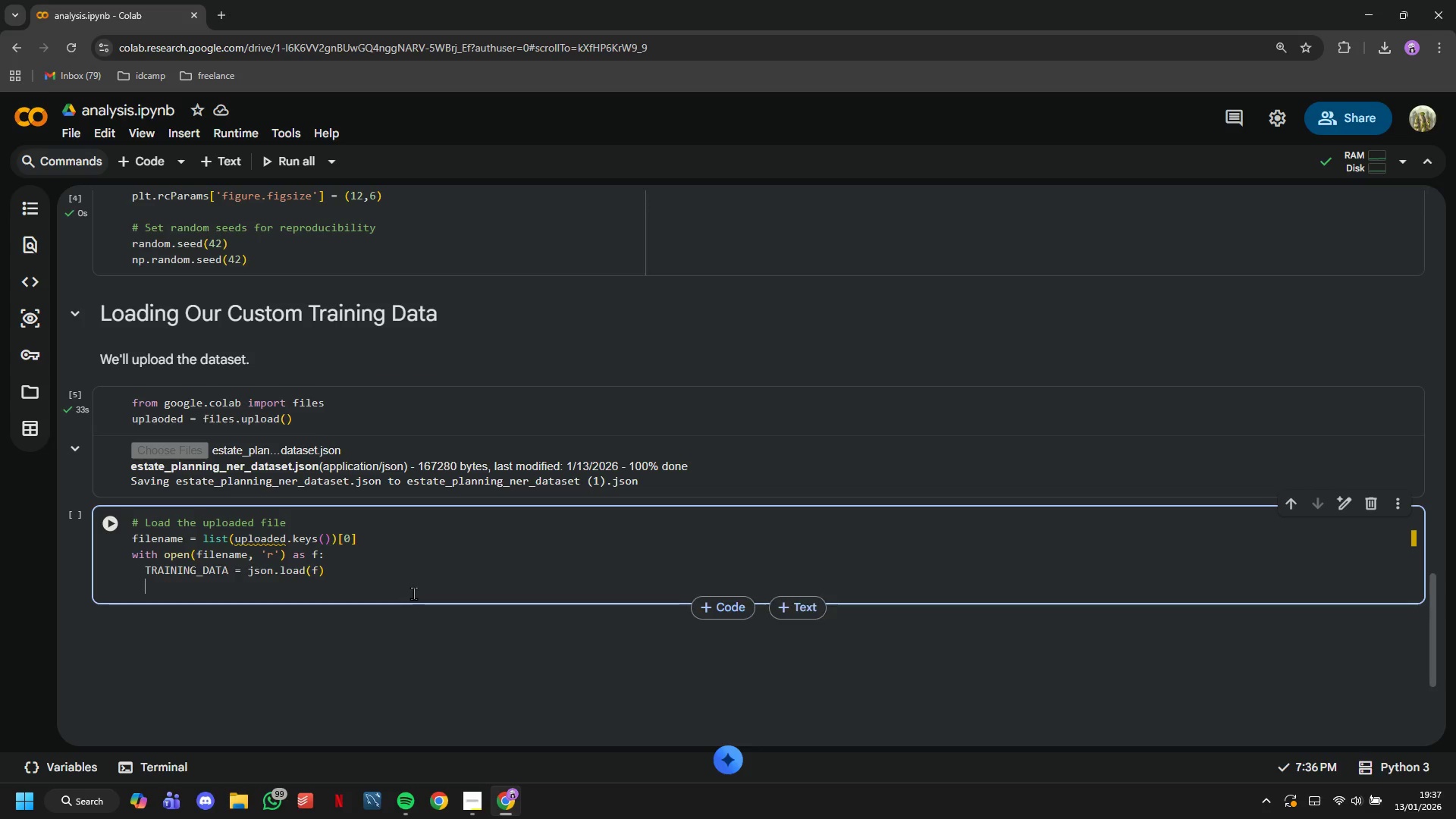 
key(Enter)
 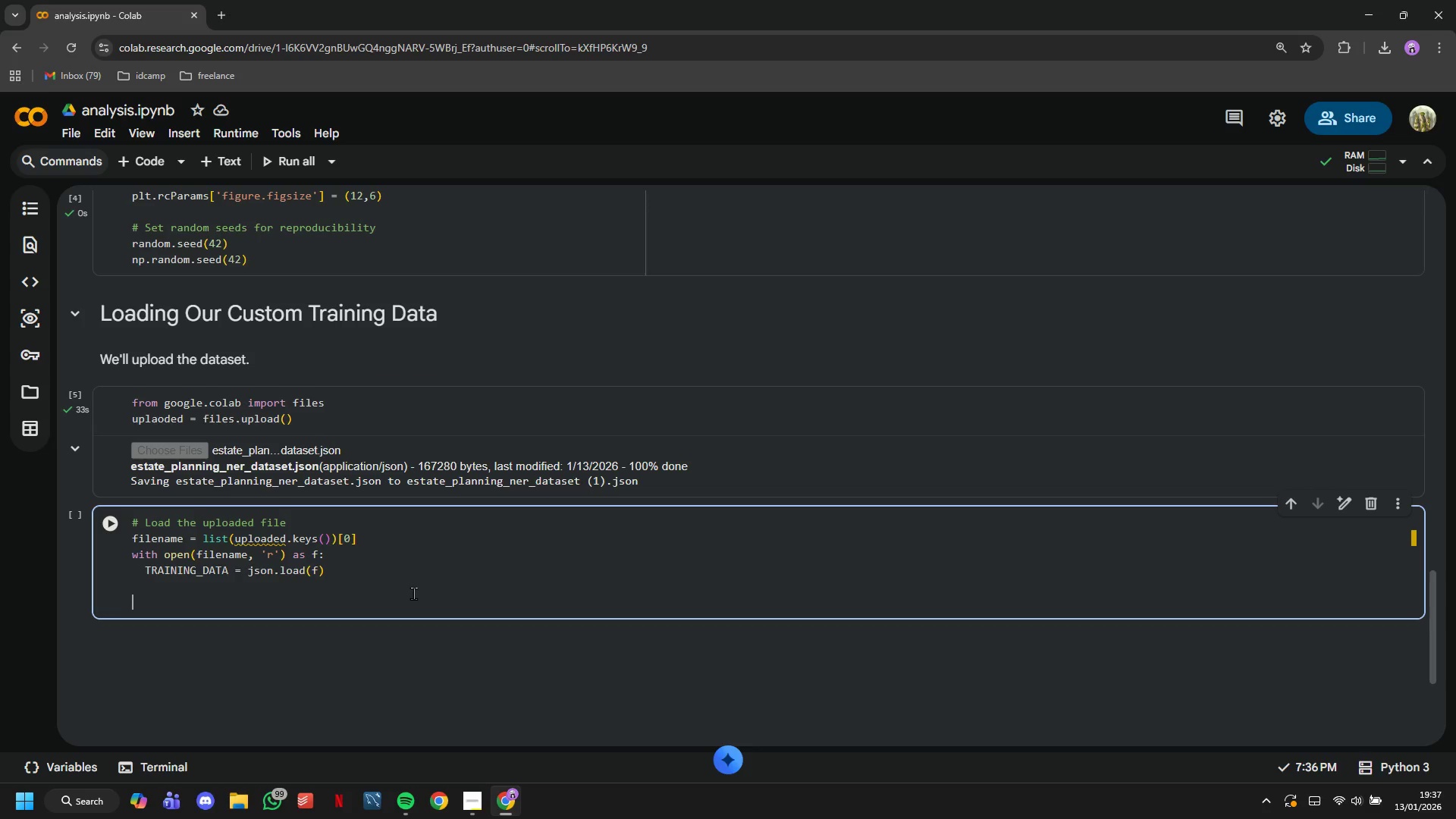 
key(Backspace)
type(print(")
 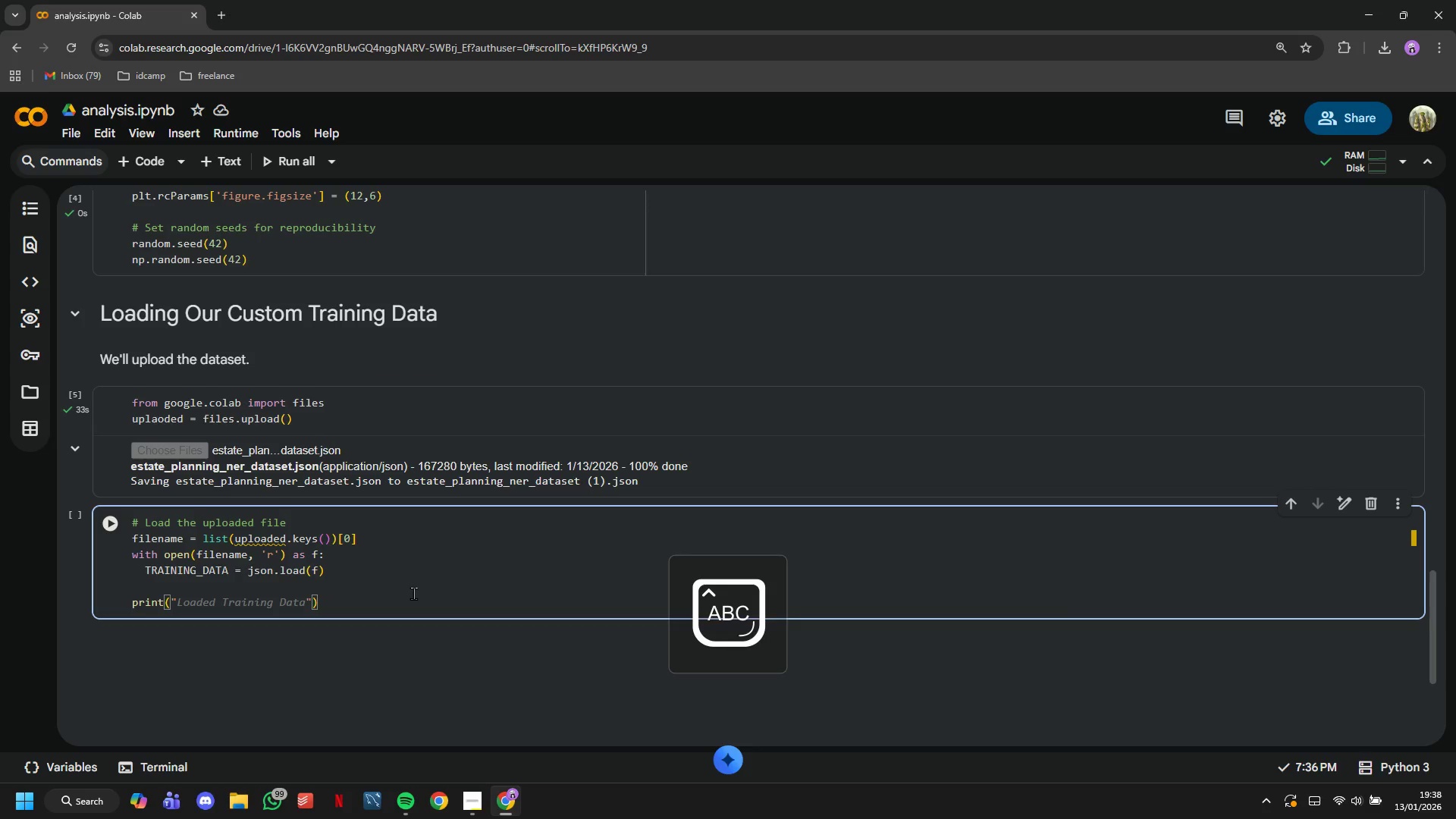 
key(ArrowLeft)
 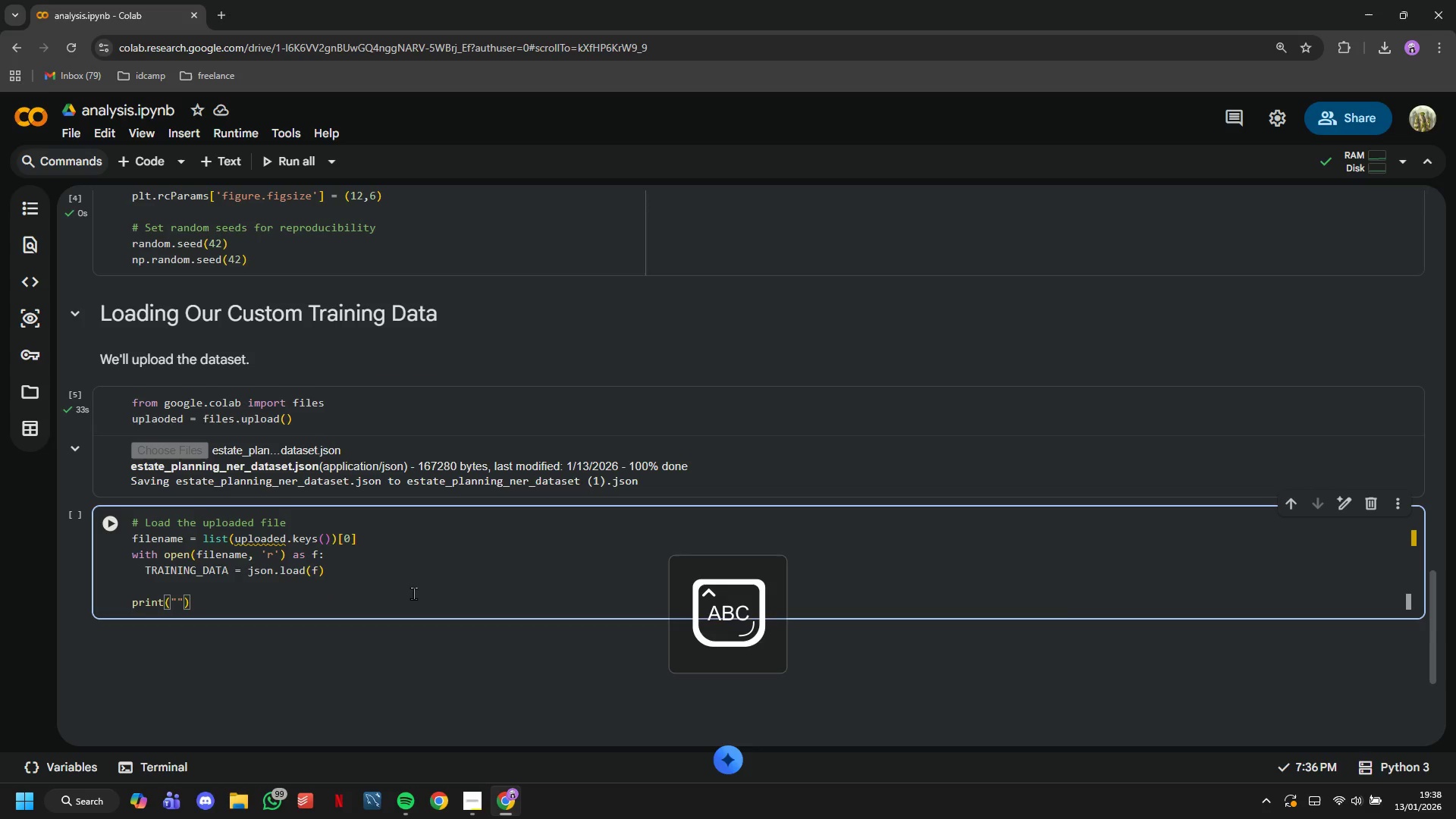 
key(CapsLock)
 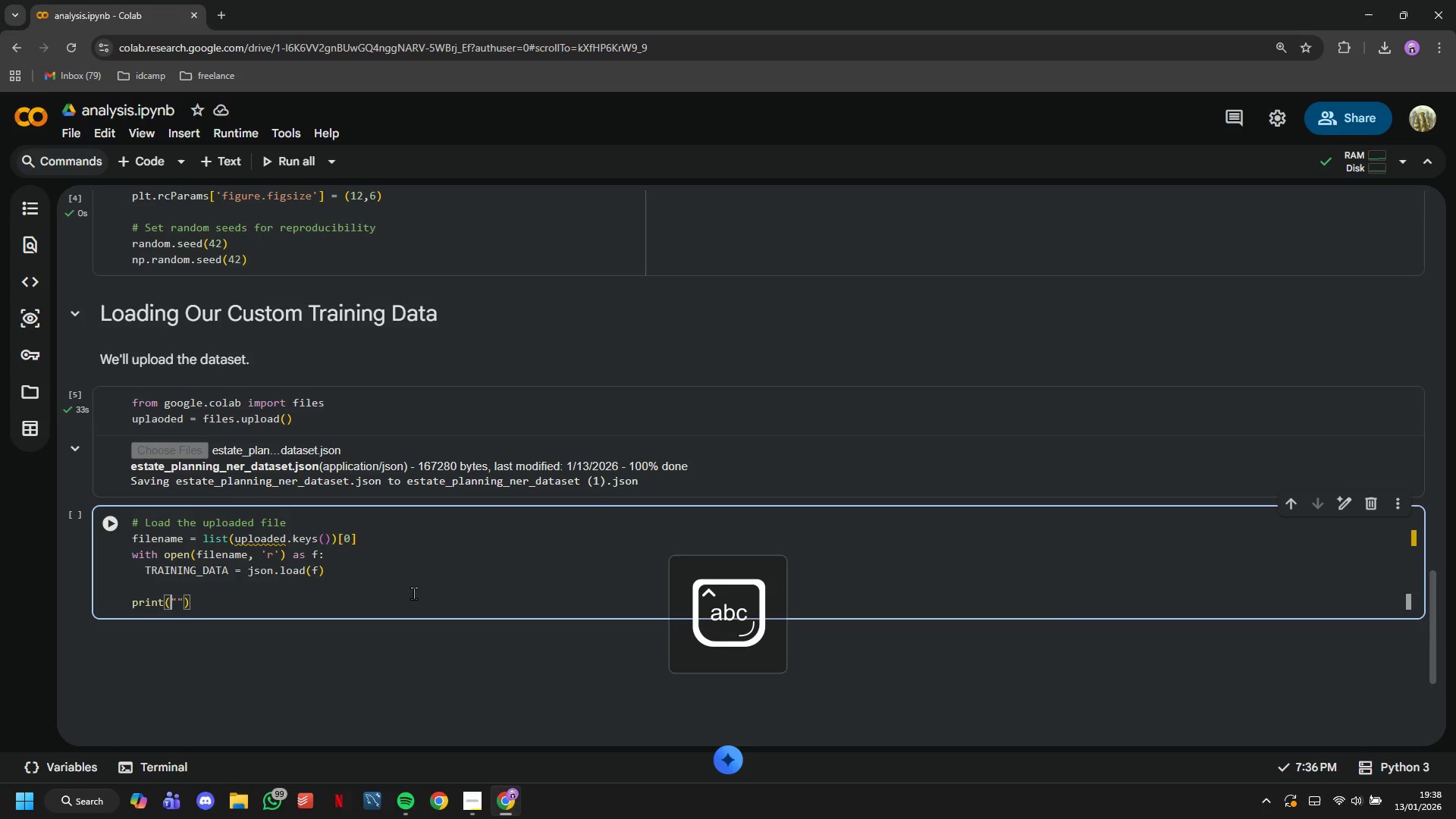 
key(F)
 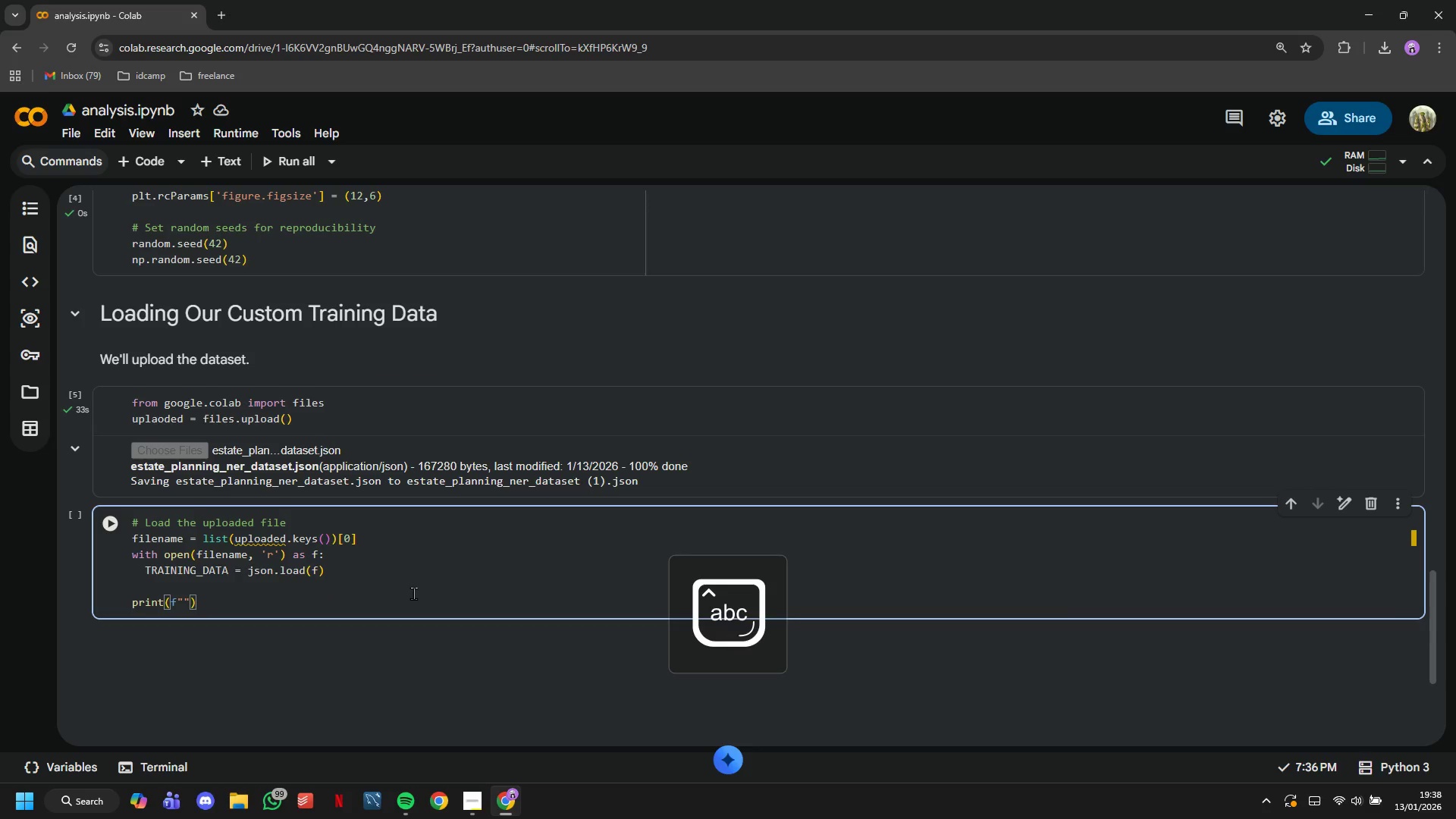 
key(ArrowRight)
 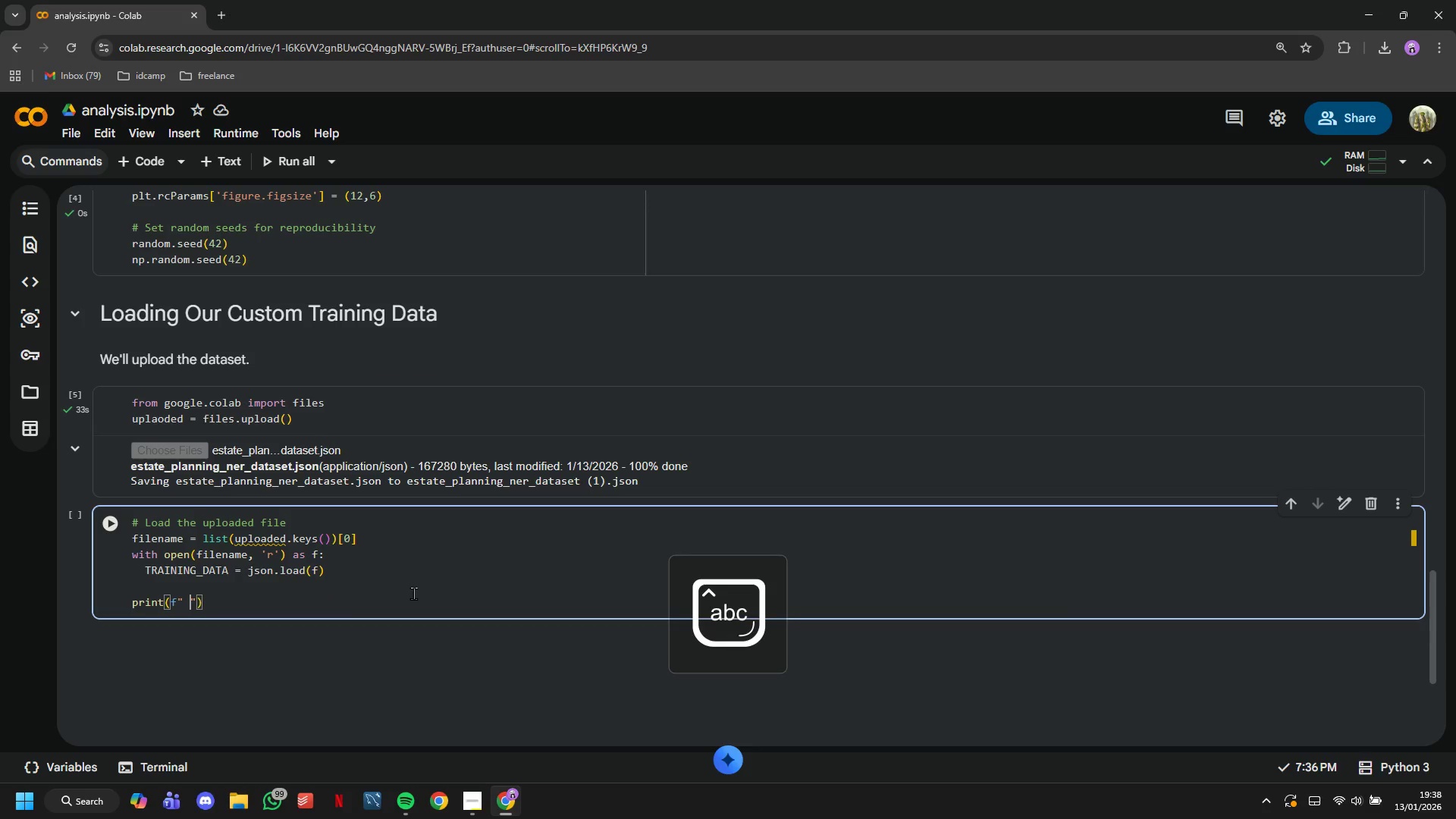 
type( Loaded dataset: {filename)
 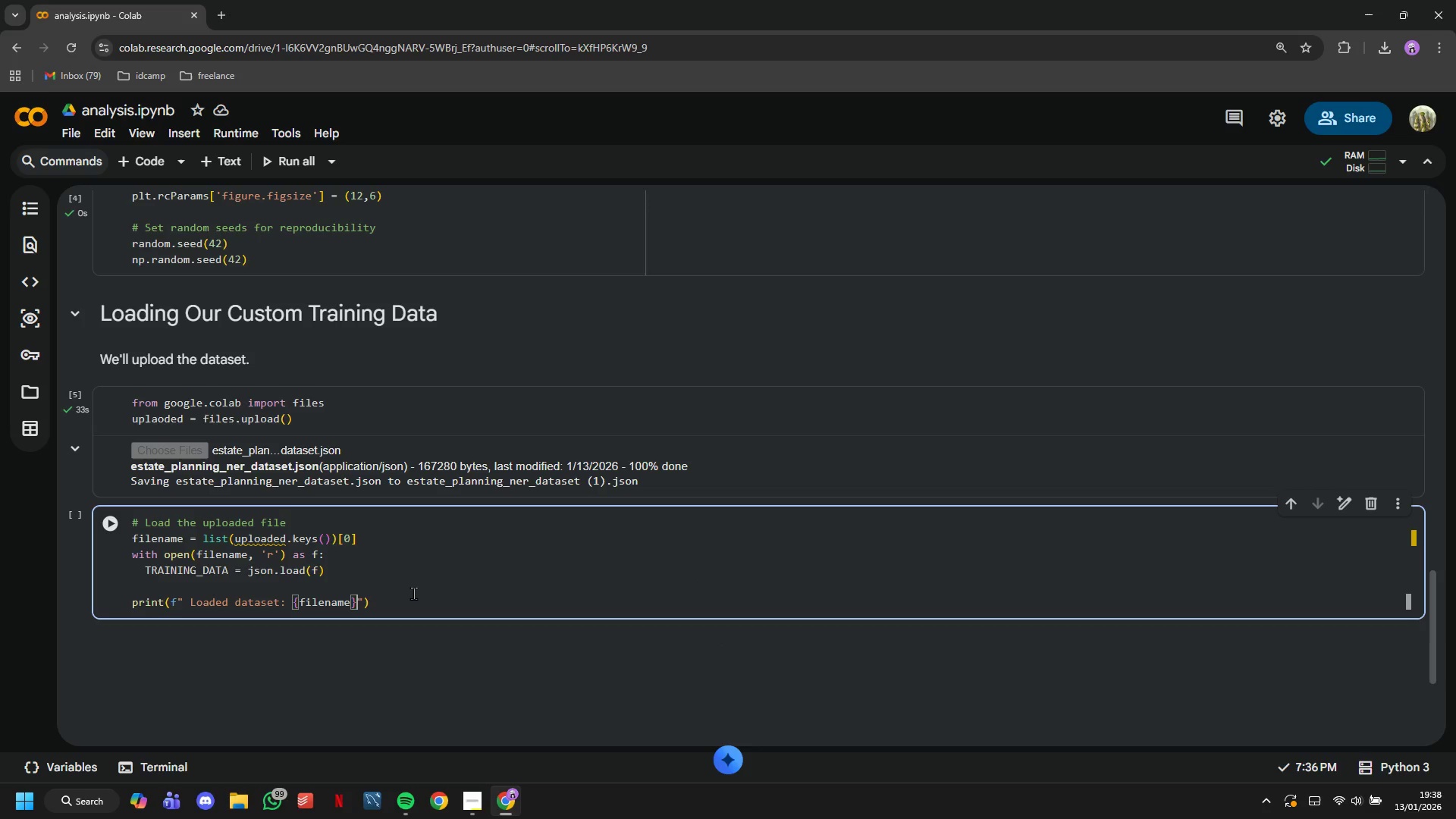 
 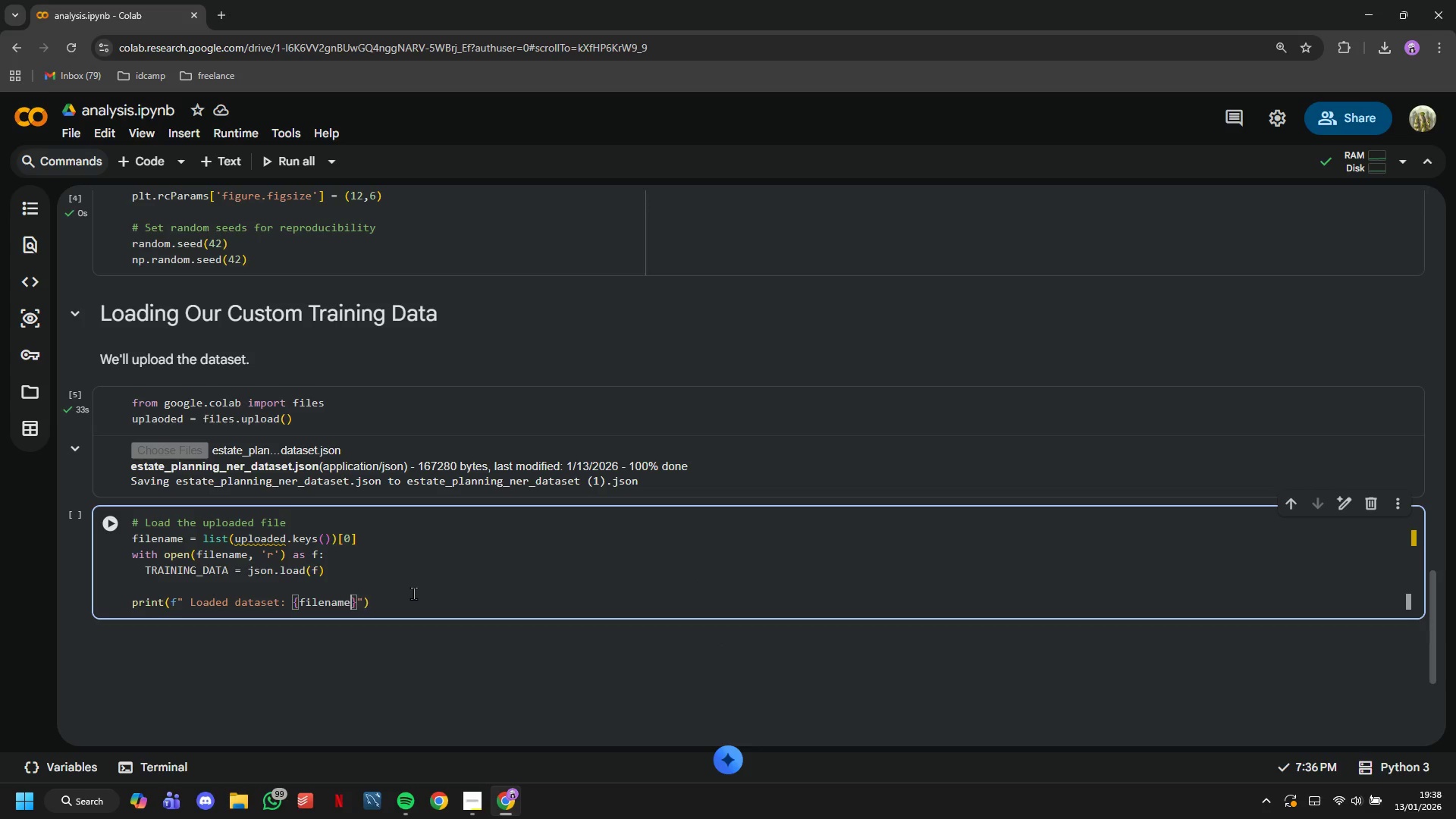 
key(ArrowRight)
 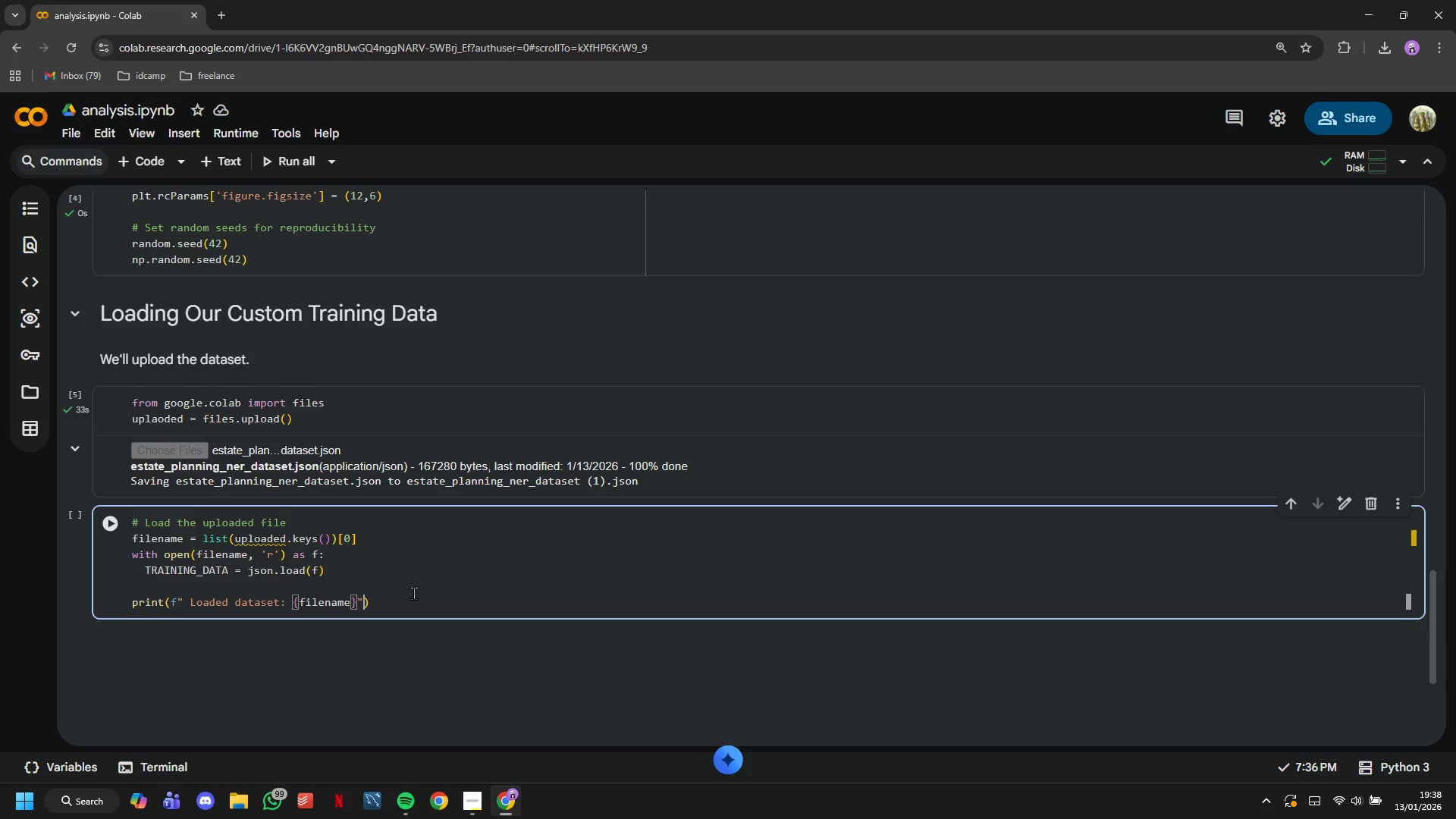 
key(ArrowRight)
 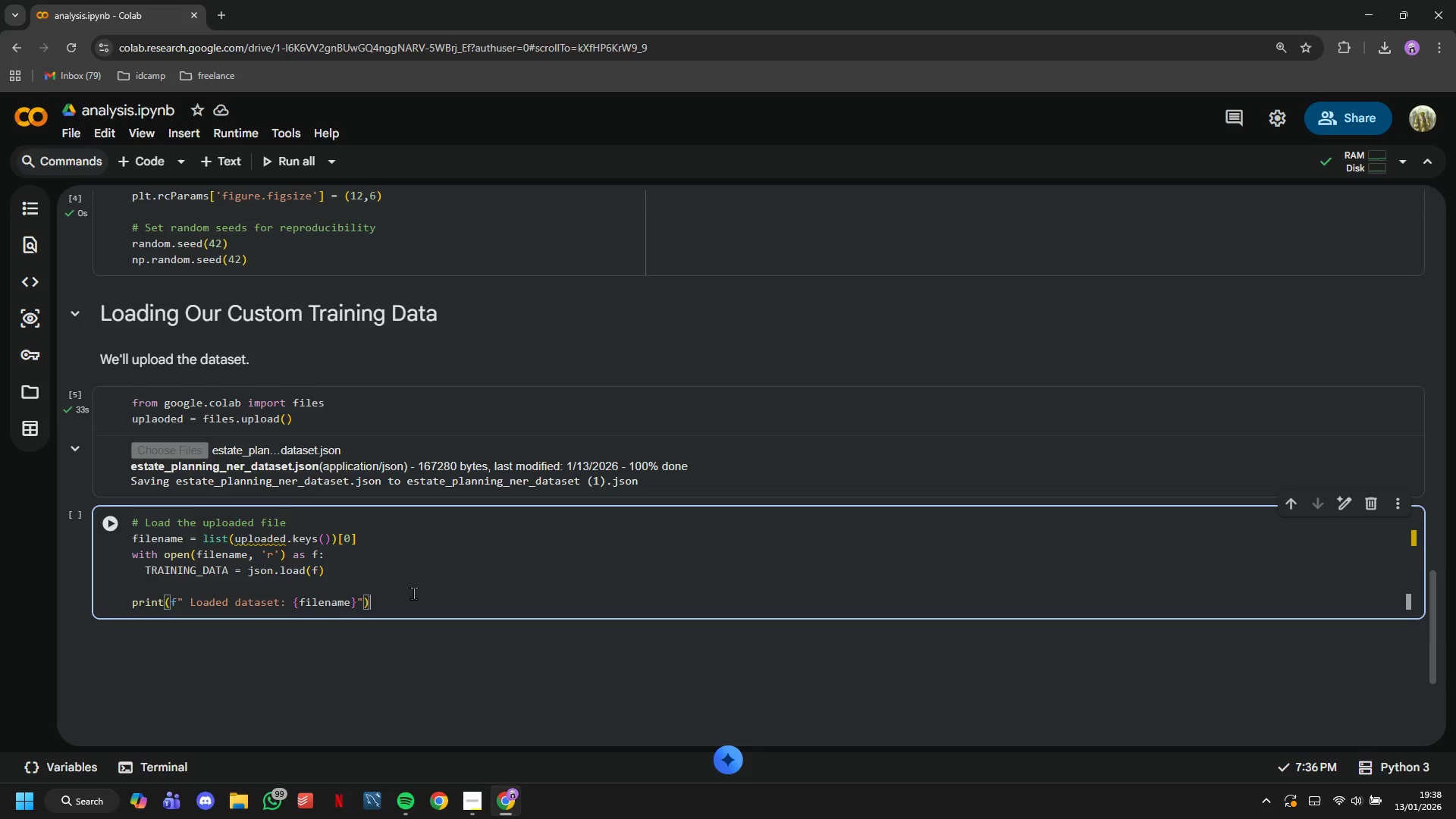 
key(ArrowRight)
 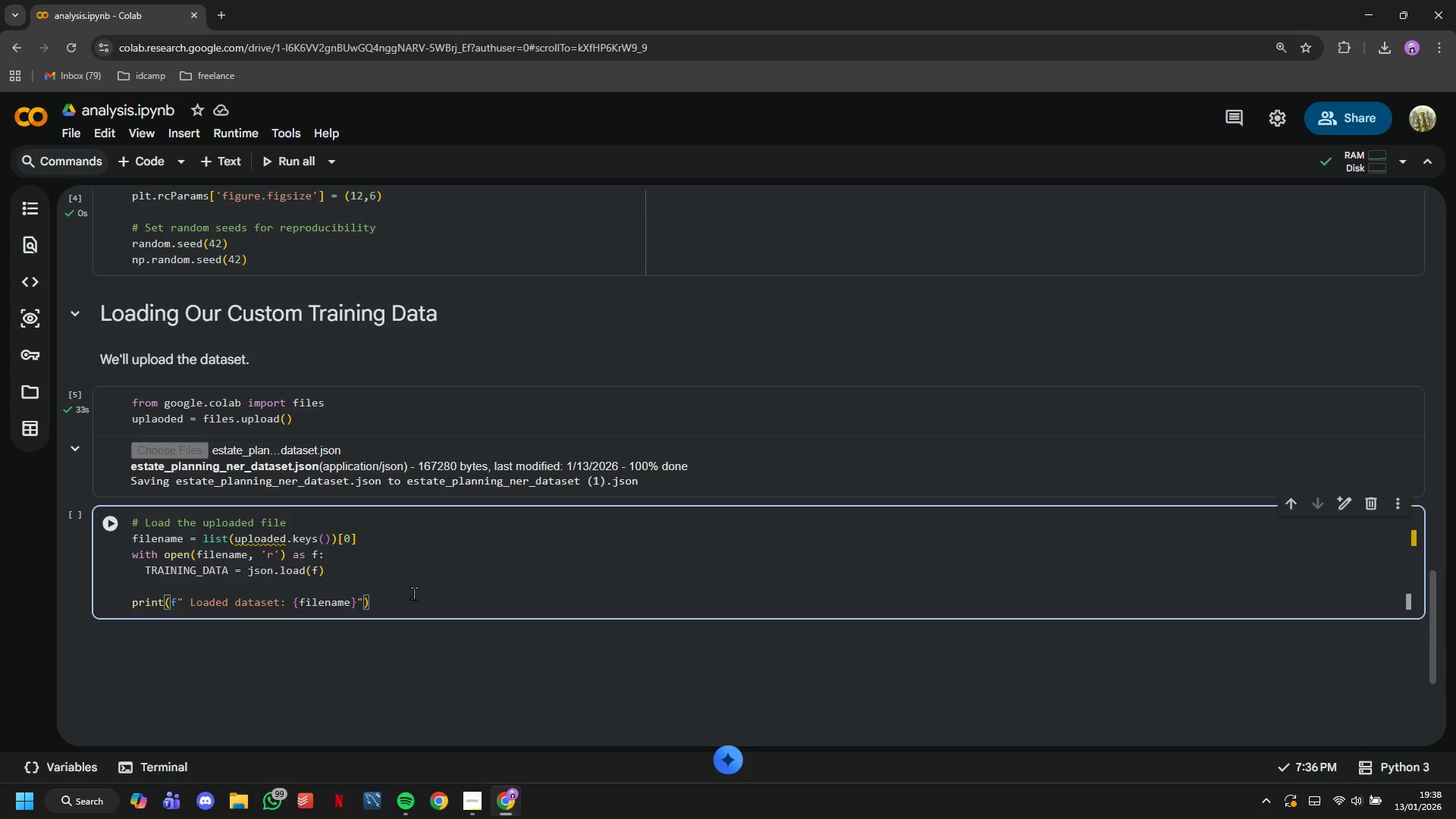 
key(Enter)
 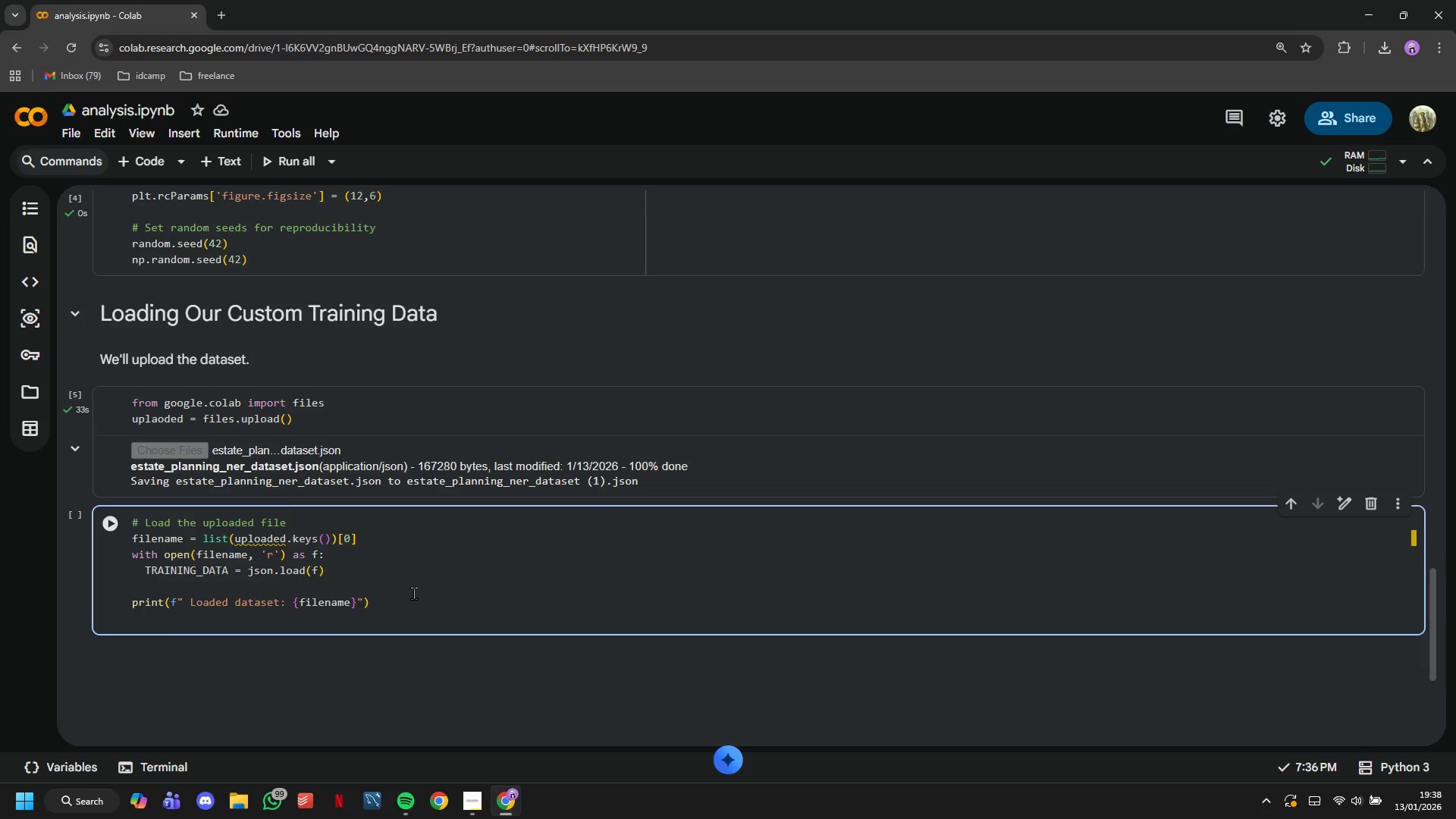 
type(print(f" - {len(TRAU)
key(Backspace)
type(INING_DATA)
 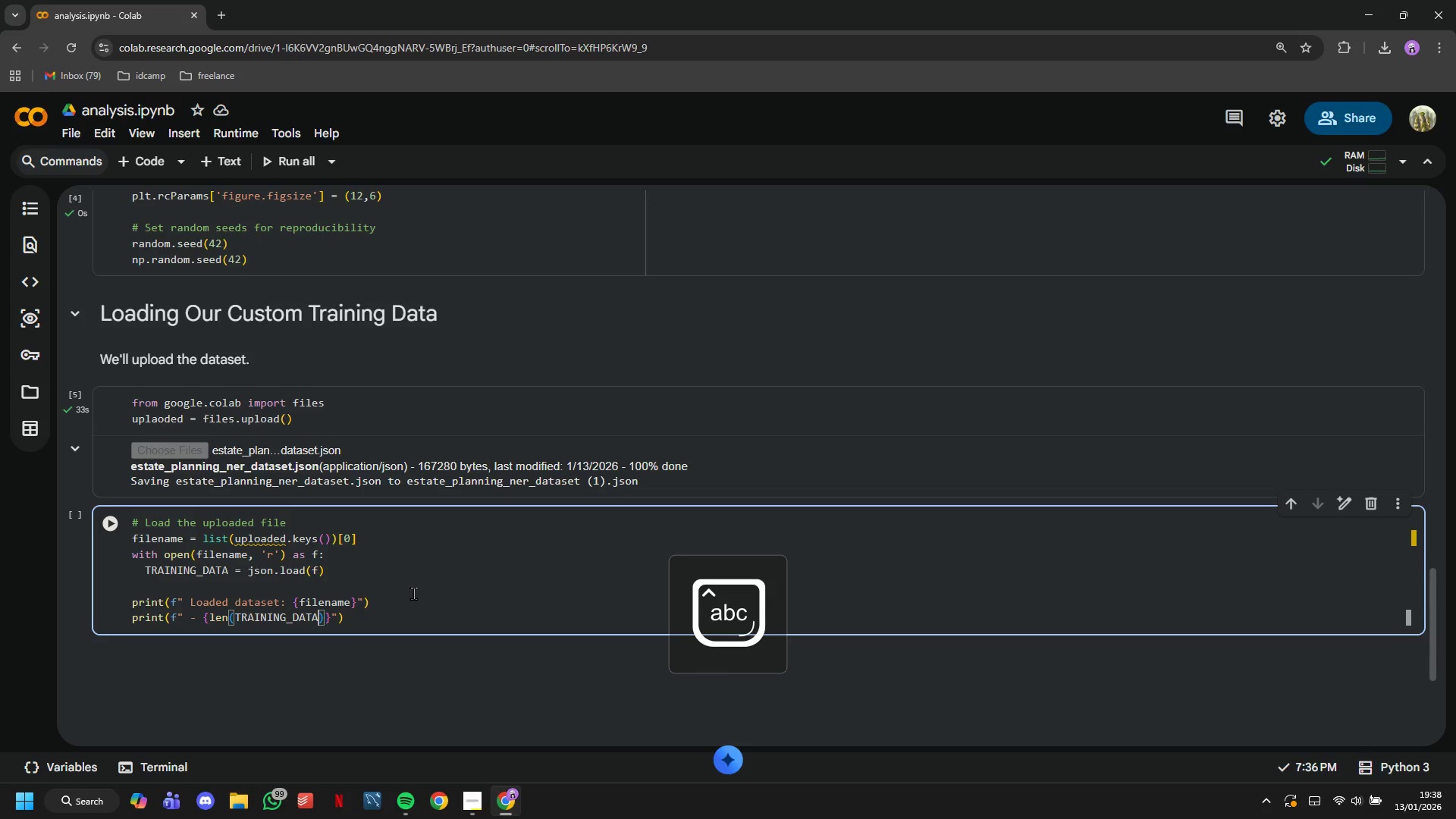 
key(ArrowRight)
 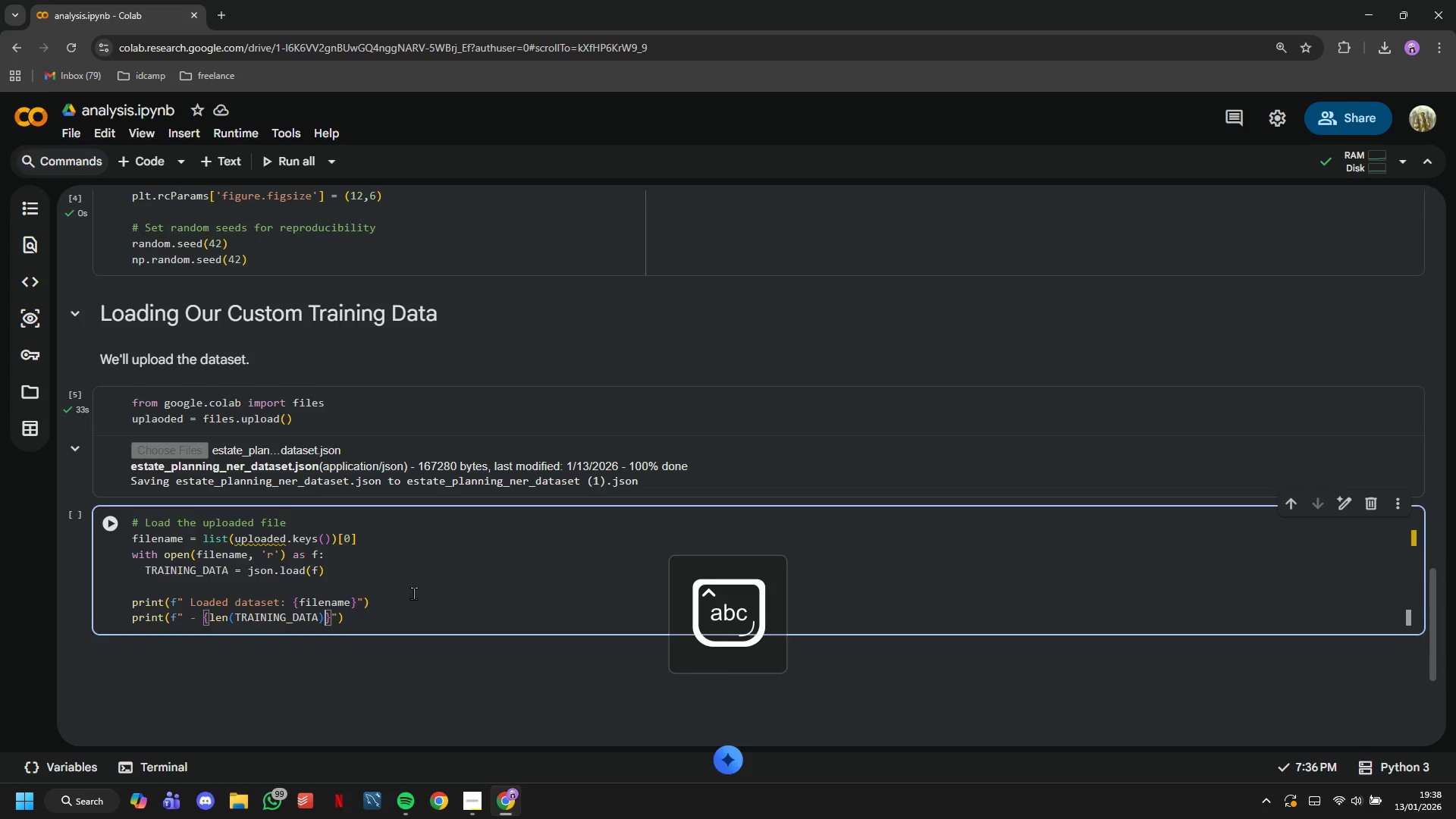 
key(ArrowRight)
 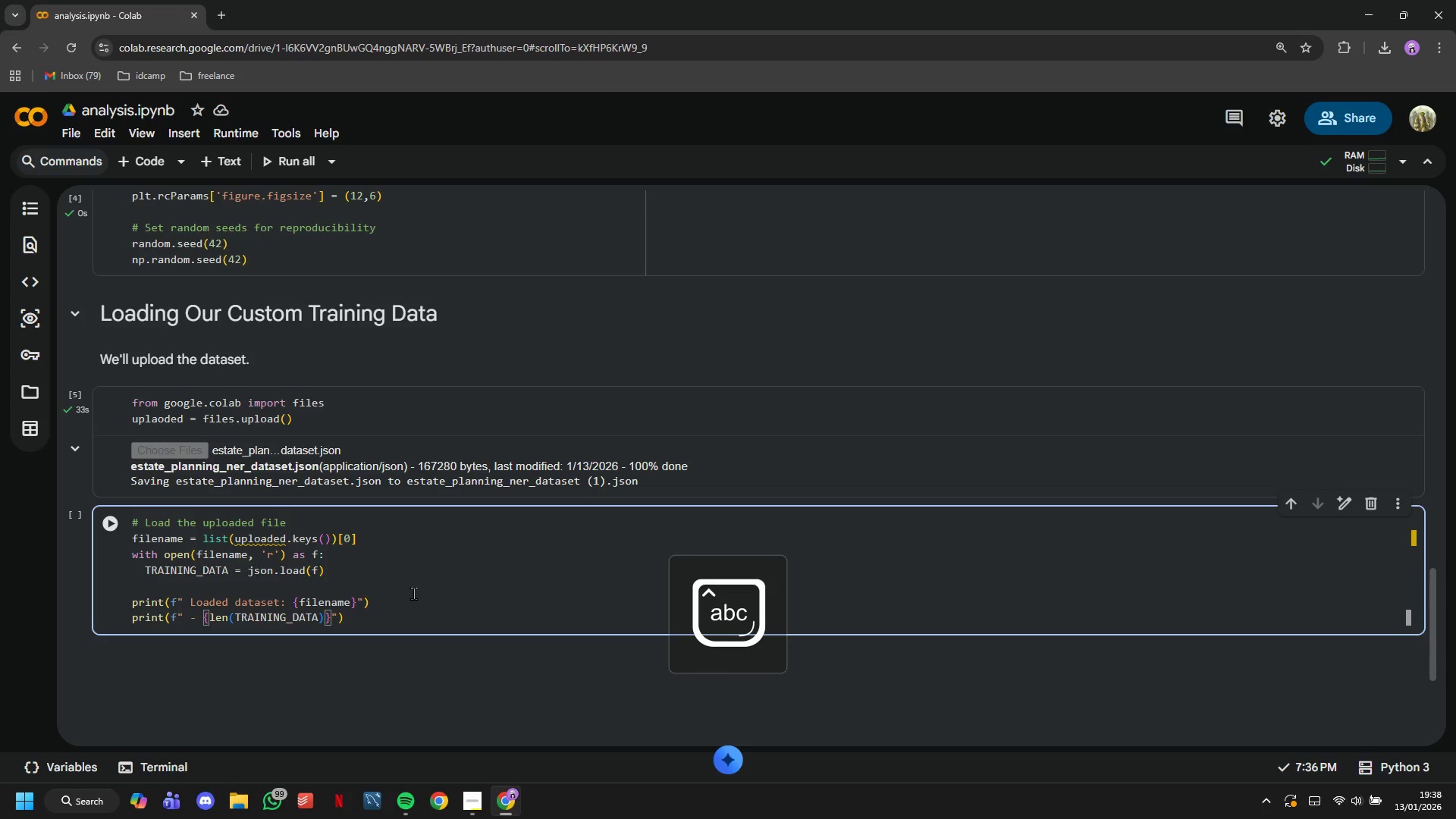 
type( annotated sentences)
 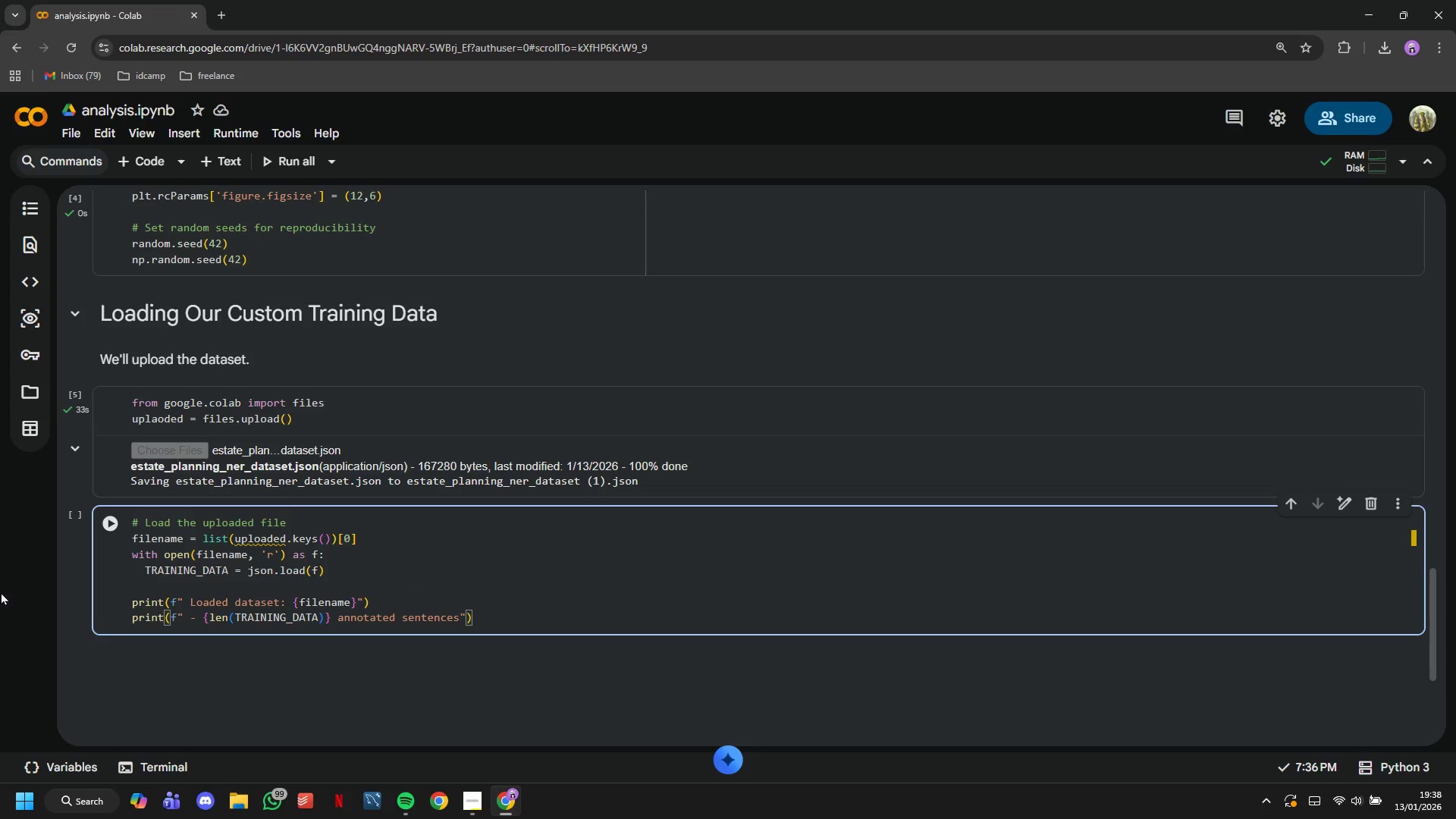 
wait(6.36)
 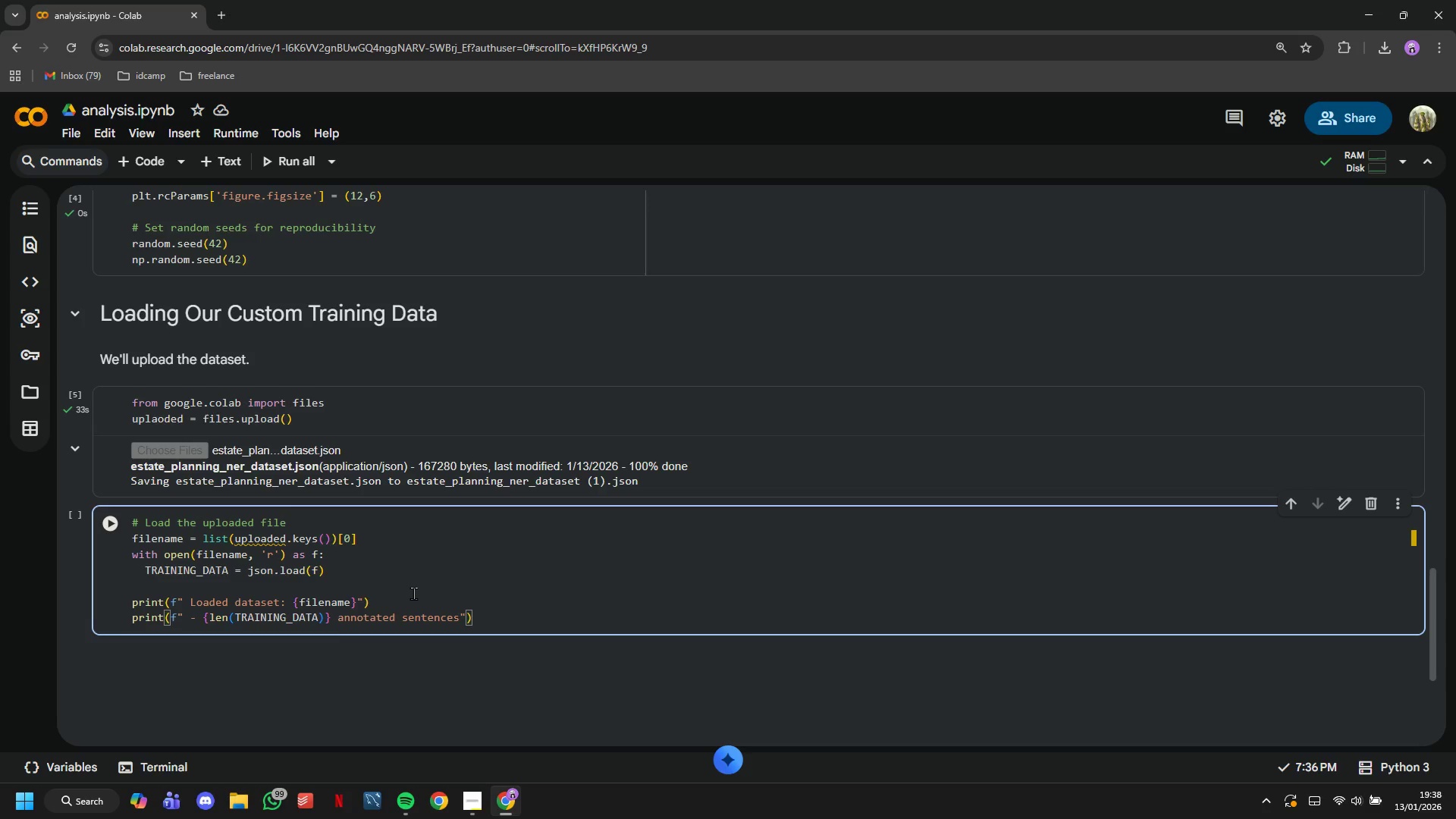 
left_click([107, 529])
 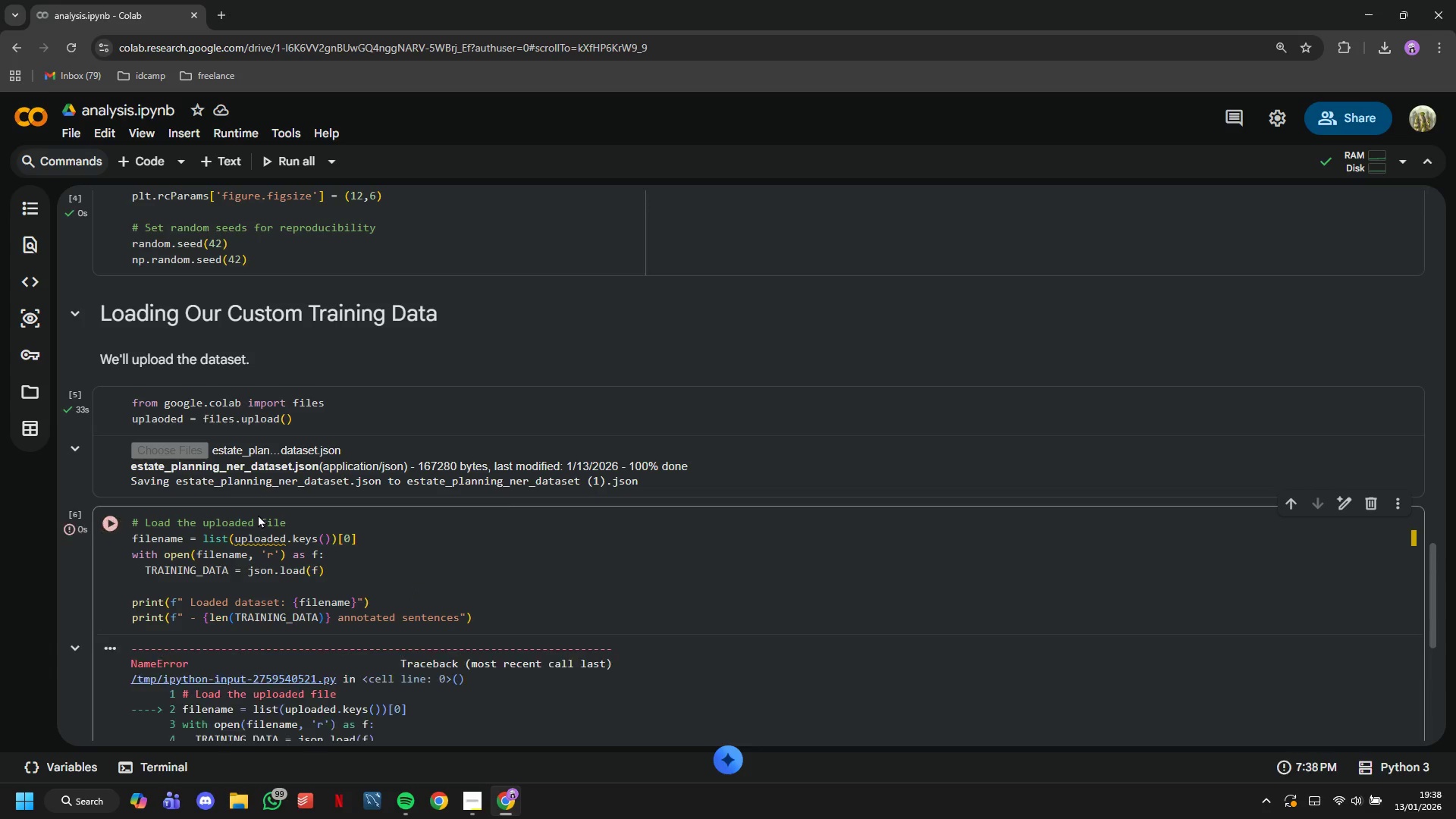 
scroll: coordinate [264, 507], scroll_direction: down, amount: 3.0
 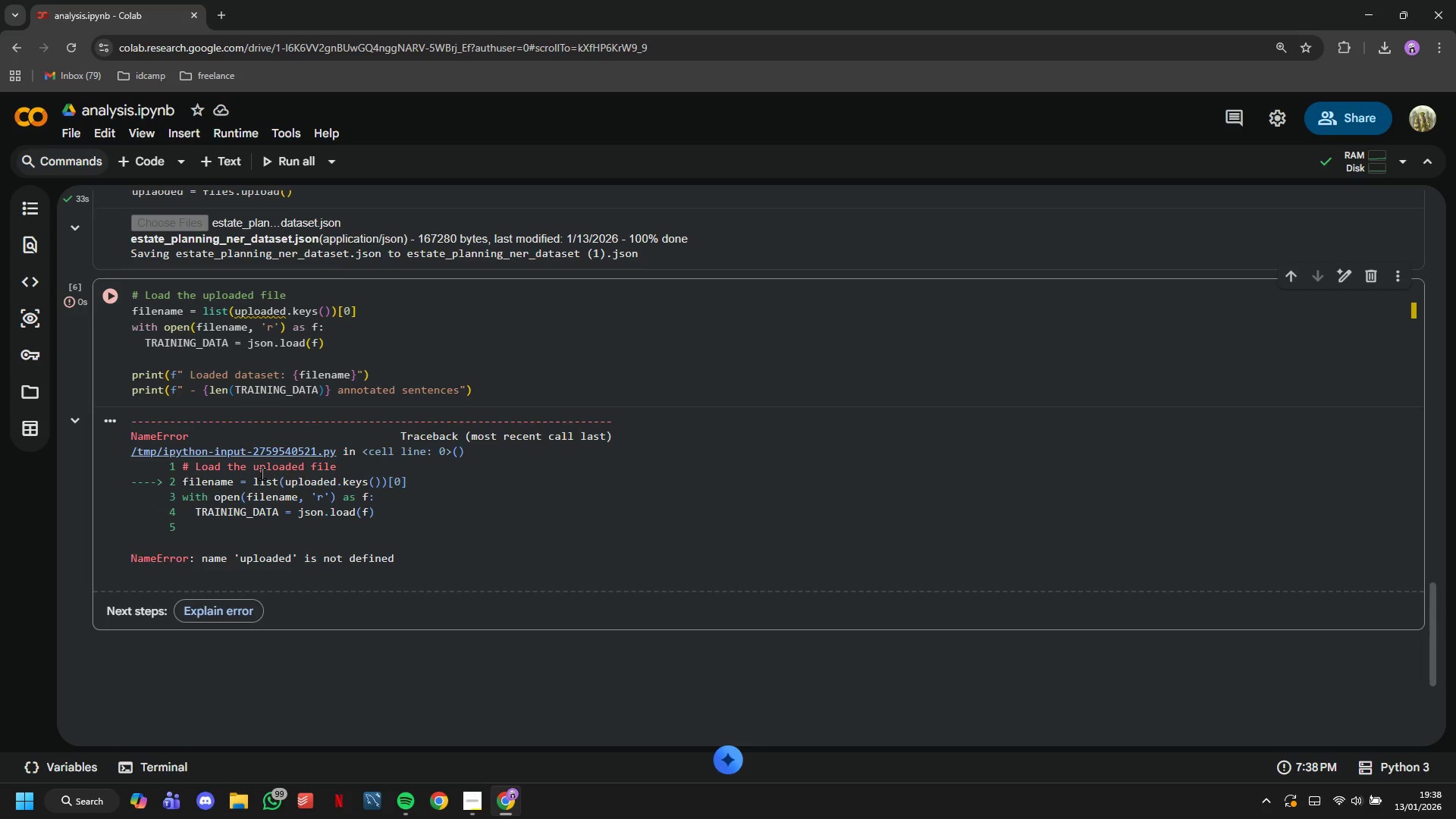 
wait(12.77)
 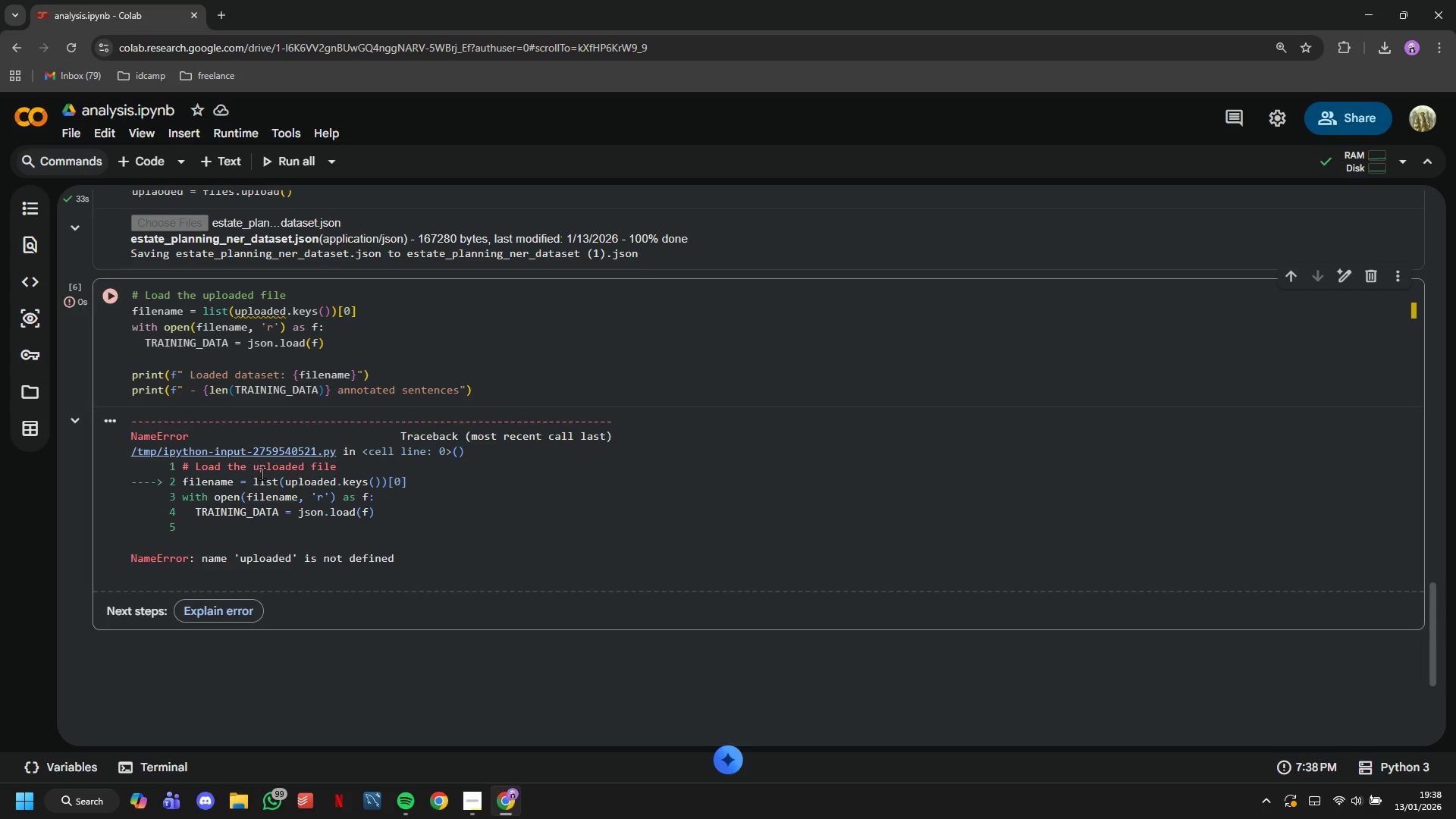 
left_click([255, 316])
 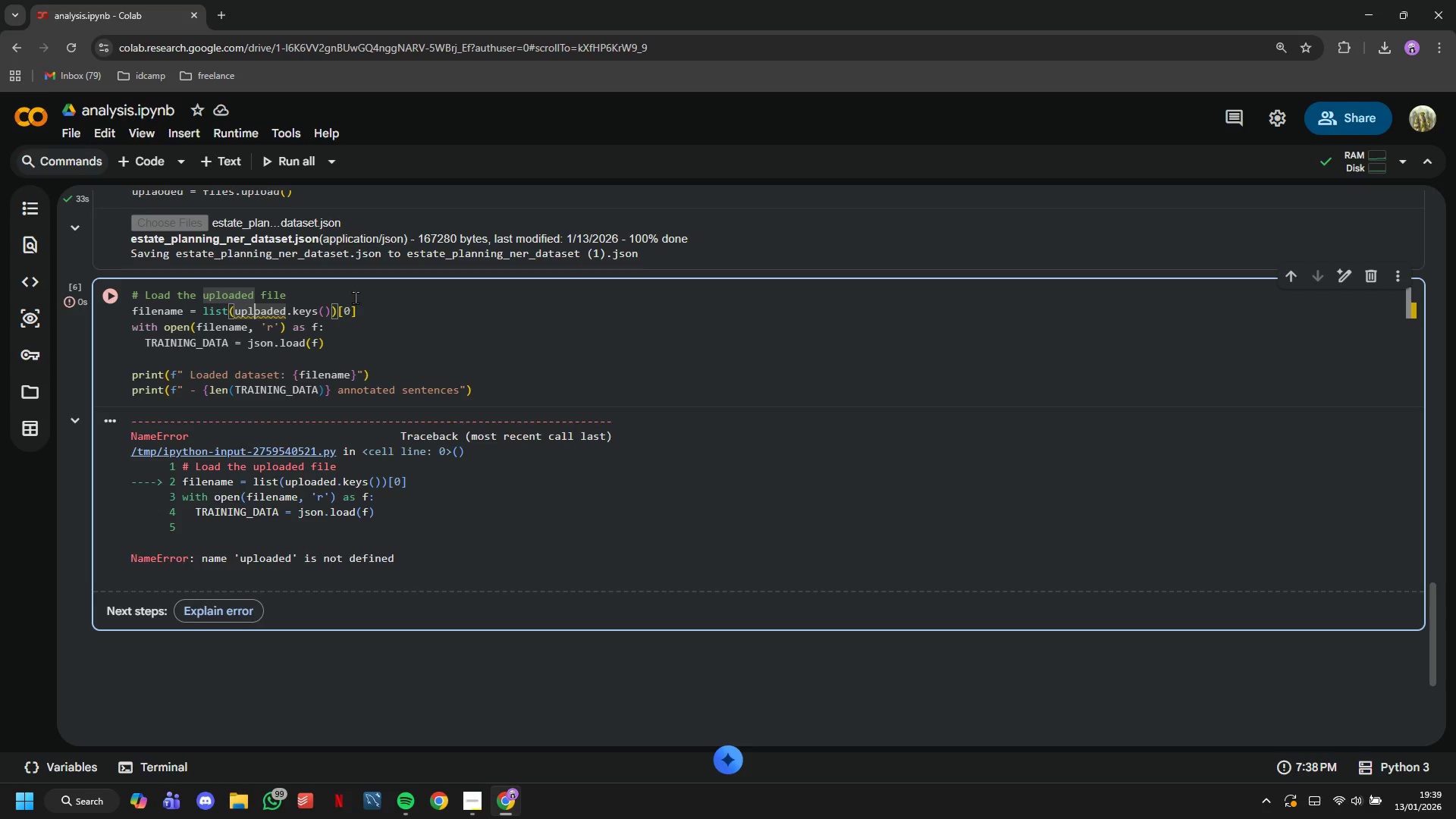 
wait(5.36)
 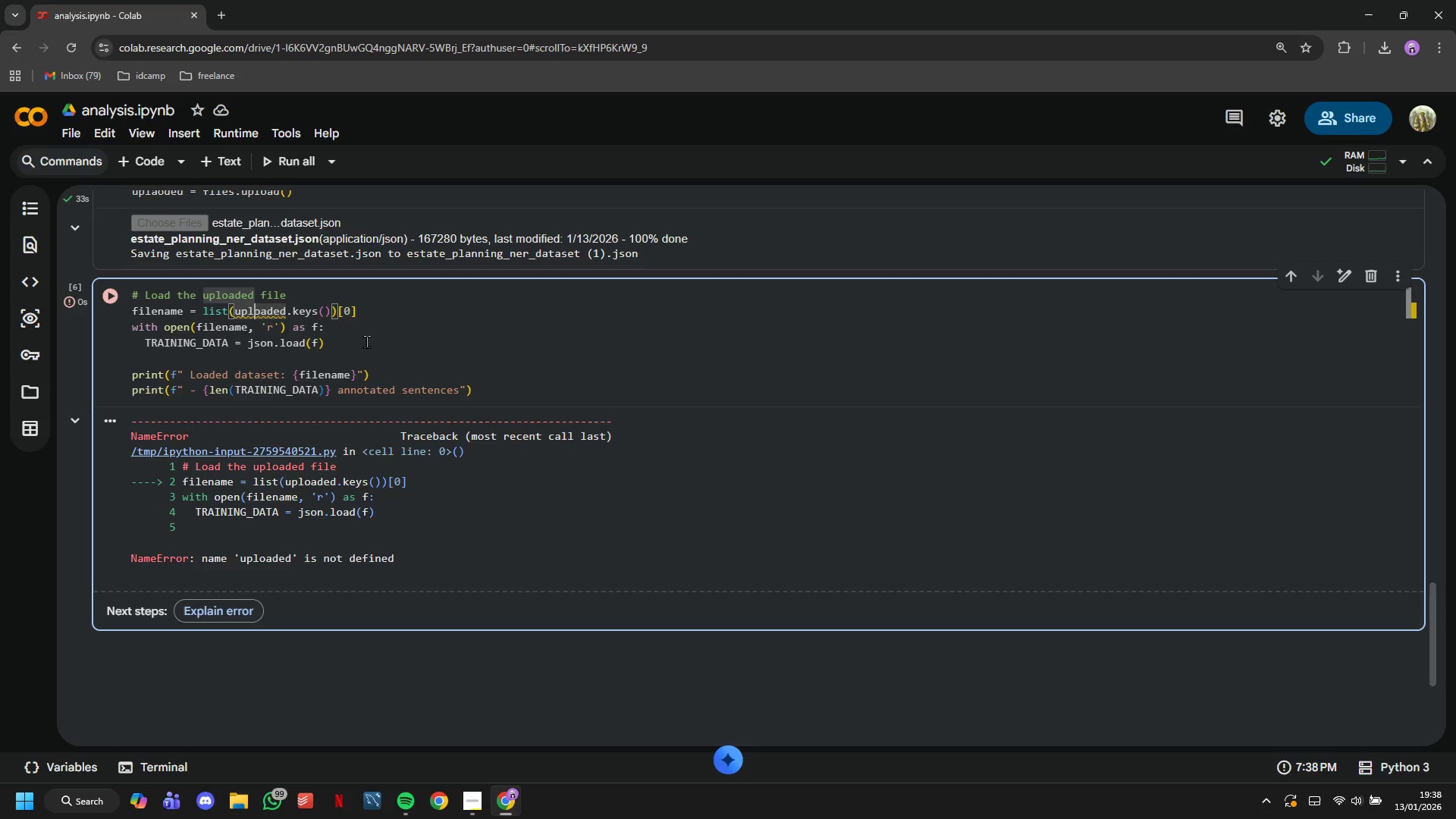 
scroll: coordinate [357, 277], scroll_direction: up, amount: 2.0
 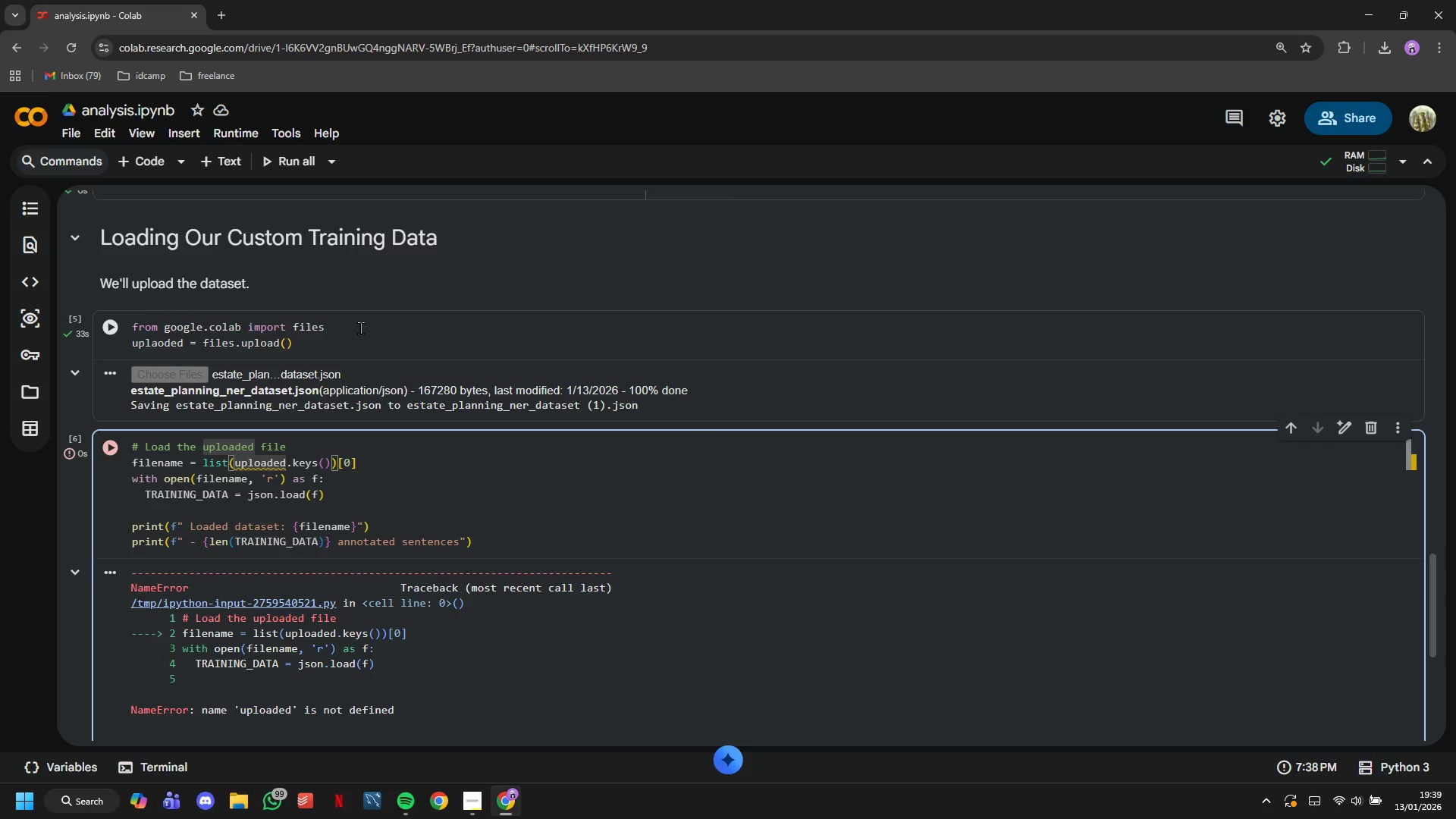 
wait(7.96)
 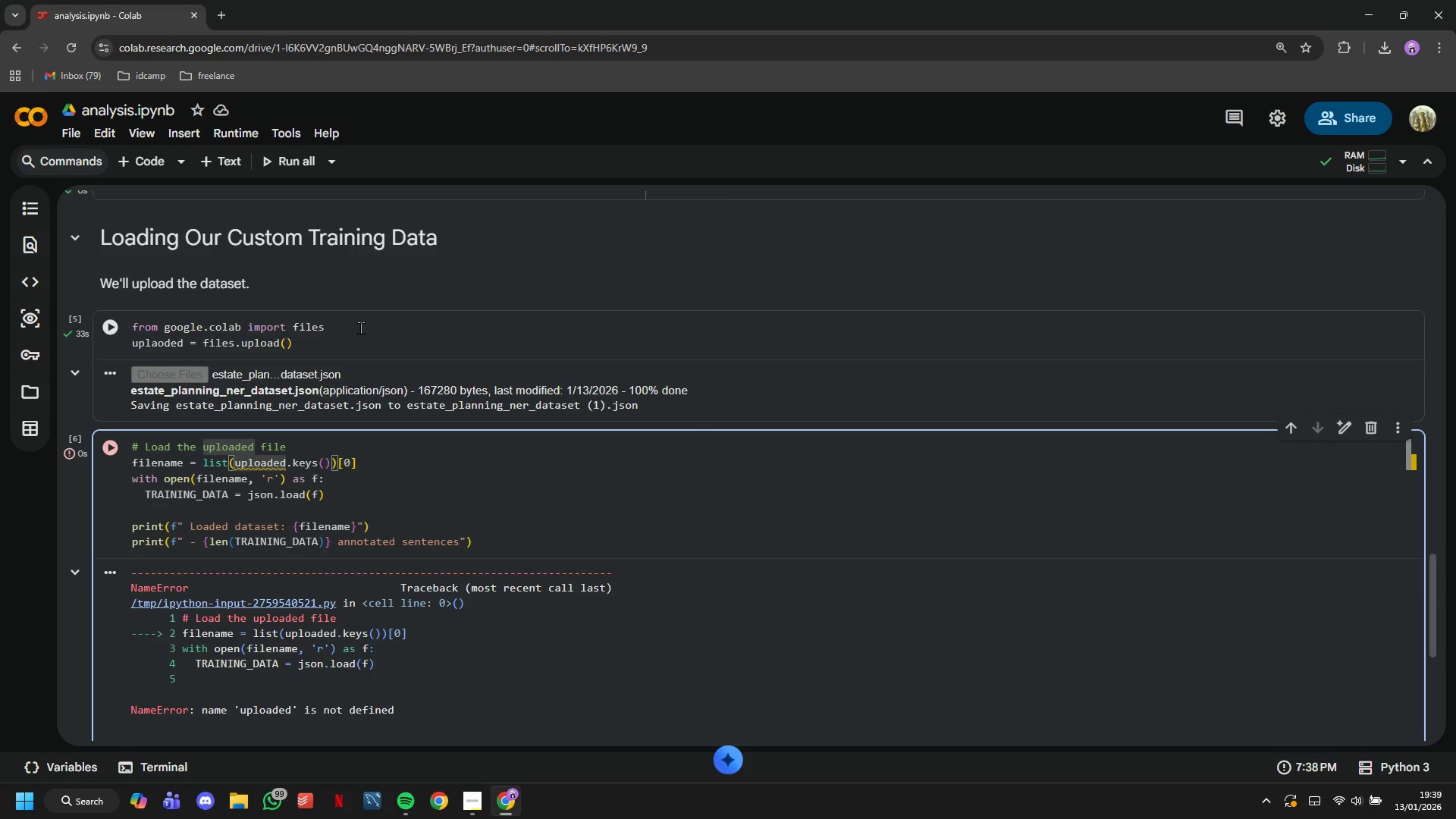 
left_click([162, 340])
 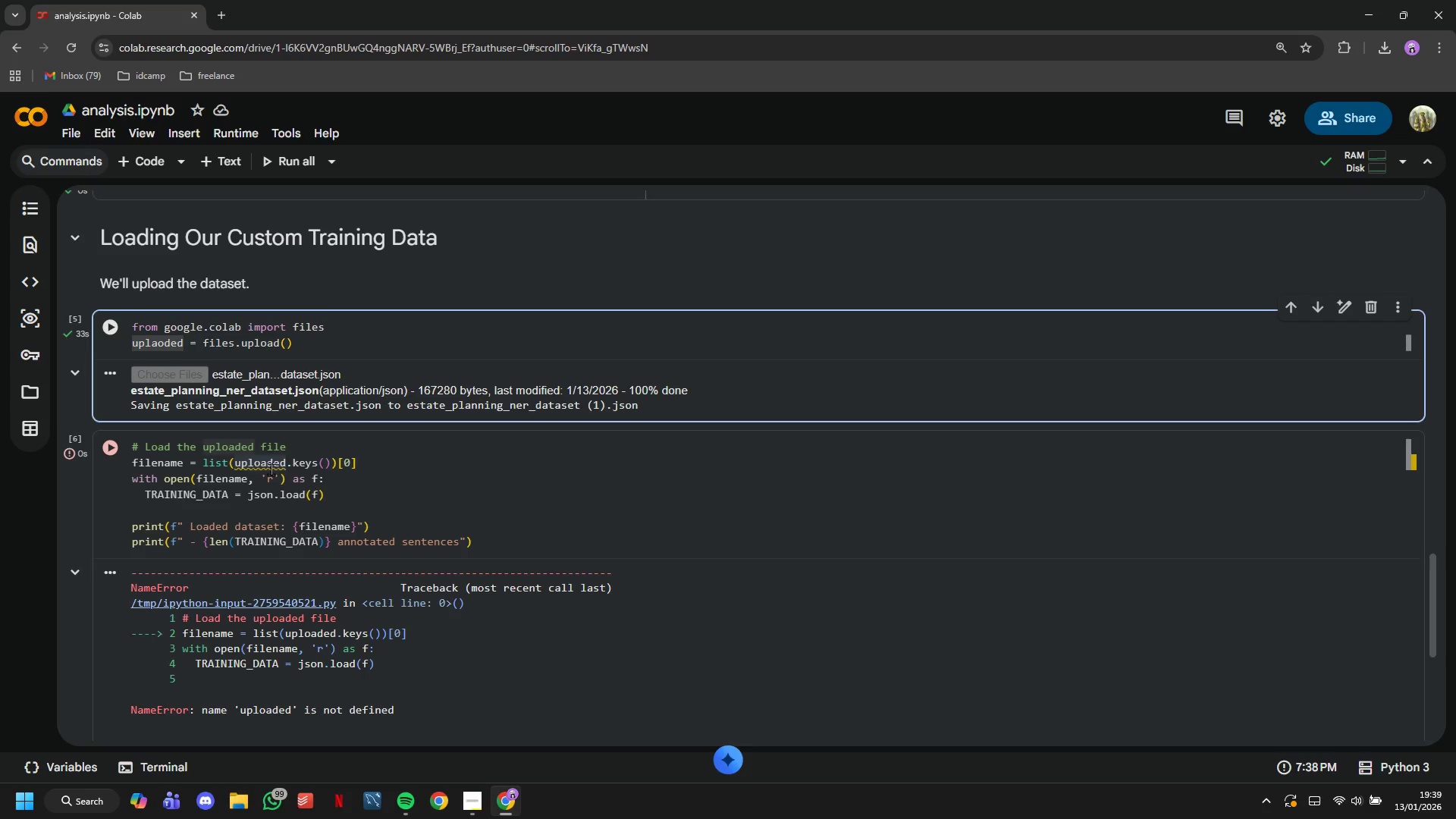 
key(ArrowLeft)
 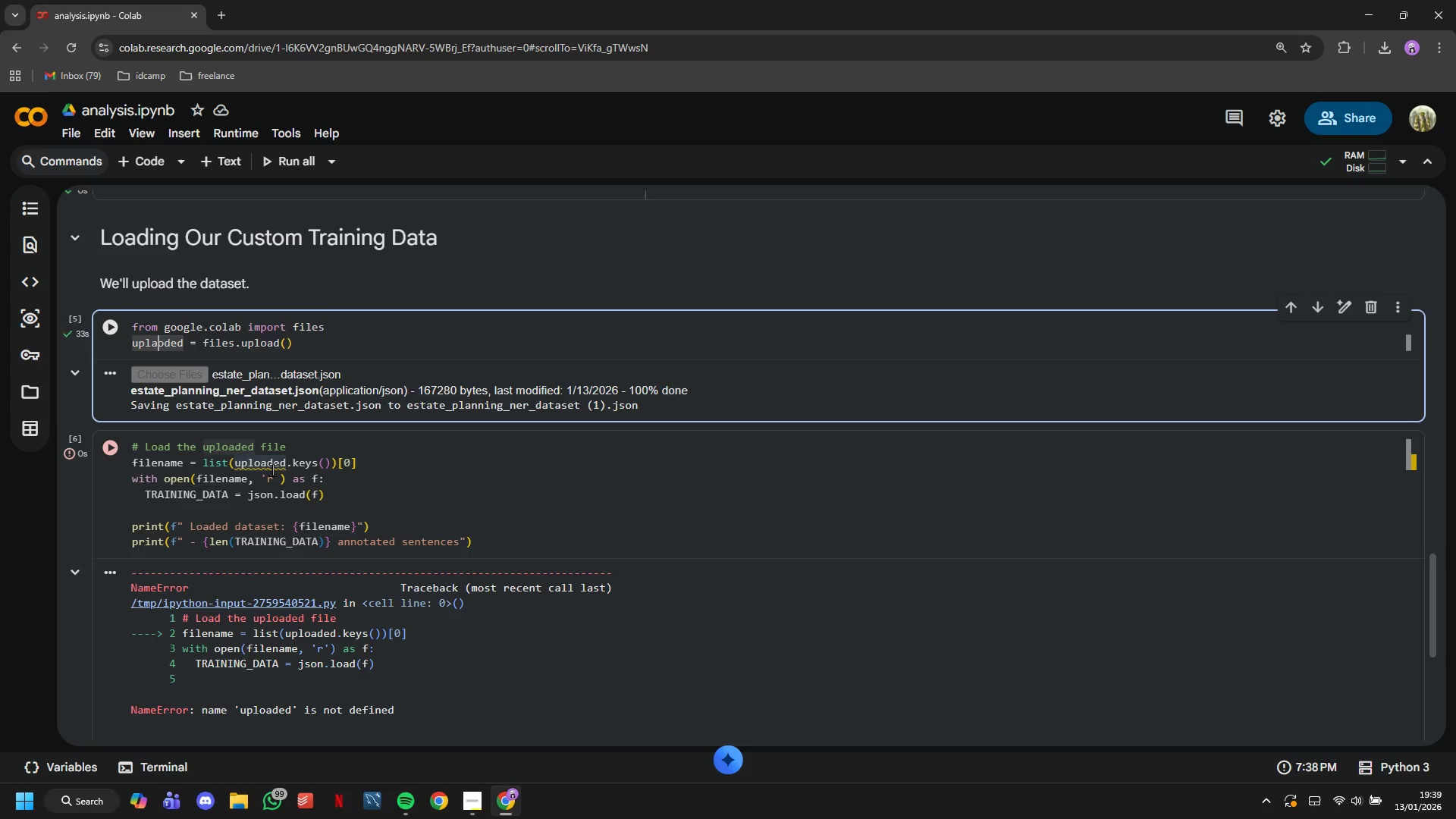 
key(Backspace)
 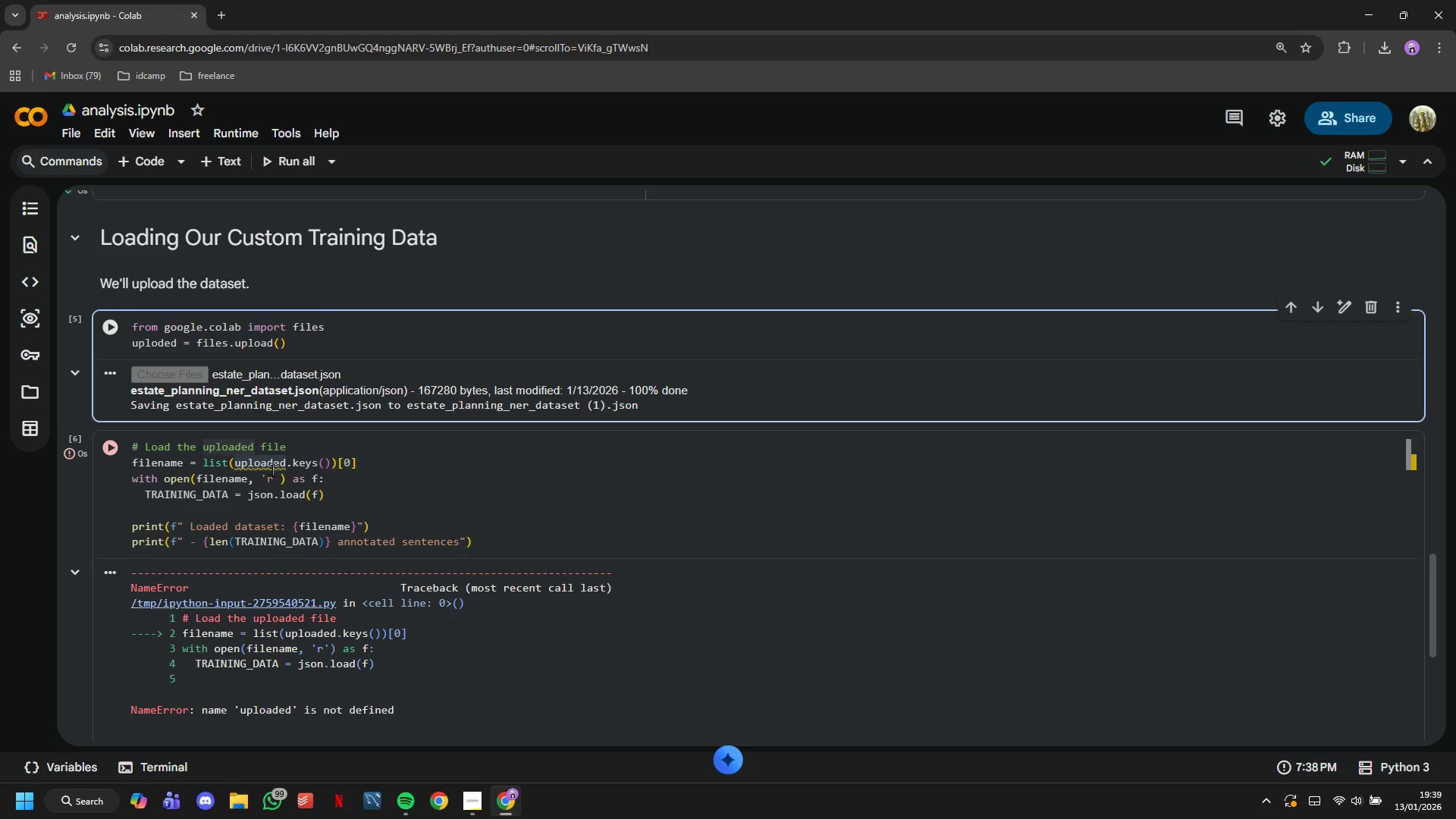 
key(O)
 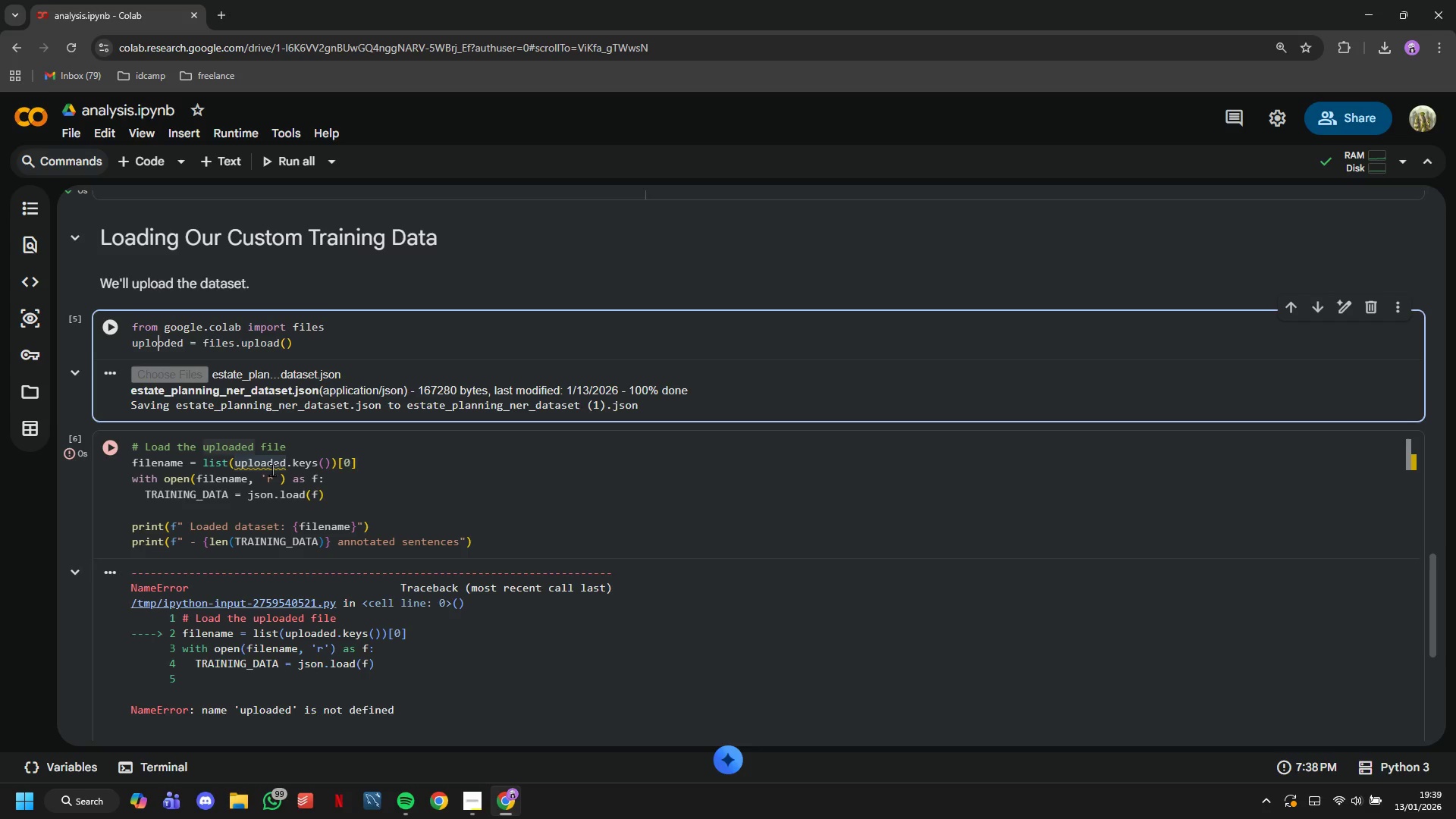 
key(Control+Z)
 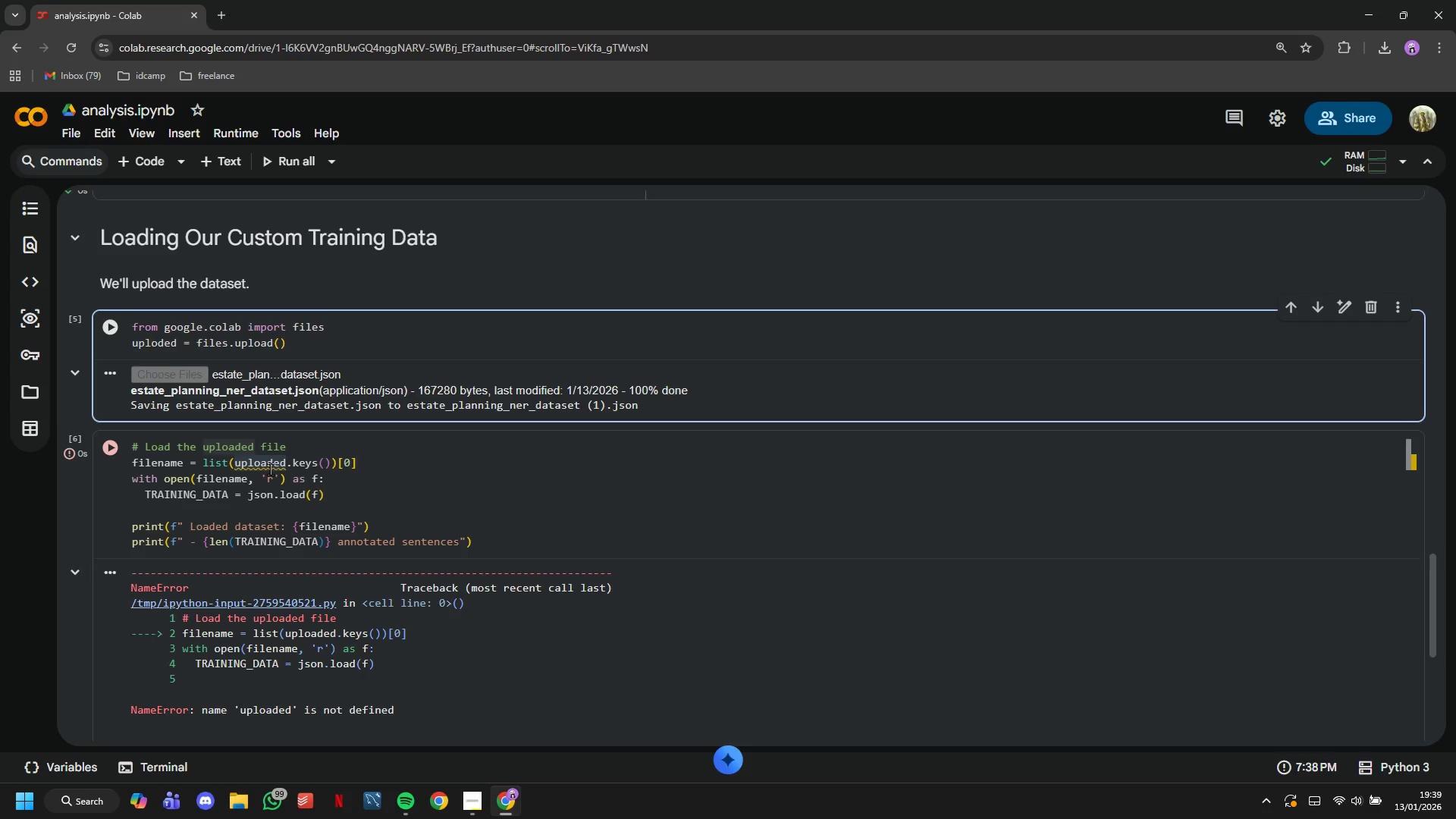 
key(Control+Z)
 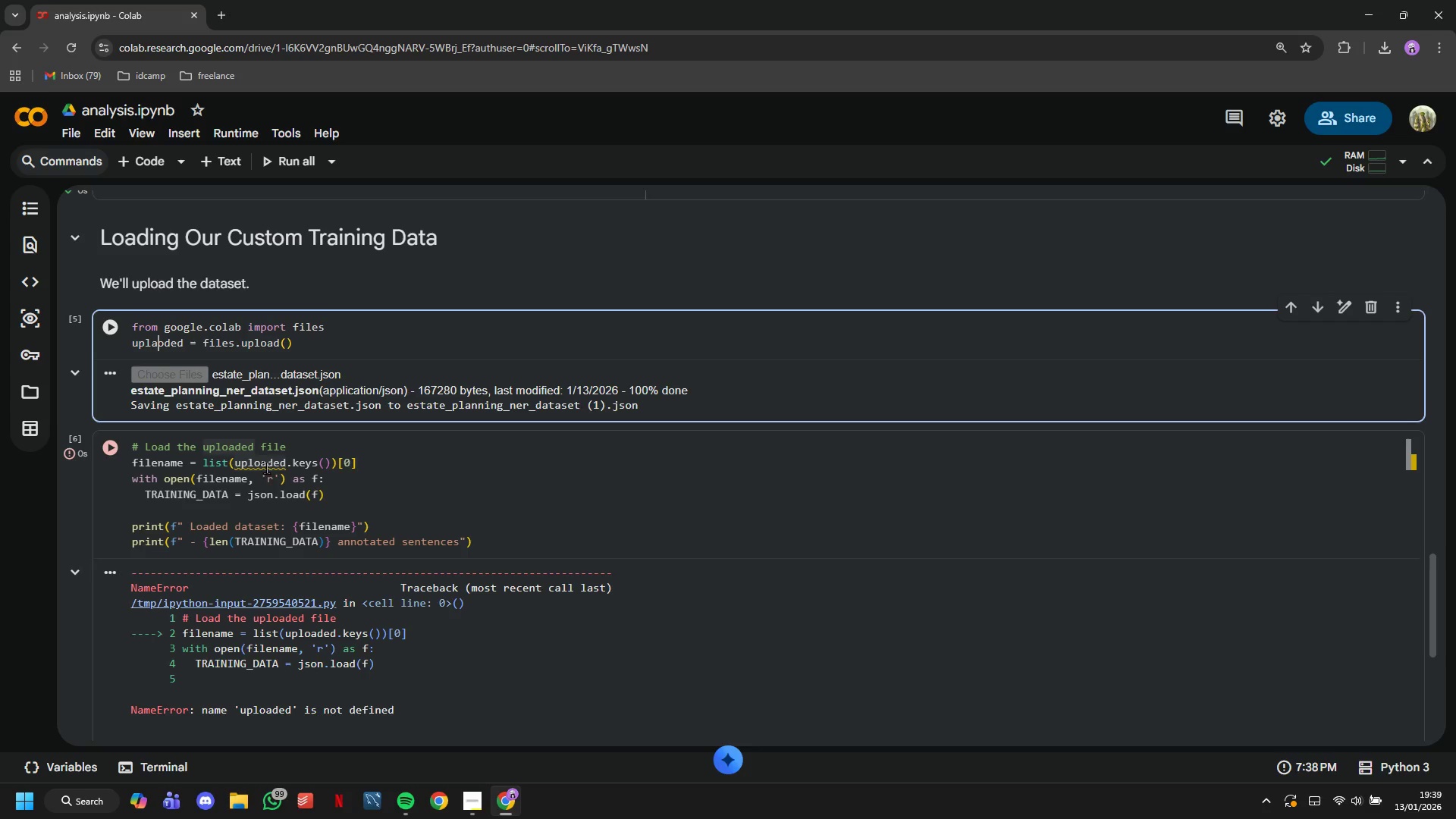 
left_click([266, 466])
 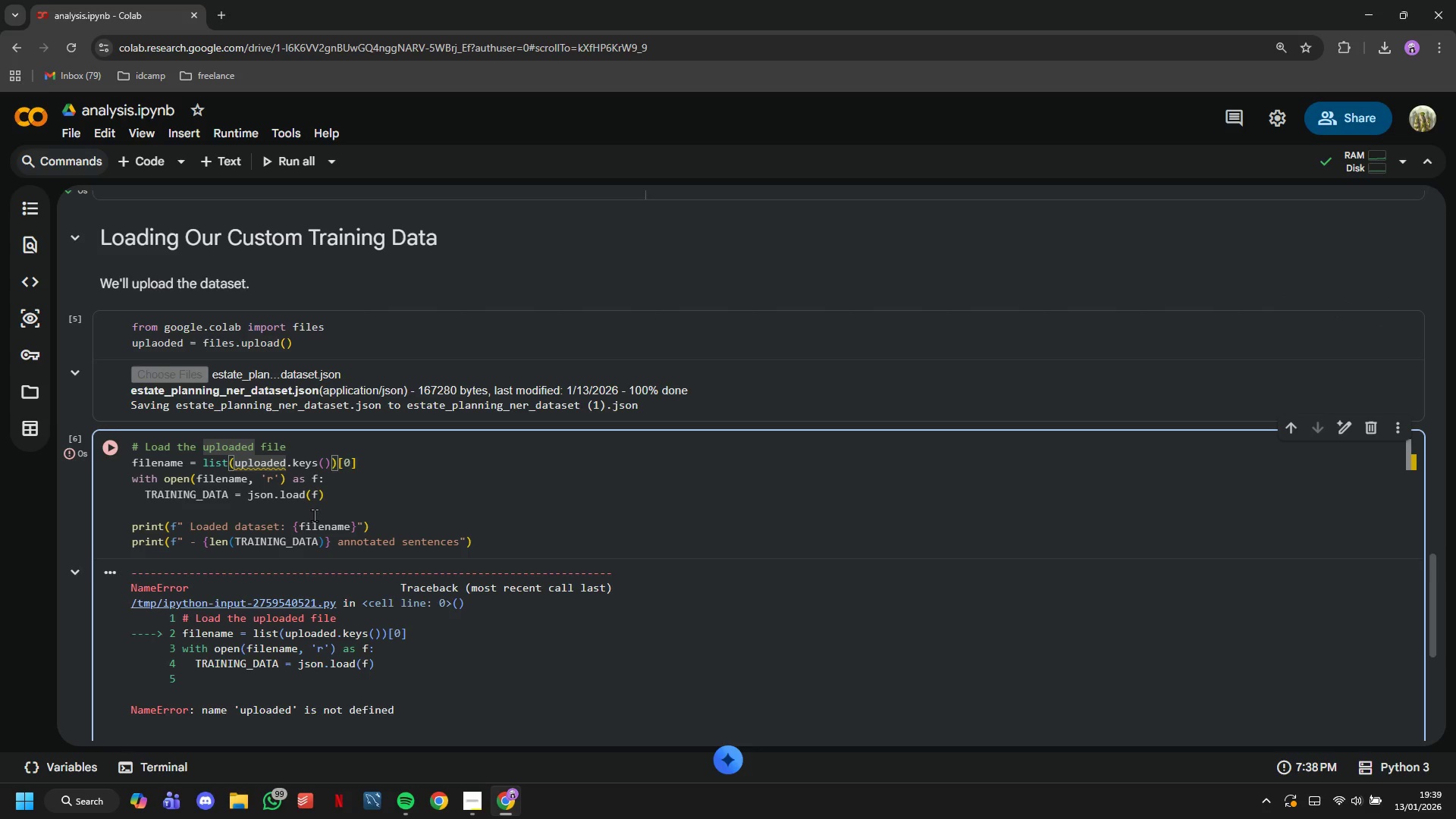 
key(ArrowLeft)
 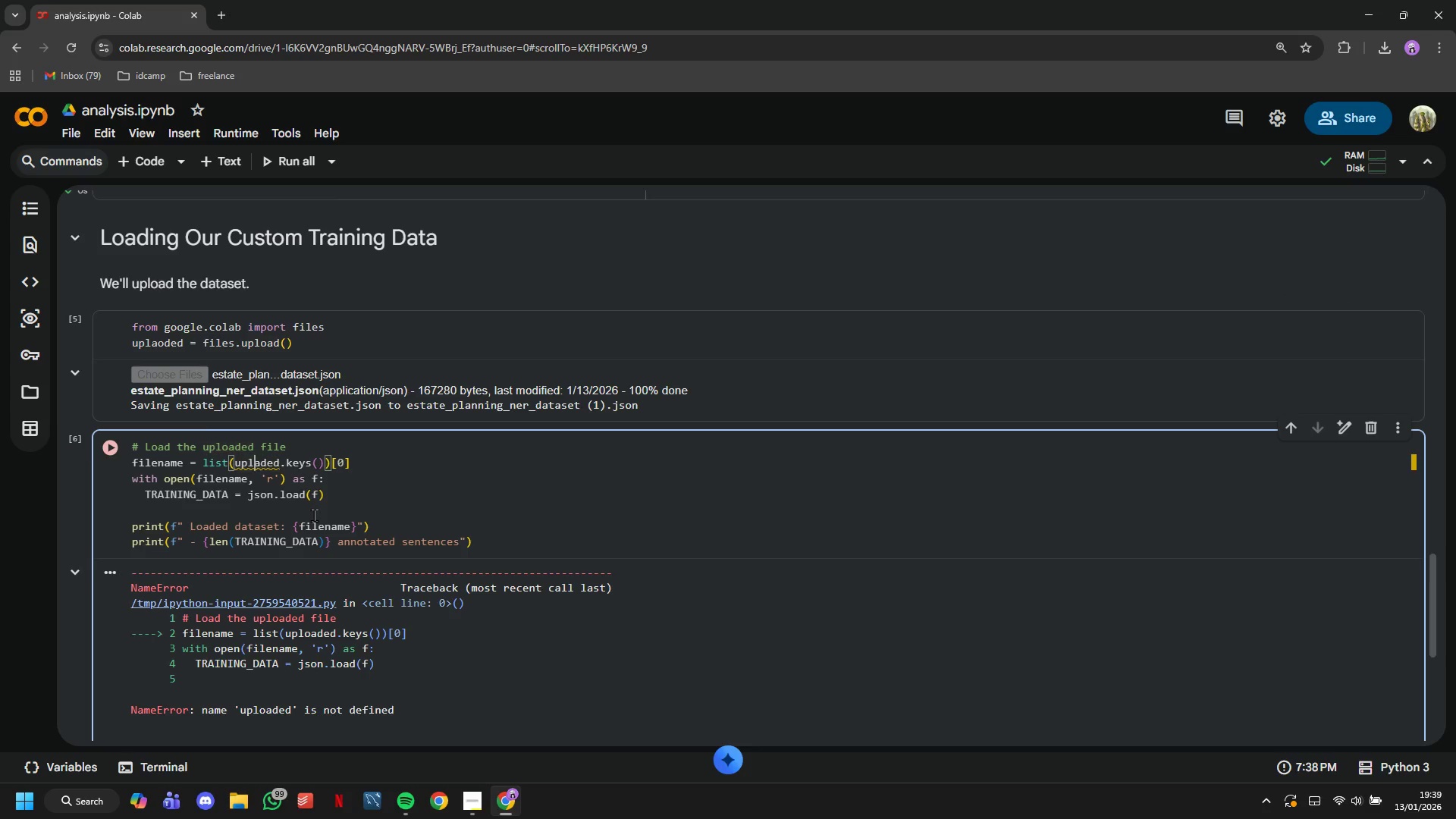 
key(Backspace)
 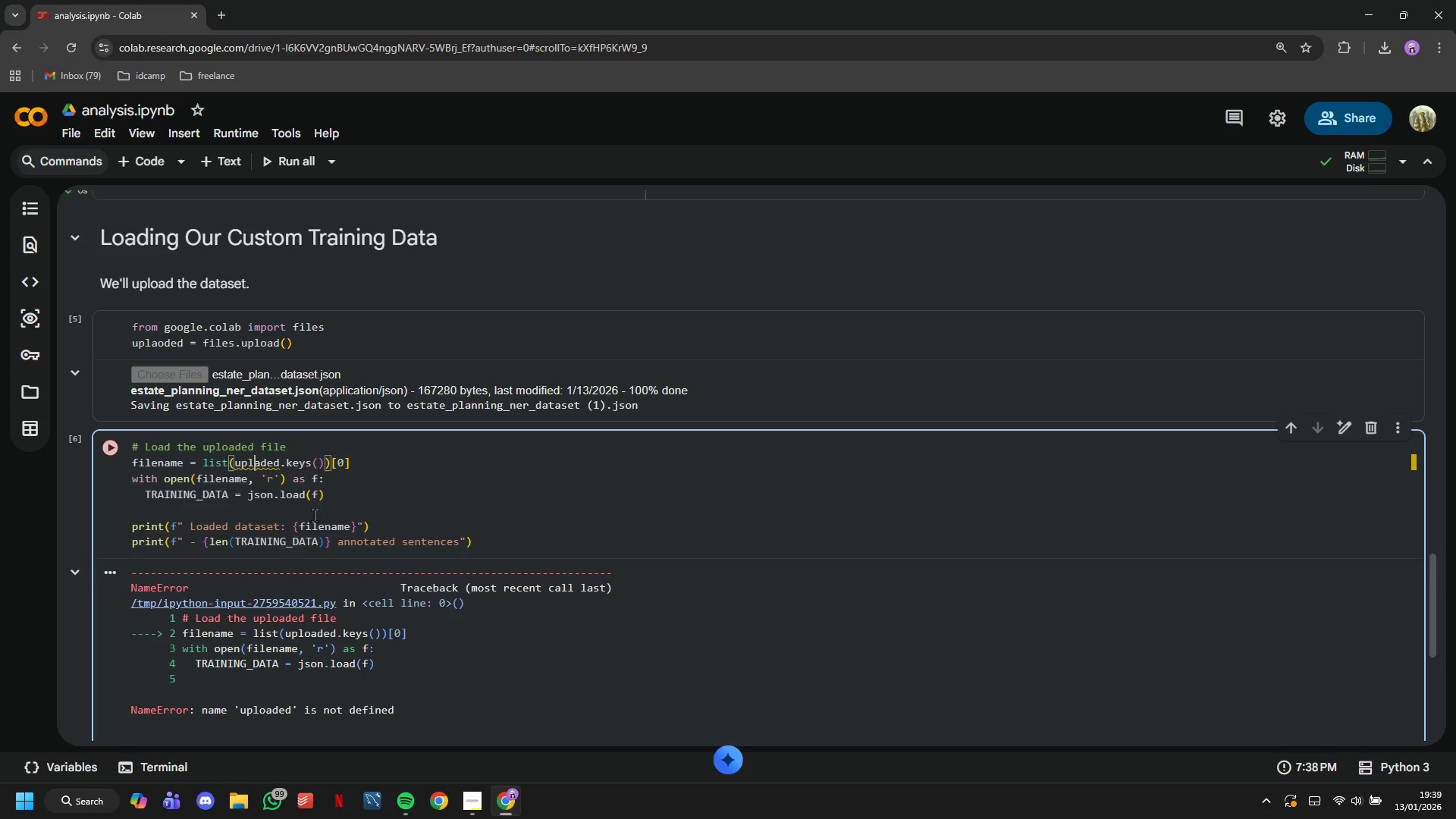 
key(ArrowRight)
 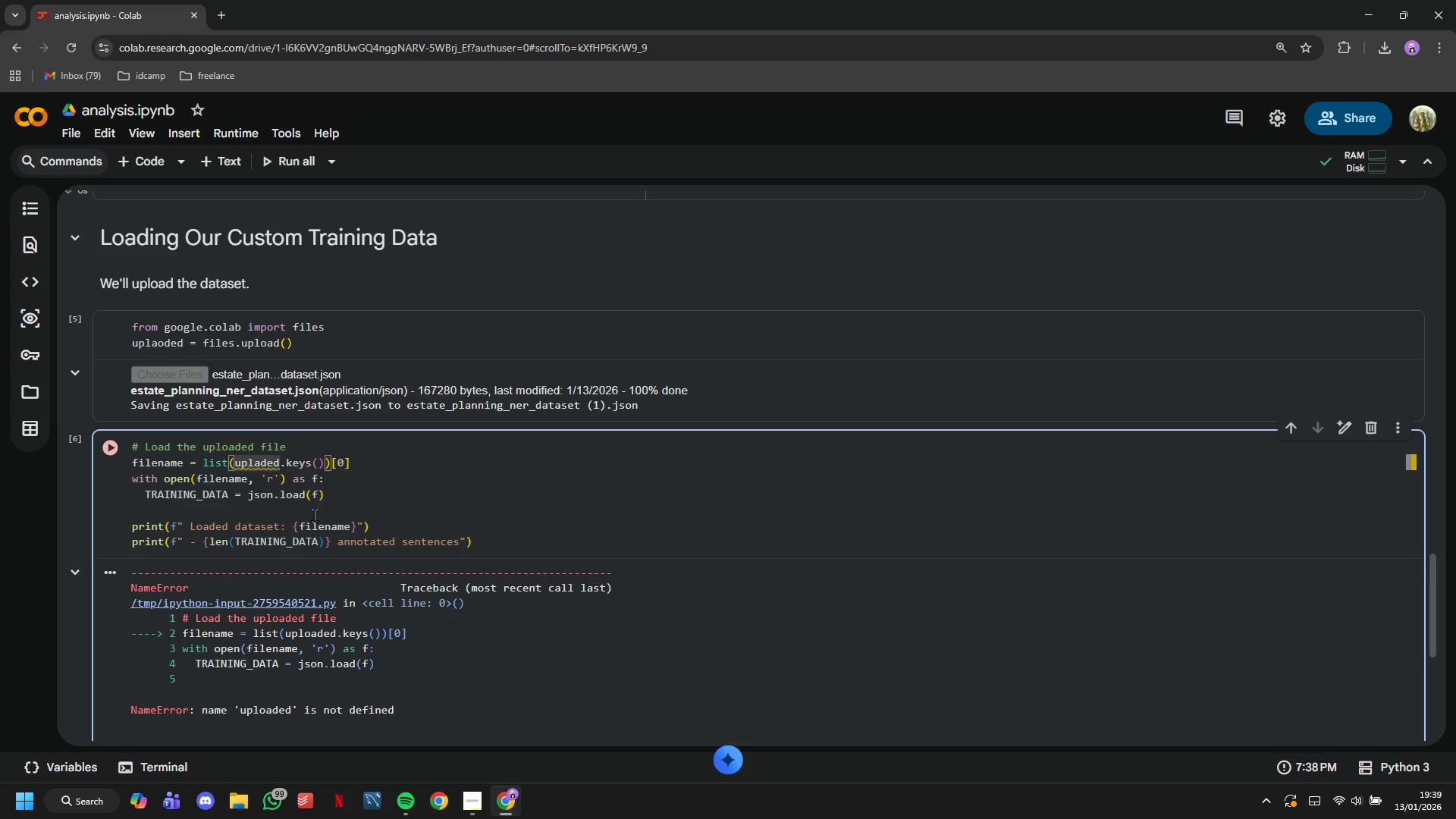 
key(P)
 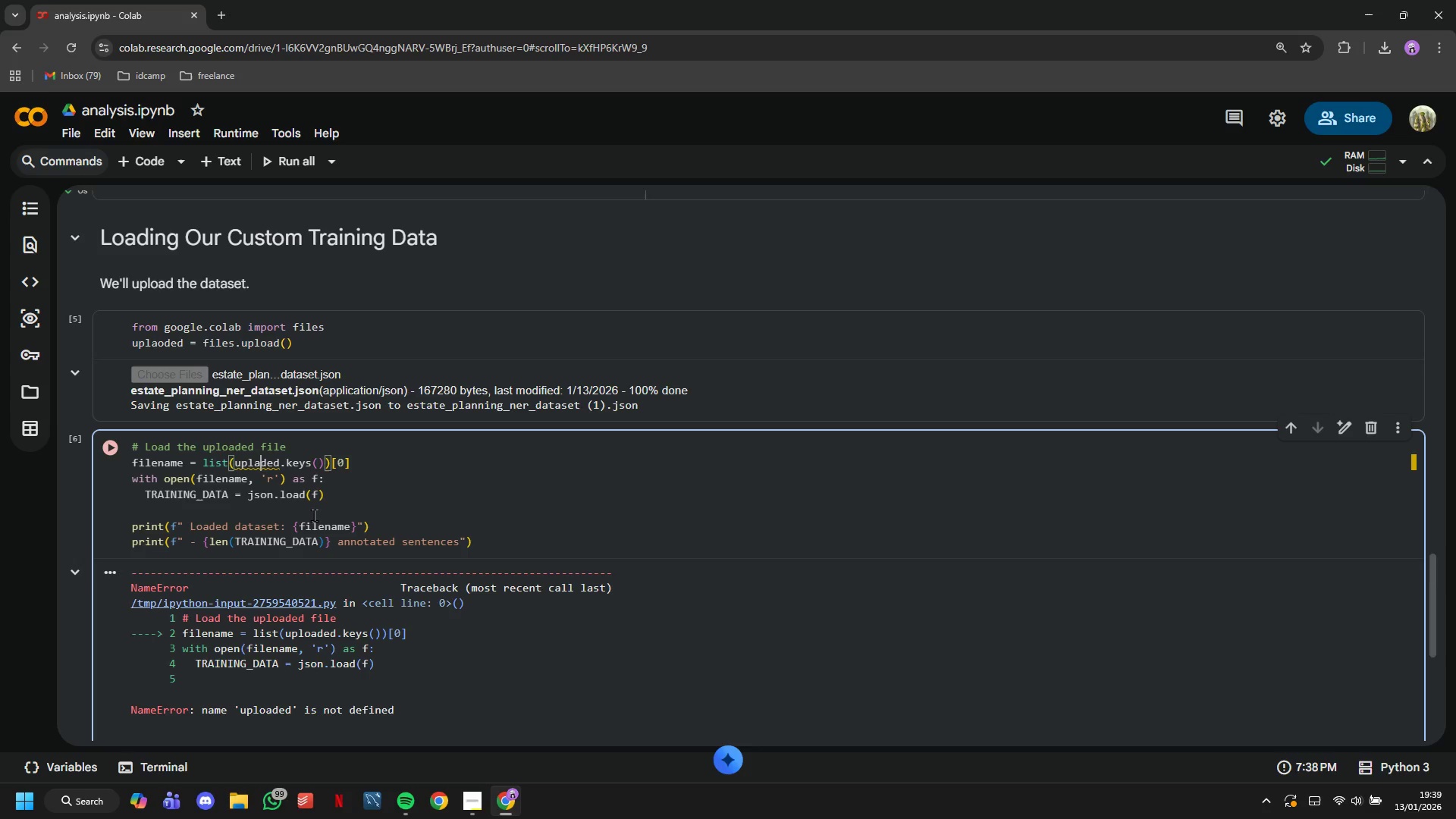 
key(Backspace)
 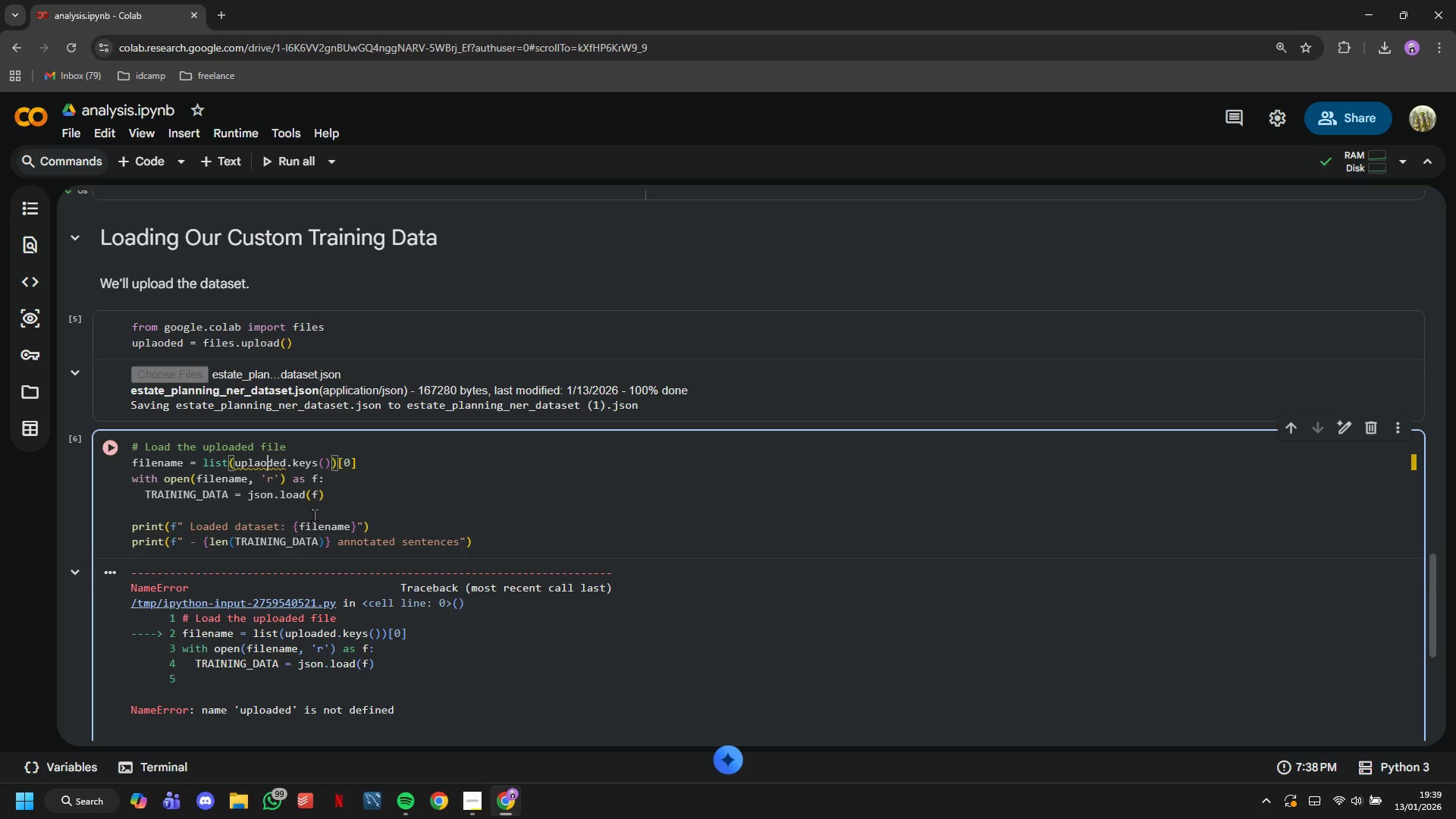 
key(O)
 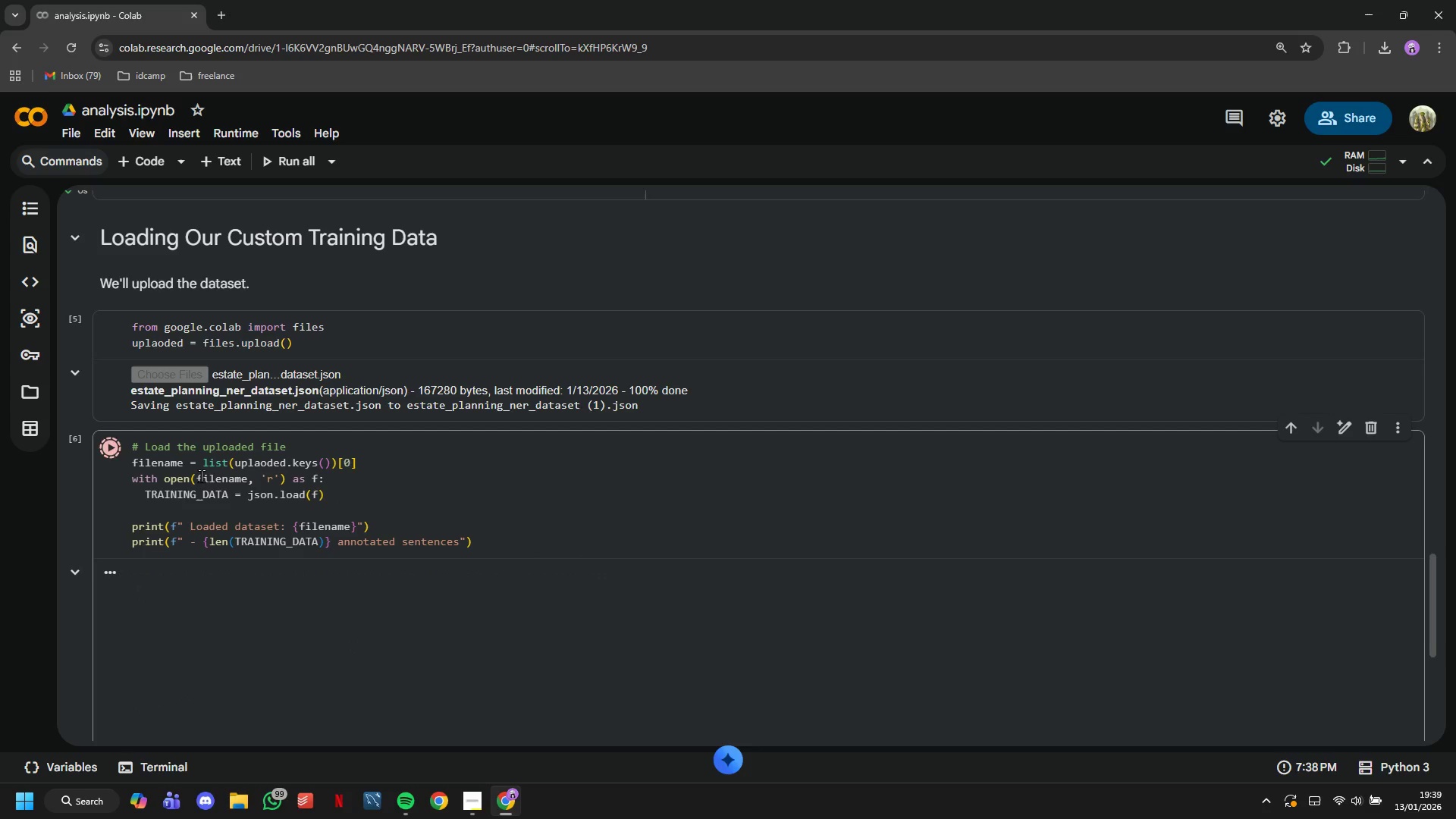 
scroll: coordinate [212, 466], scroll_direction: down, amount: 2.0
 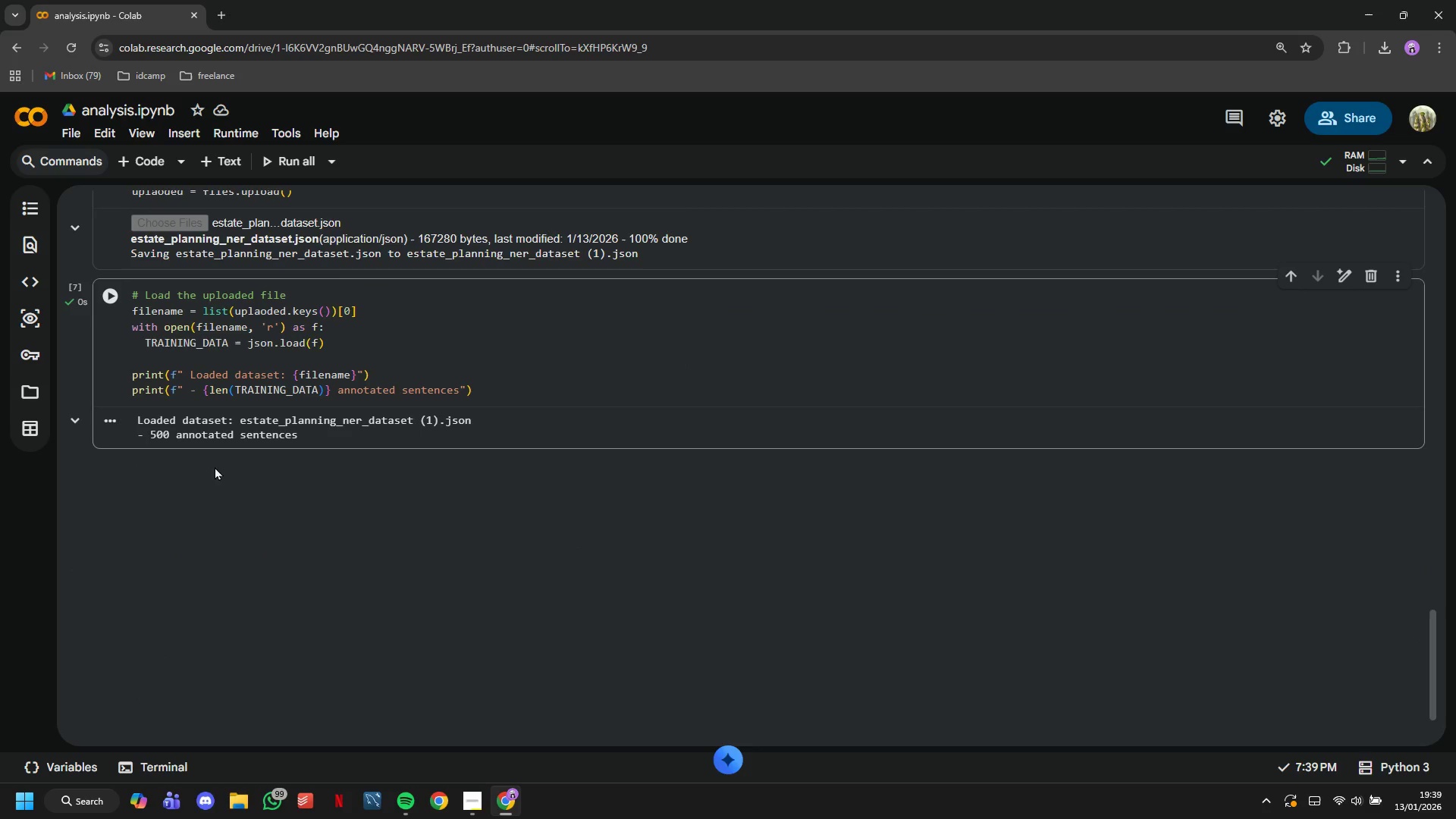 
wait(5.46)
 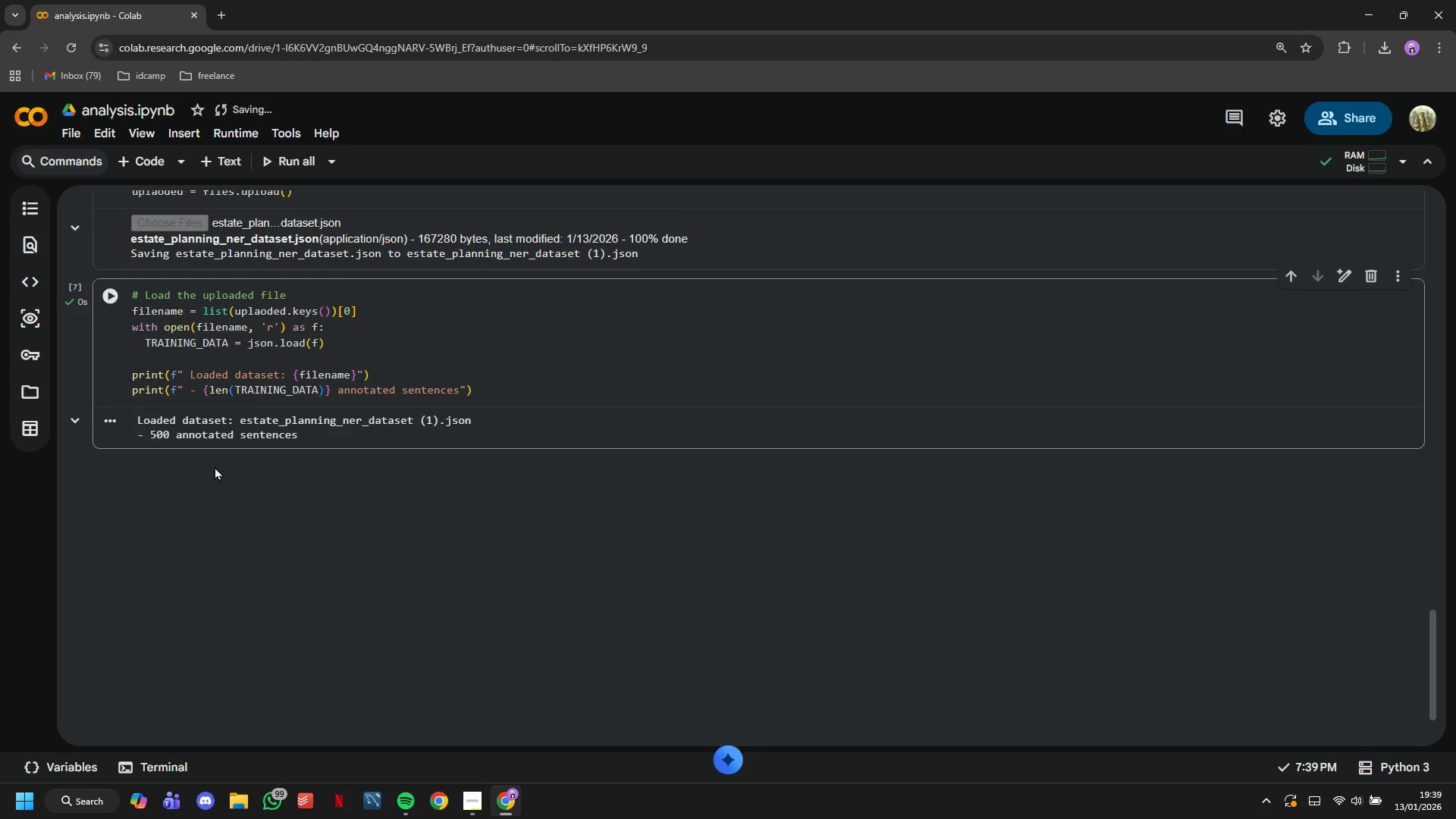 
left_click([152, 166])
 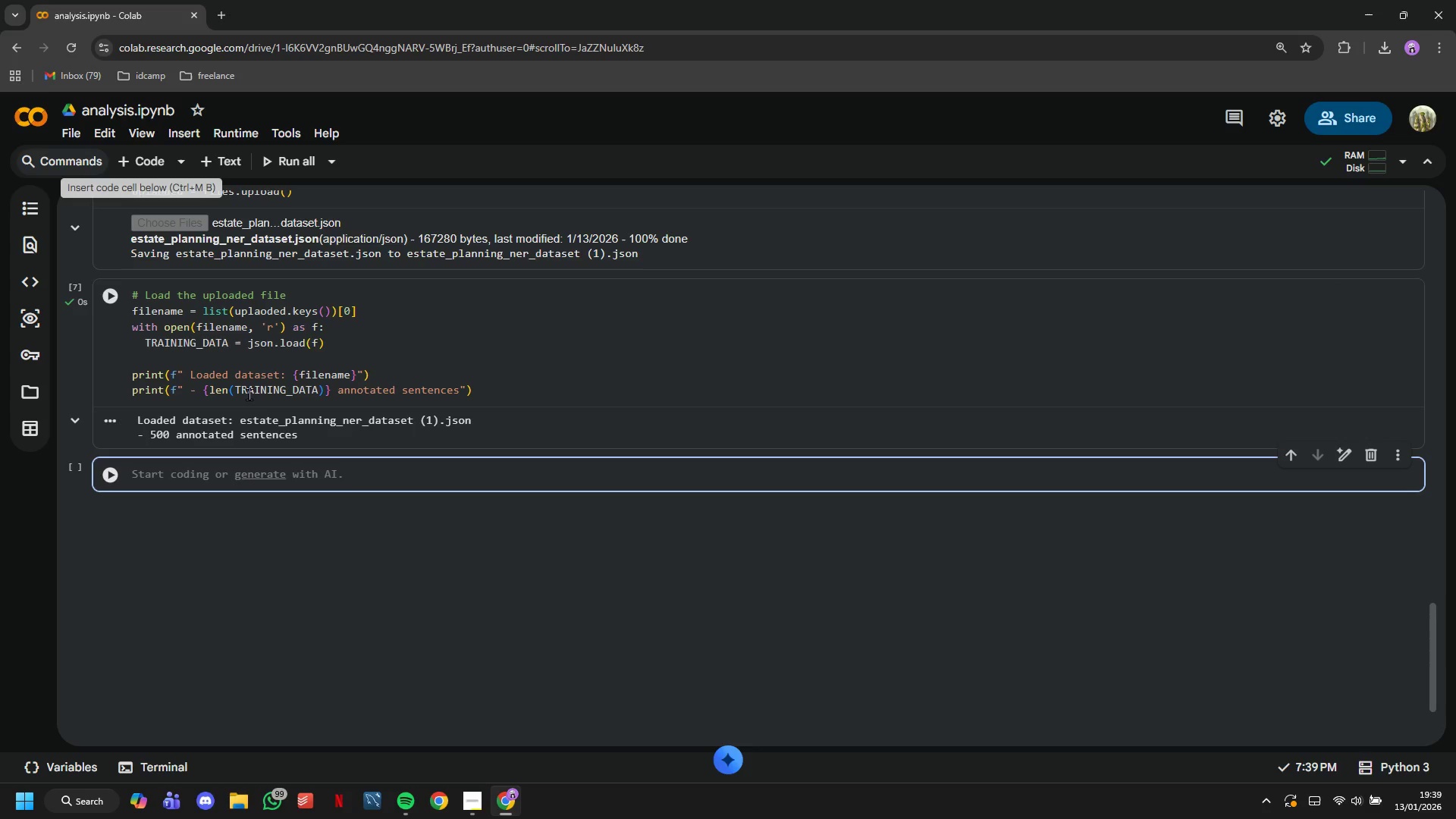 
type(# Analyze the laoded data)
 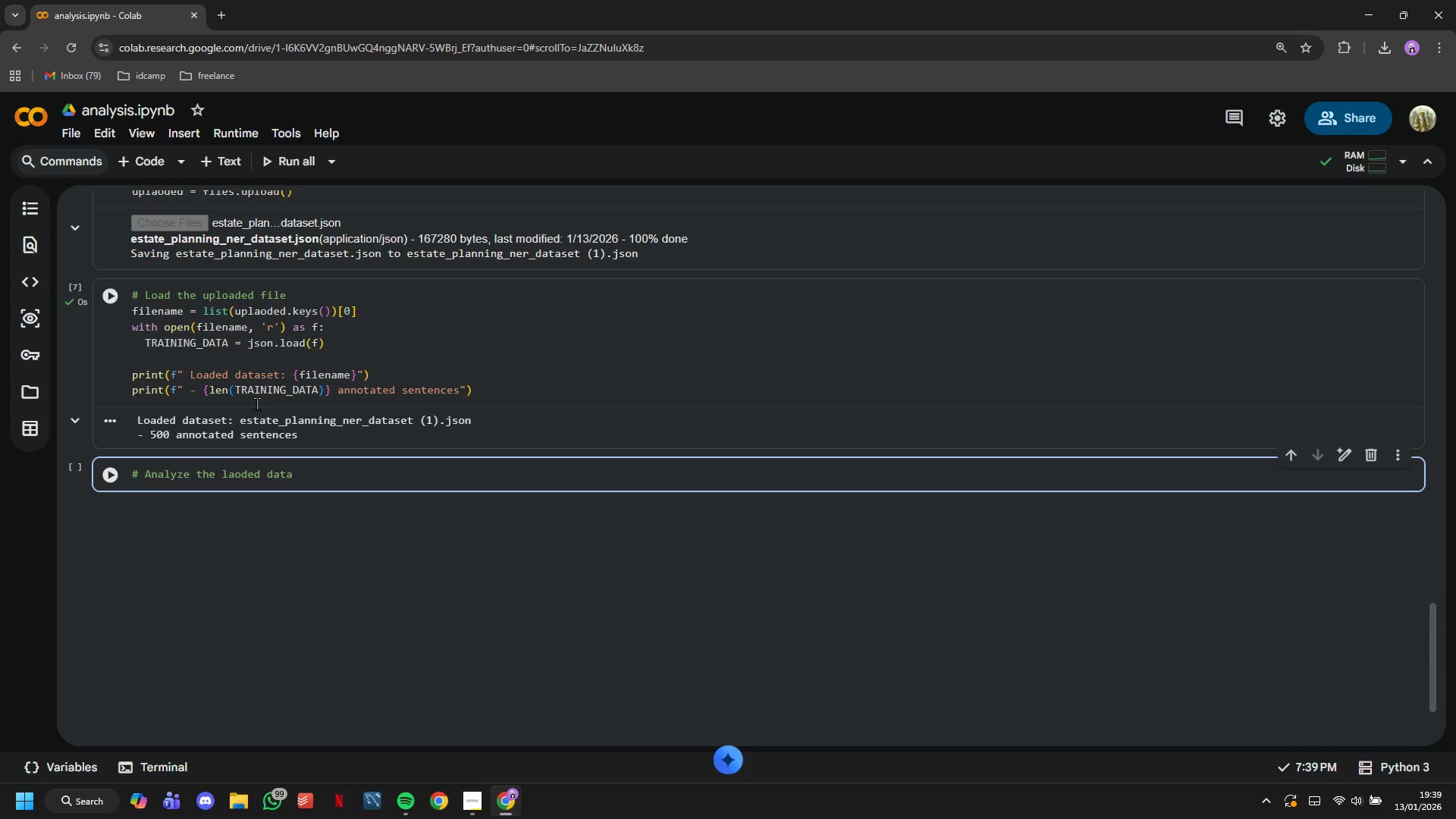 
key(Enter)
 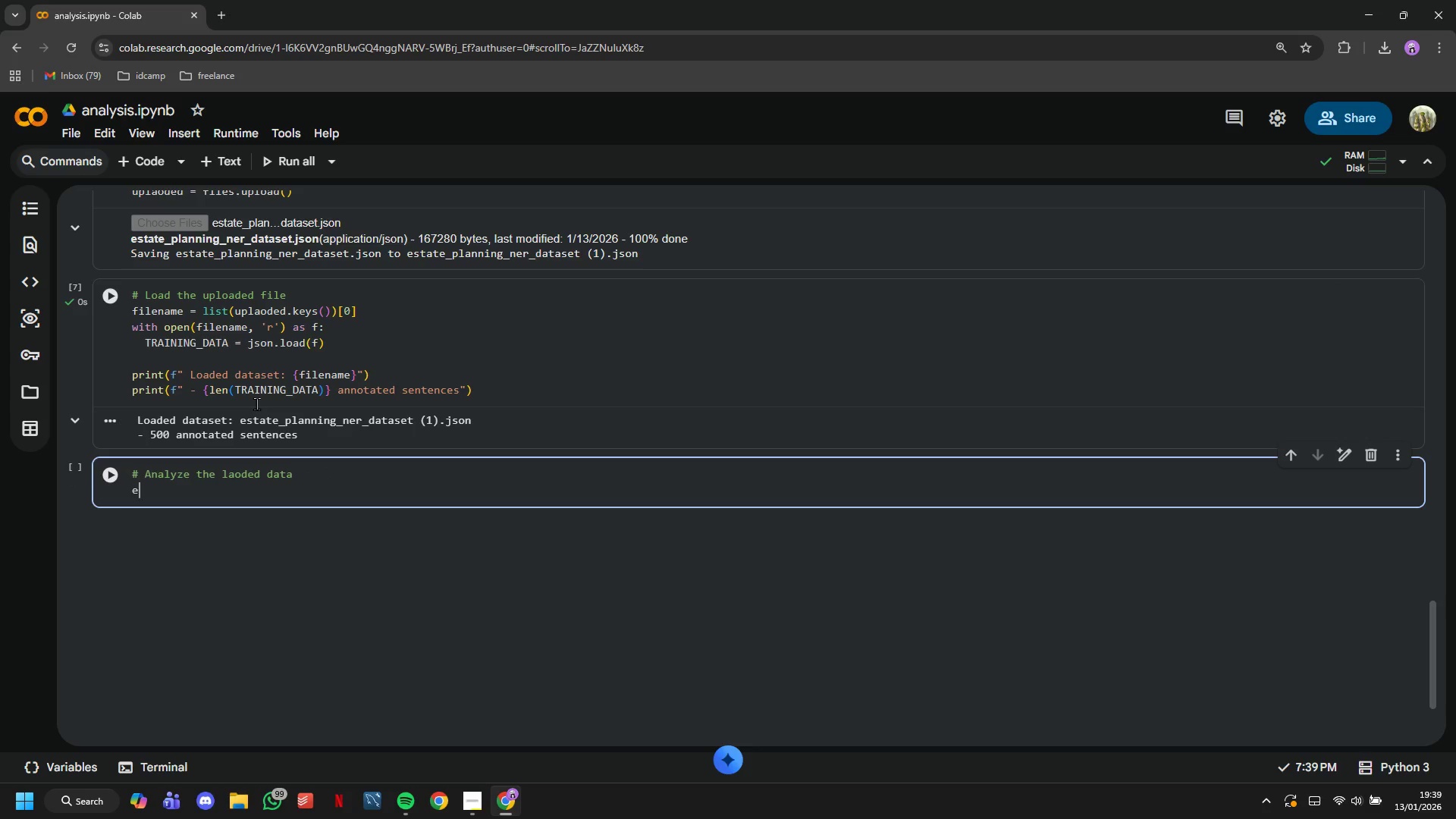 
type(entiry)
key(Backspace)
key(Backspace)
type(ty_types = set()
 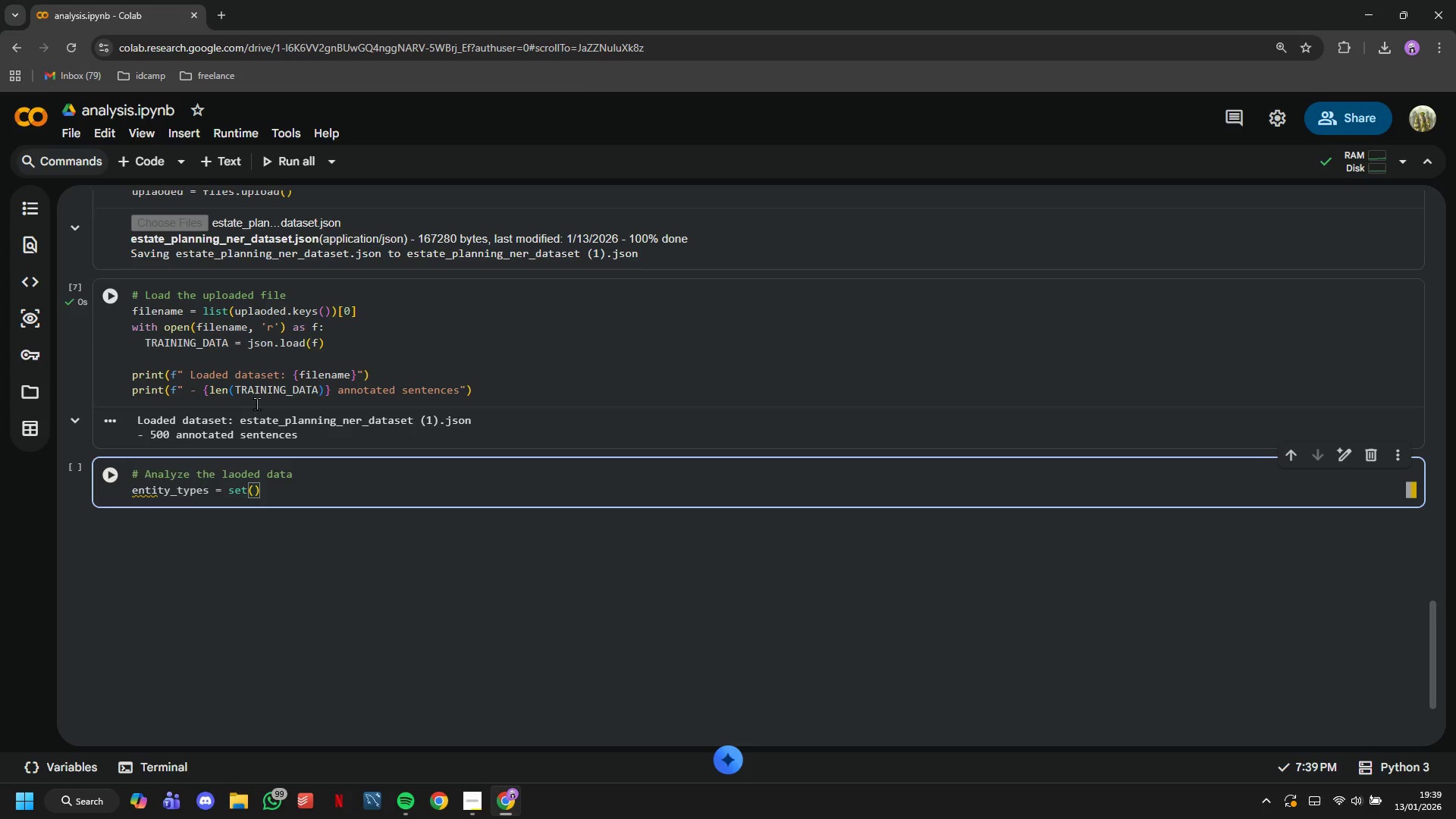 
key(ArrowRight)
 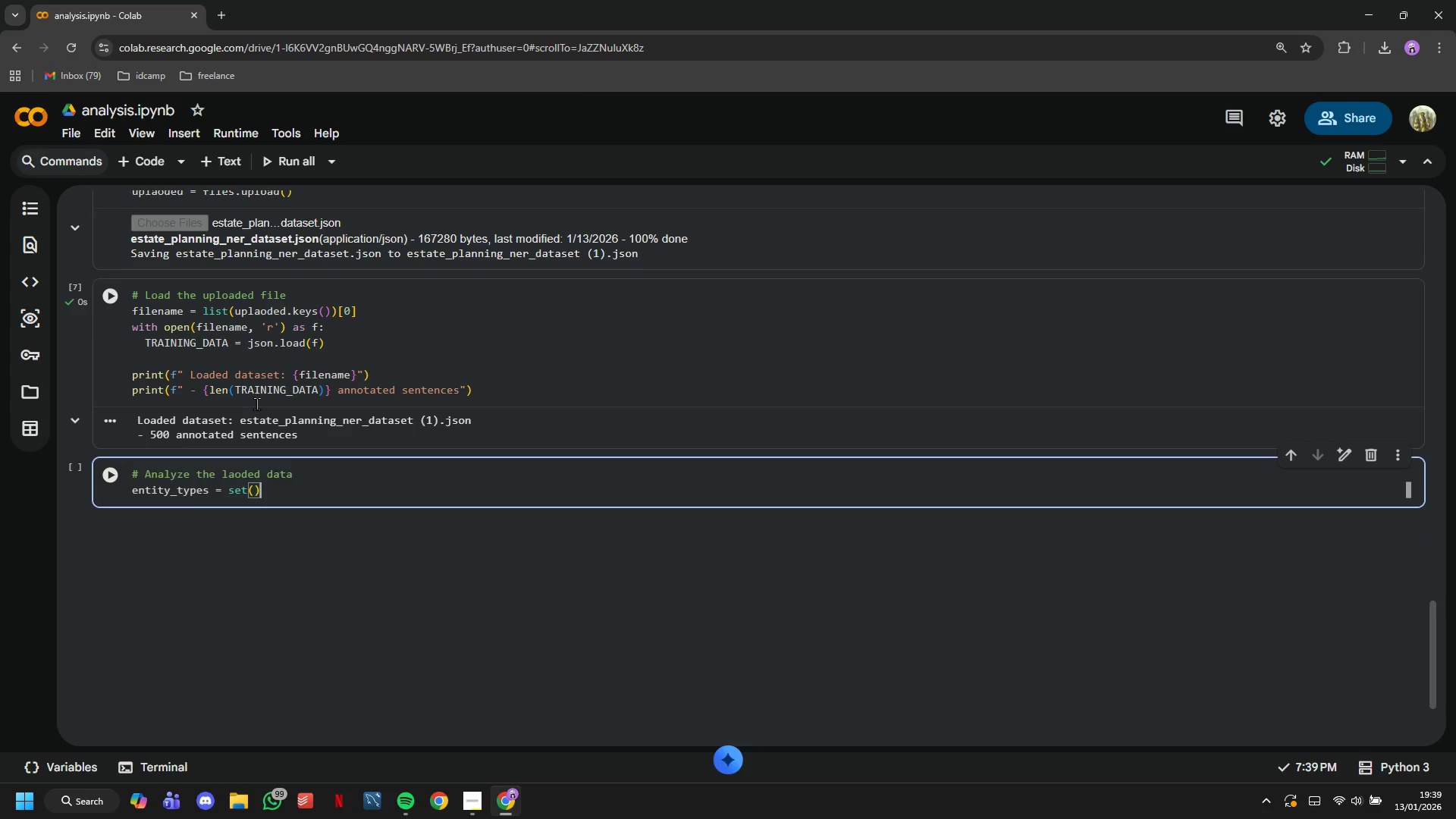 
key(Enter)
 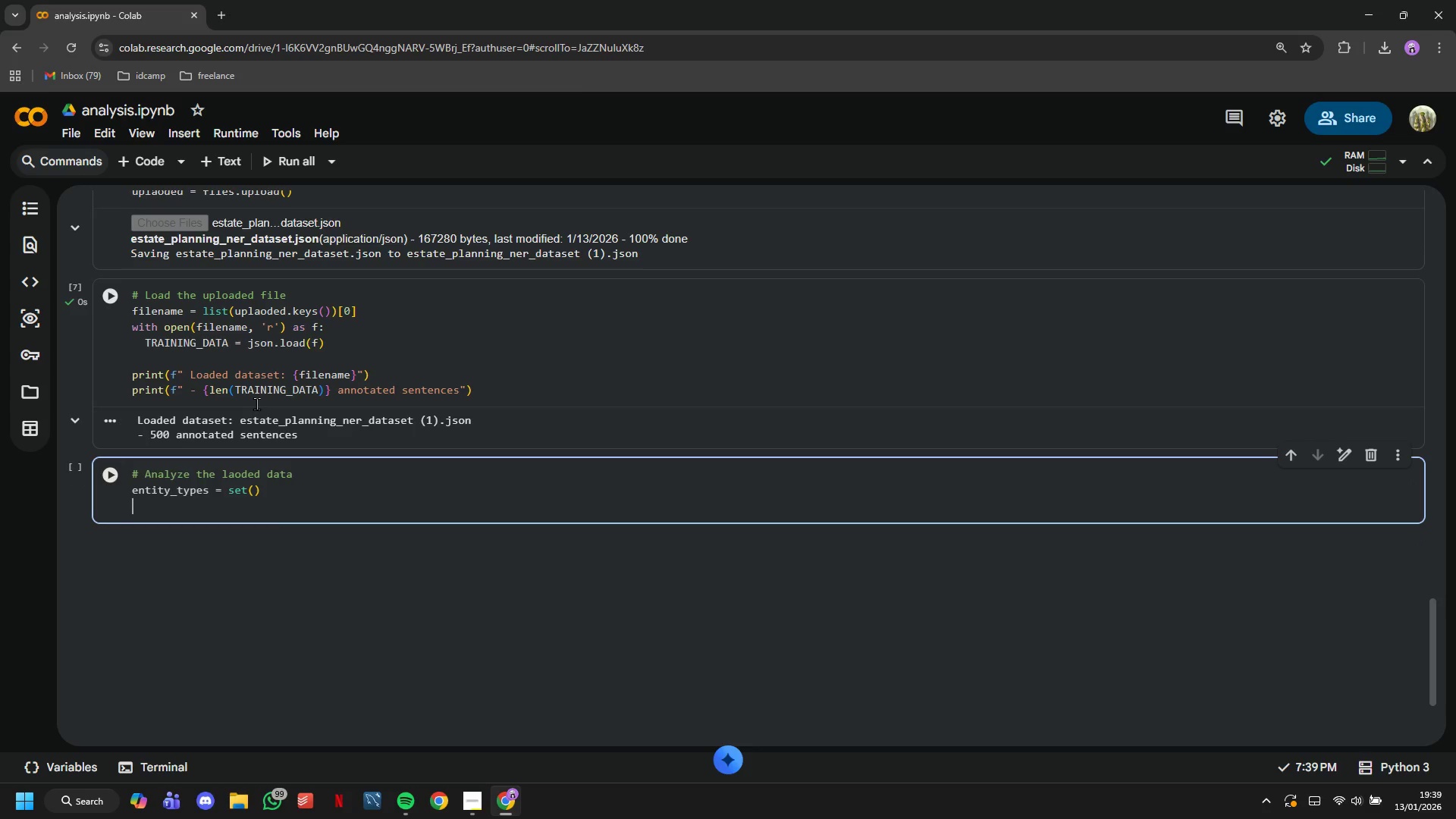 
type(total_entities = 0)
 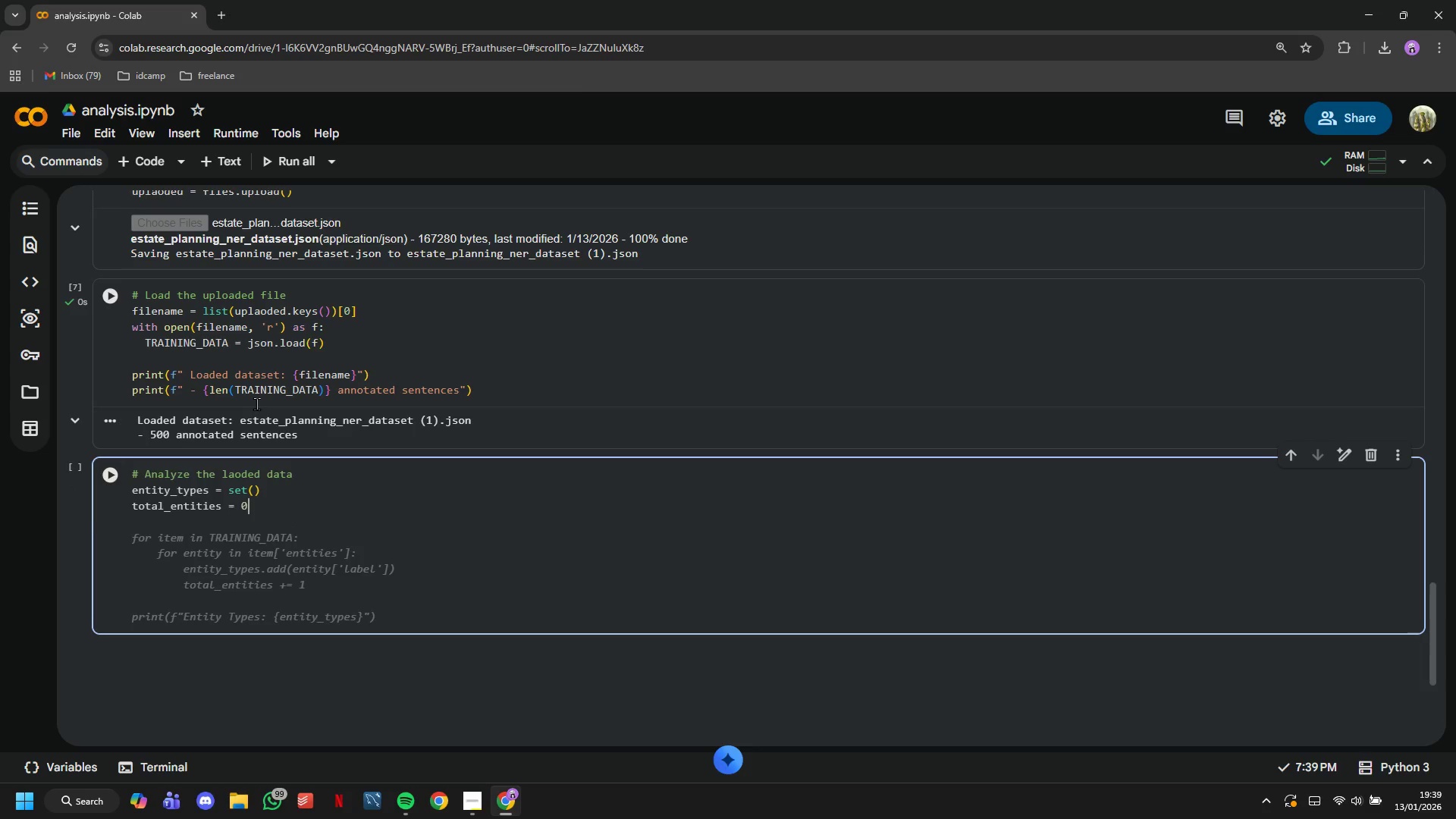 
key(Enter)
 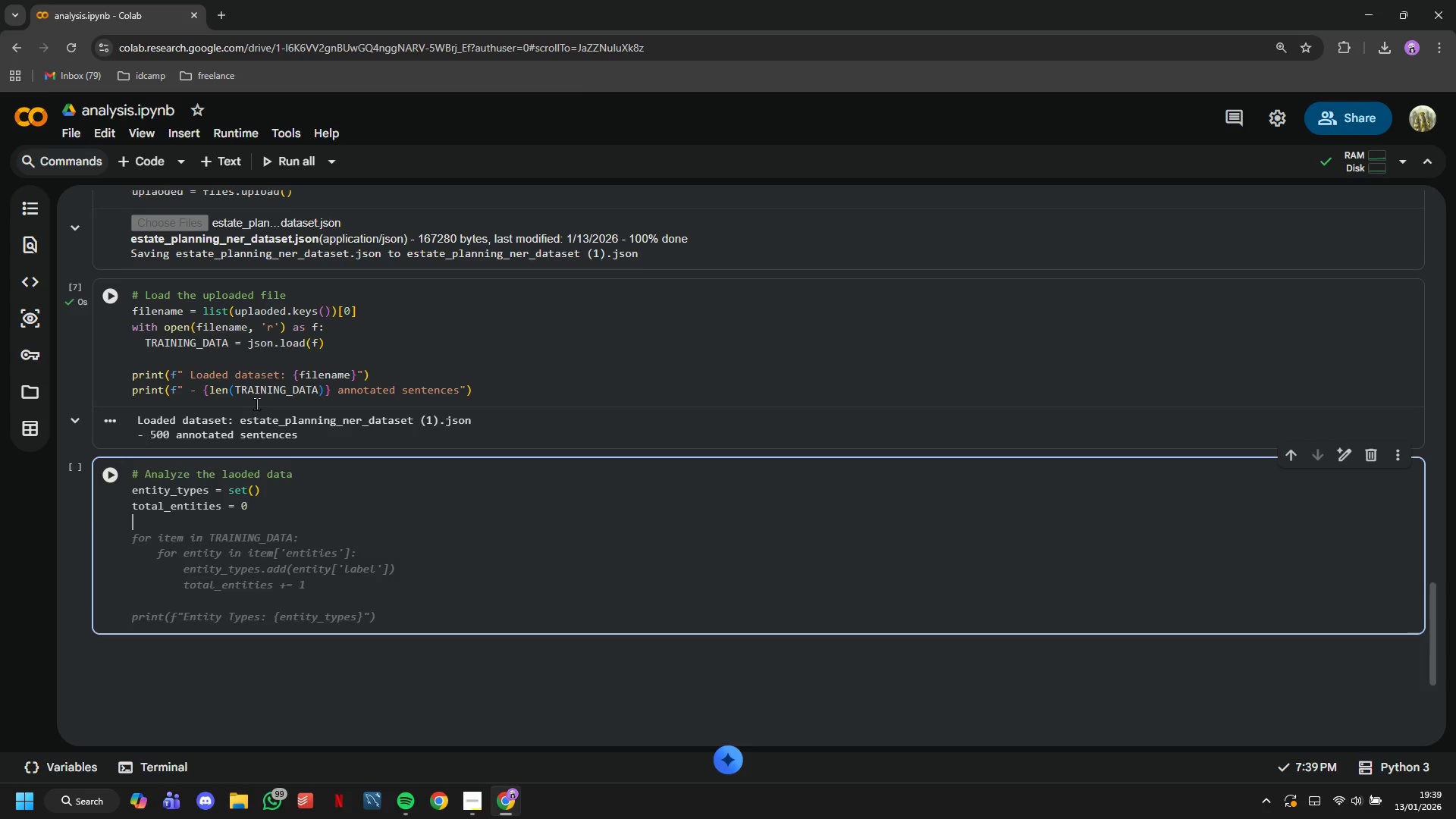 
key(Enter)
 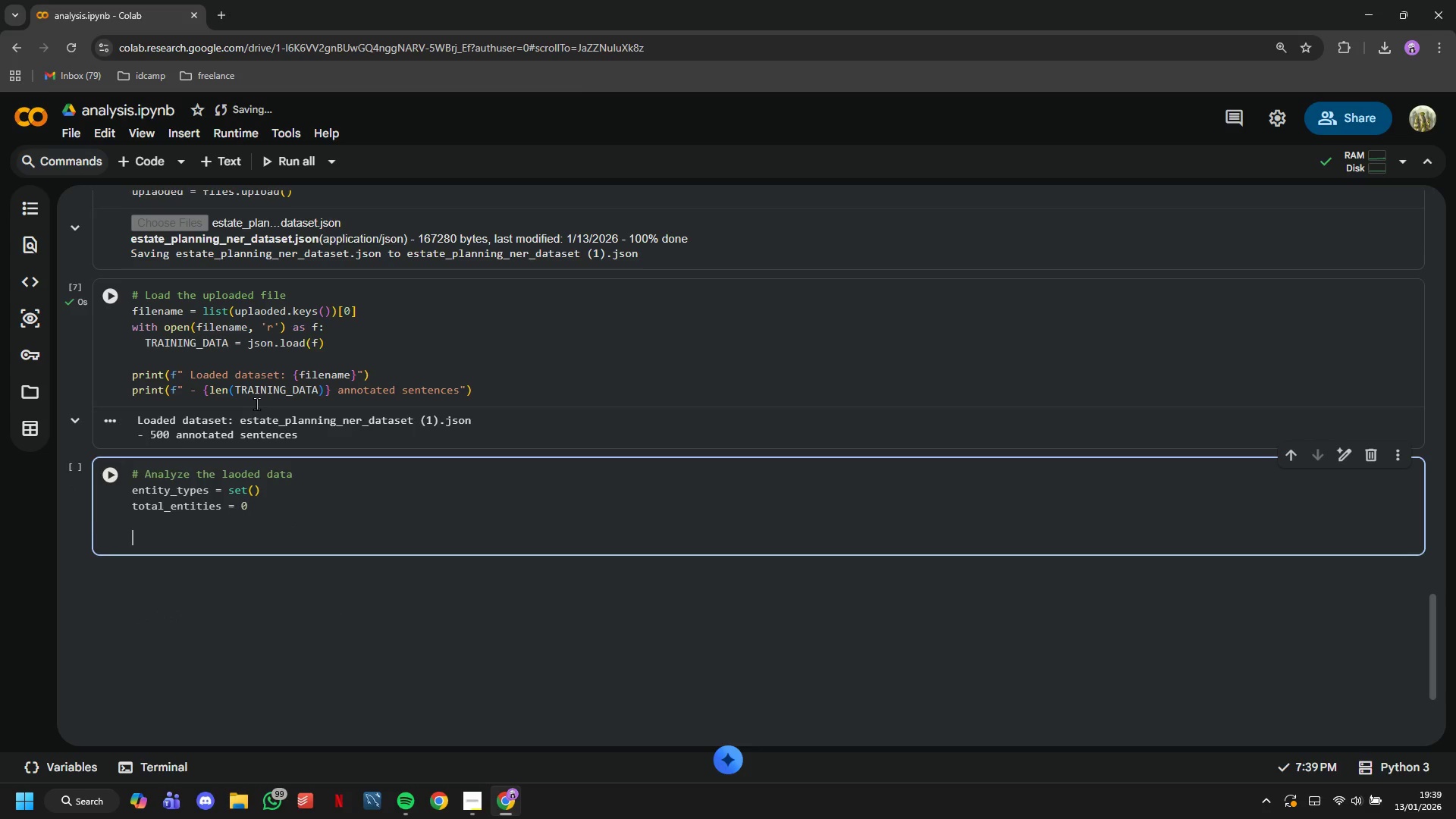 
wait(5.23)
 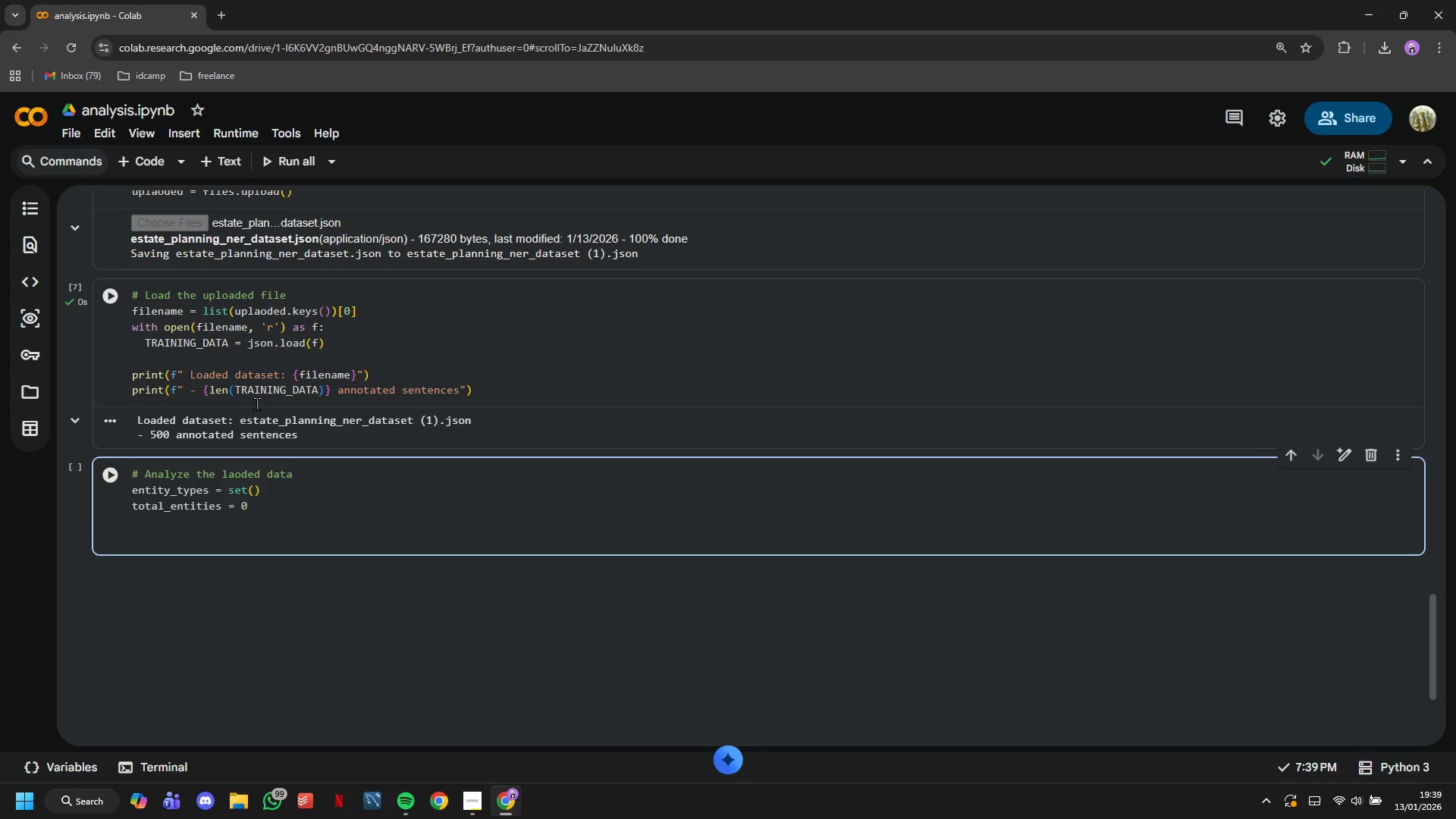 
type(dor )
key(Backspace)
key(Backspace)
key(Backspace)
key(Backspace)
type(for item in TRAINING_DATA:)
 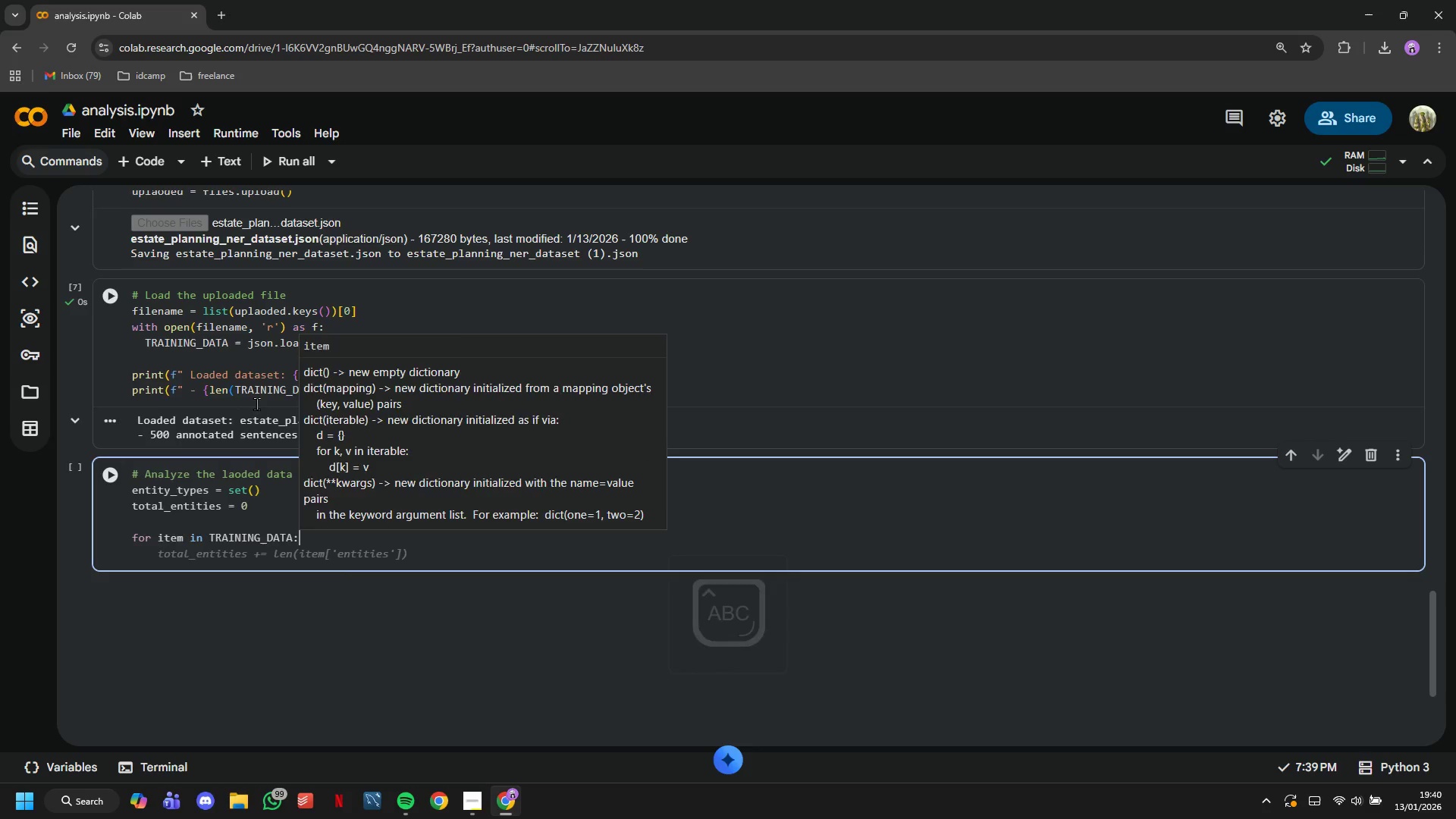 
key(Enter)
 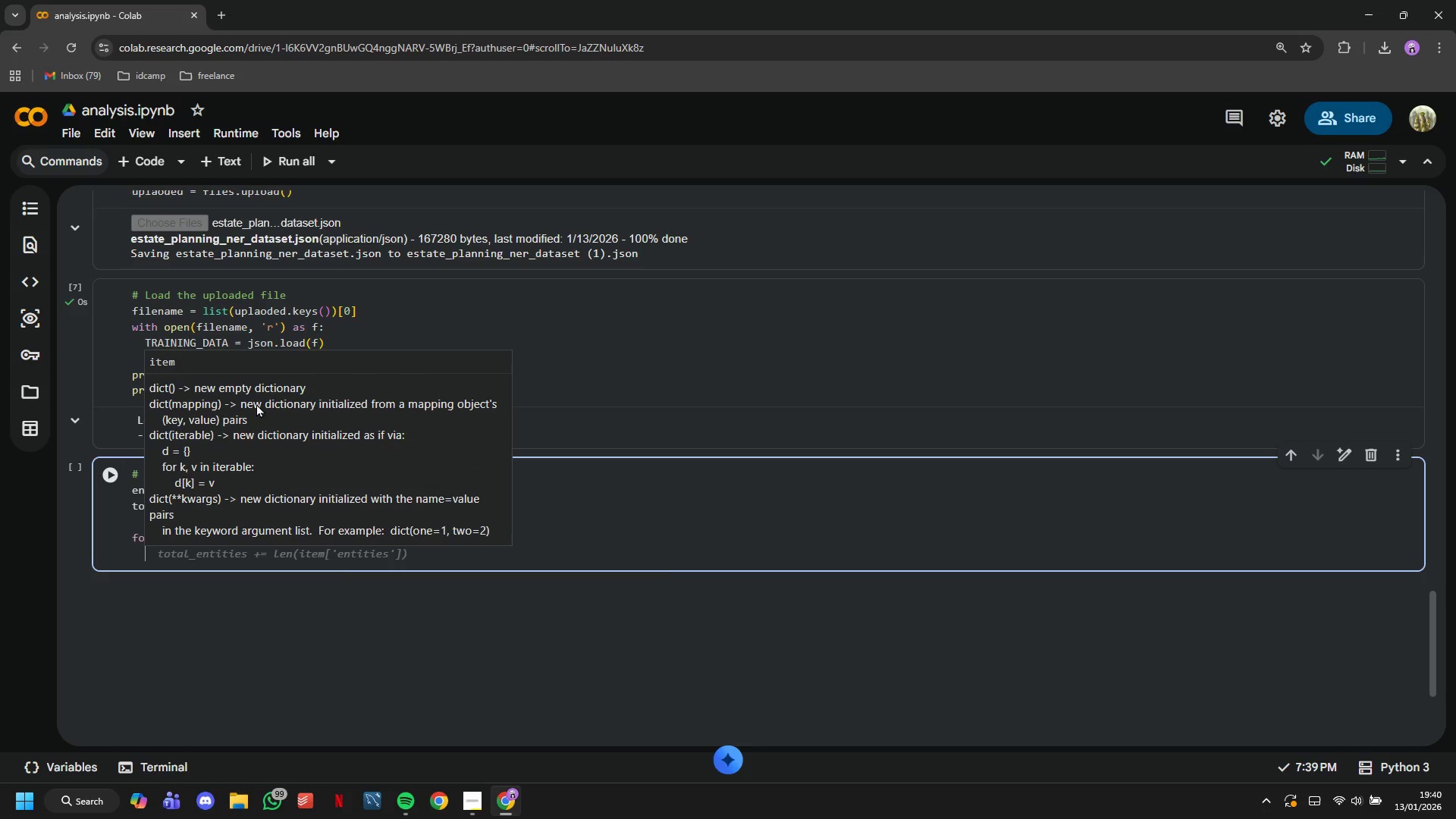 
type(for entity in item['entities)
 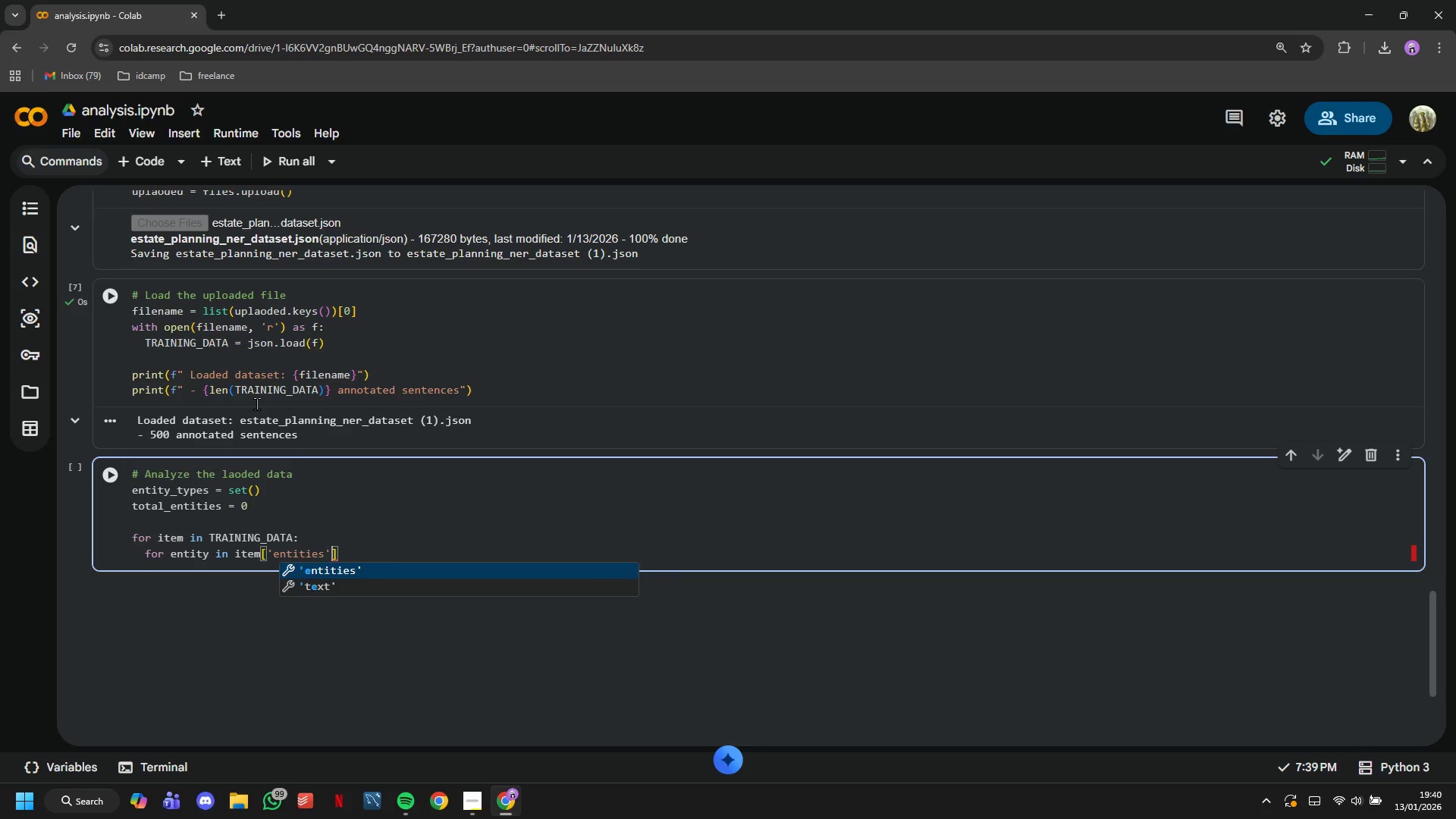 
key(ArrowRight)
 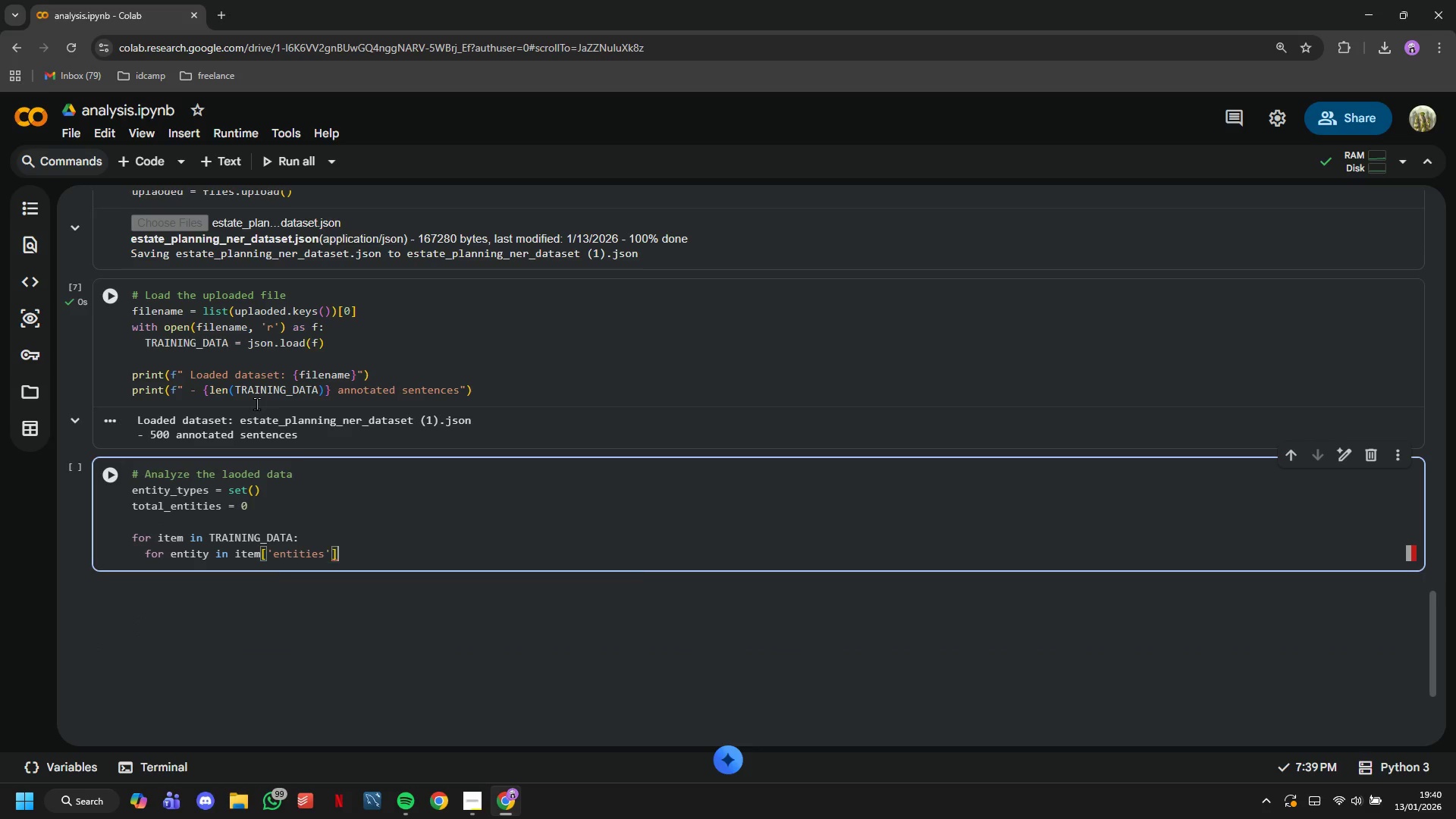 
key(ArrowRight)
 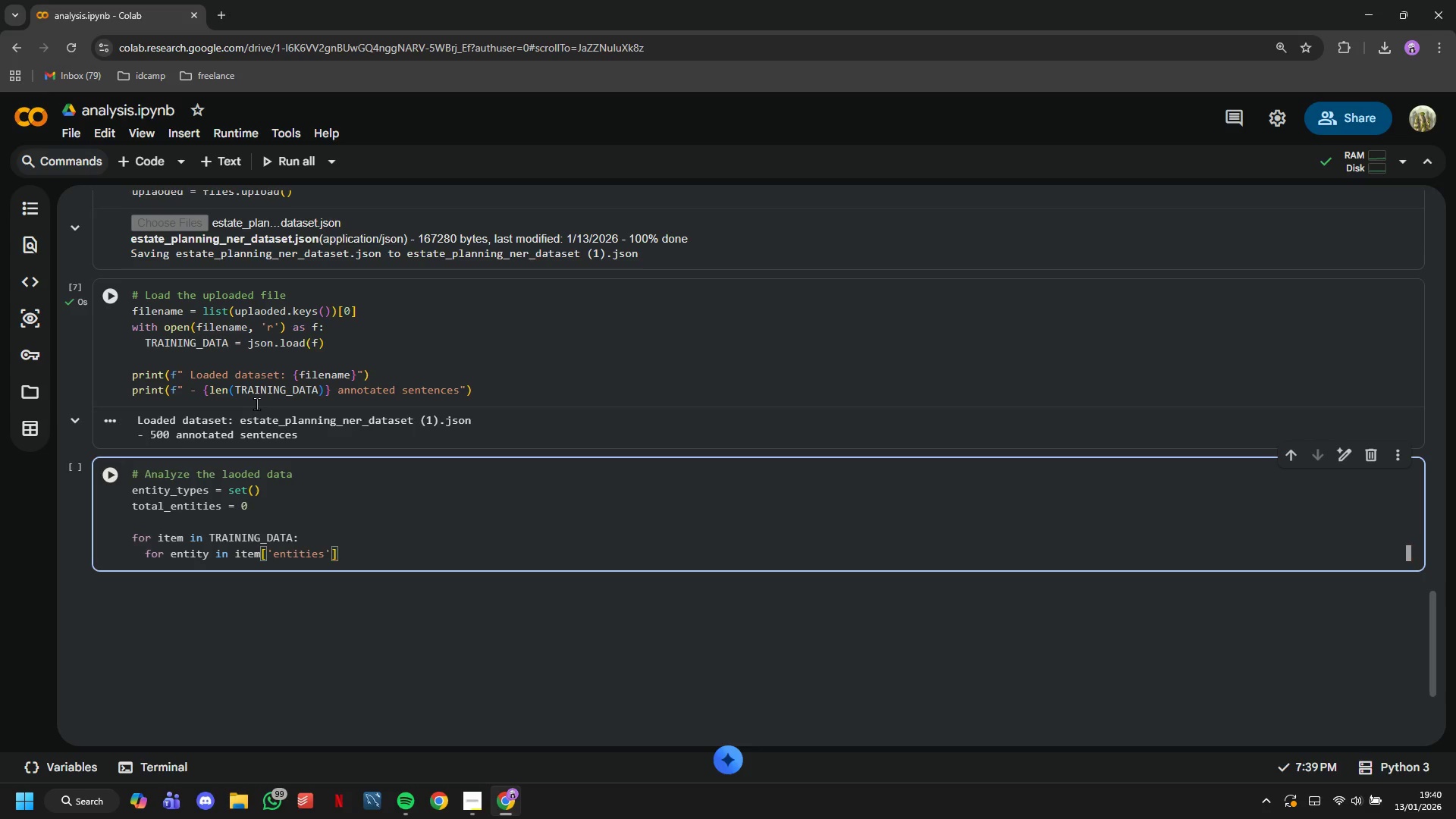 
key(Shift+Semicolon)
 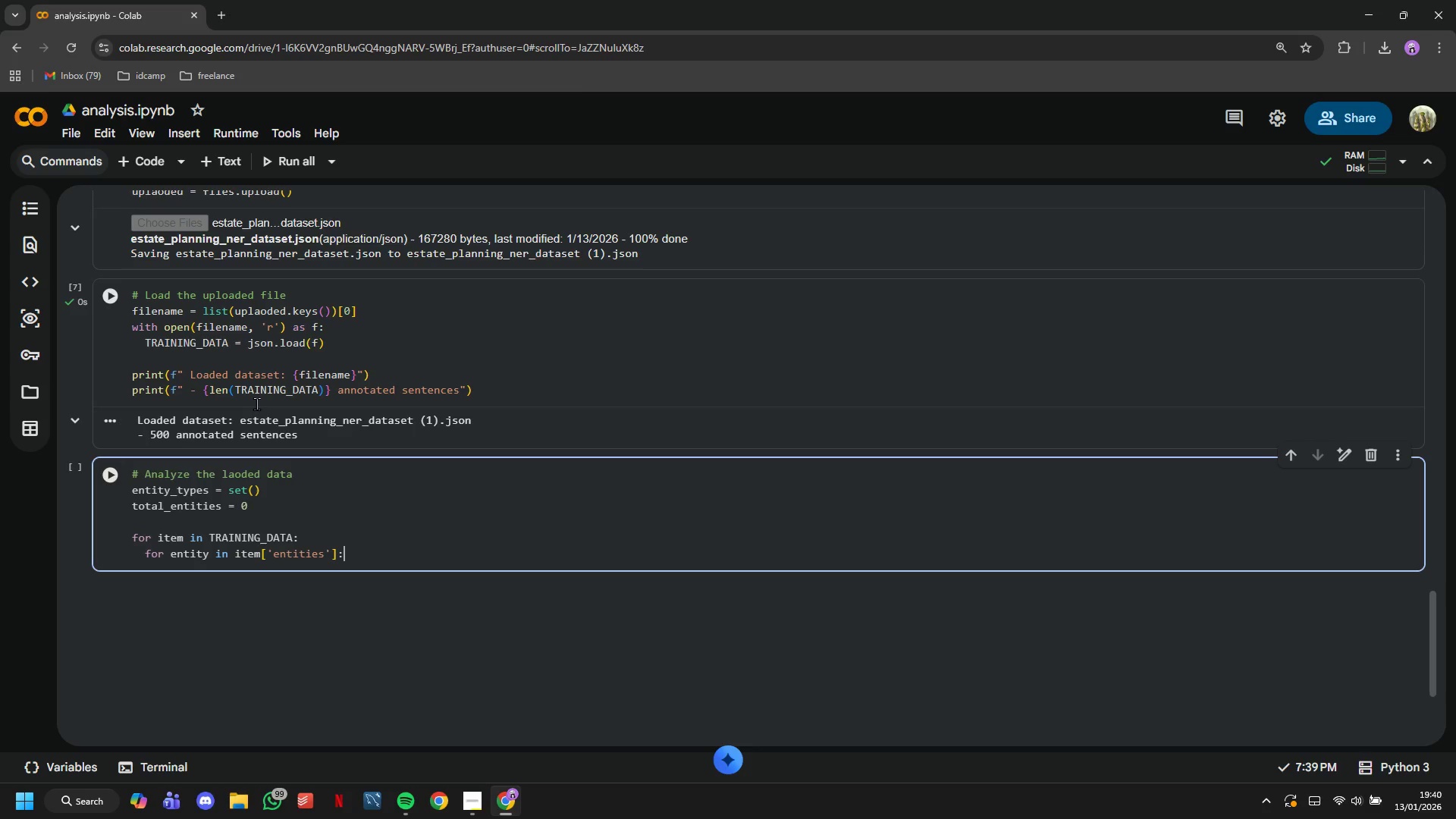 
key(Enter)
 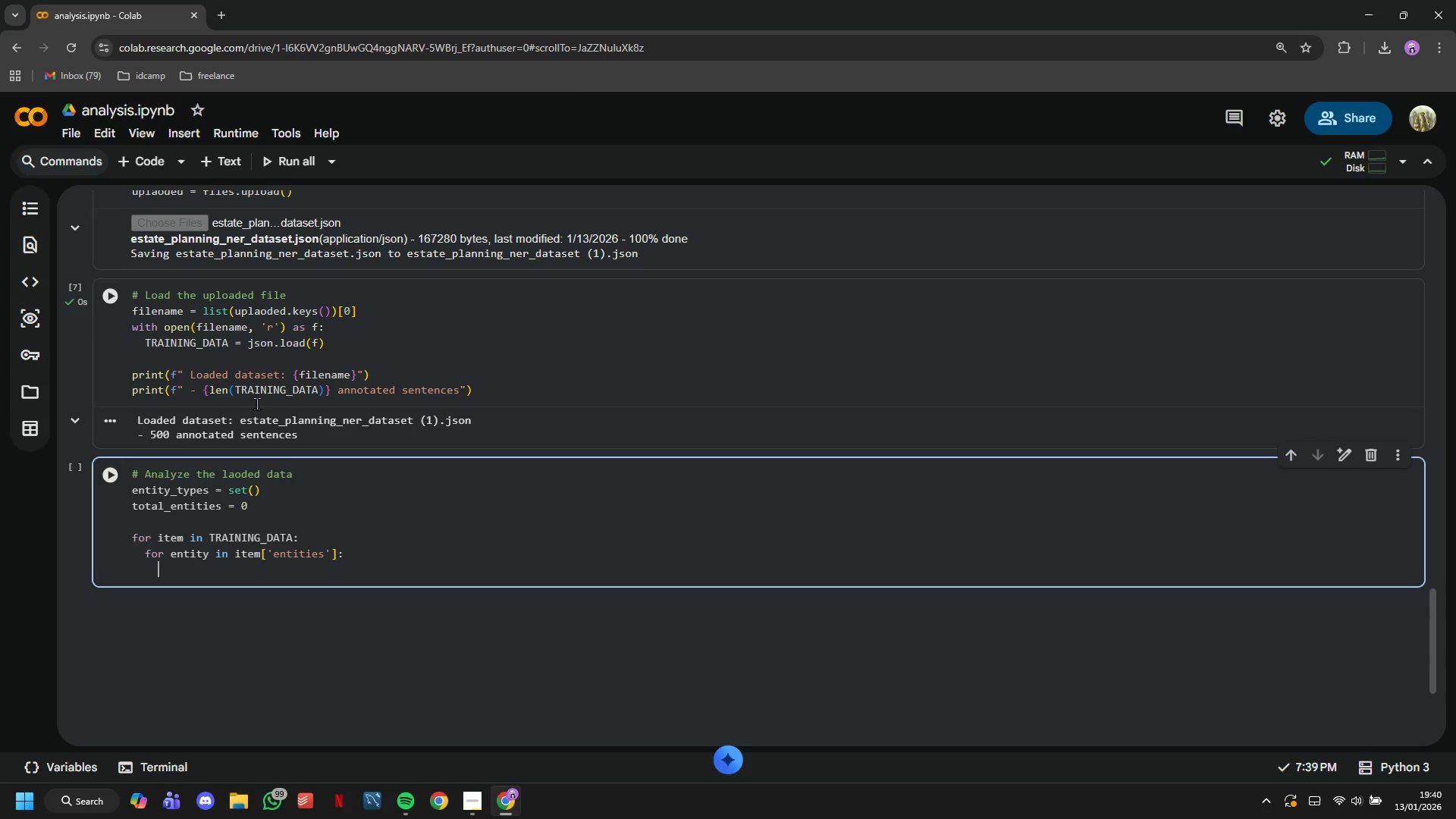 
type(entity_types.add(entity['label)
 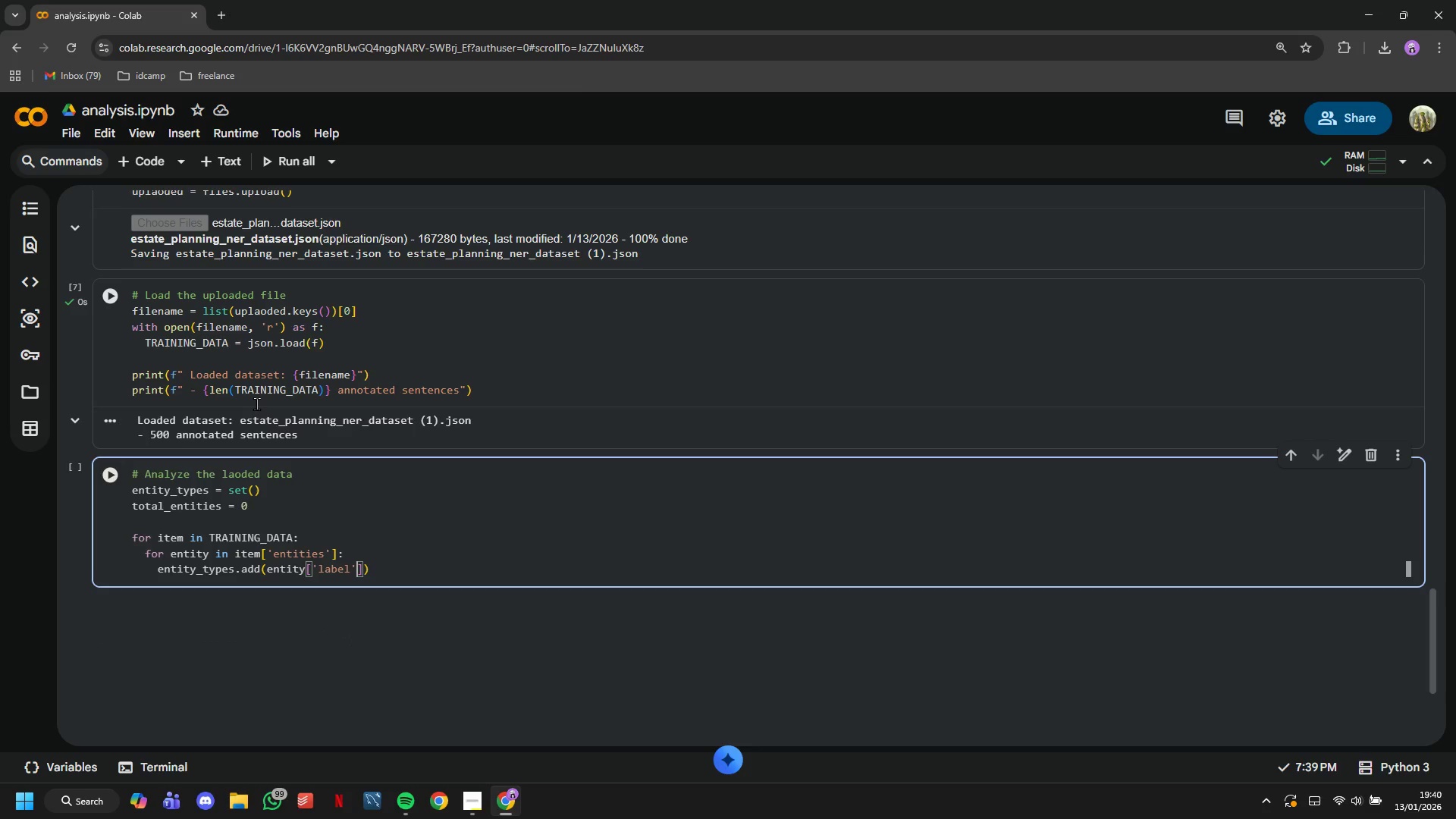 
 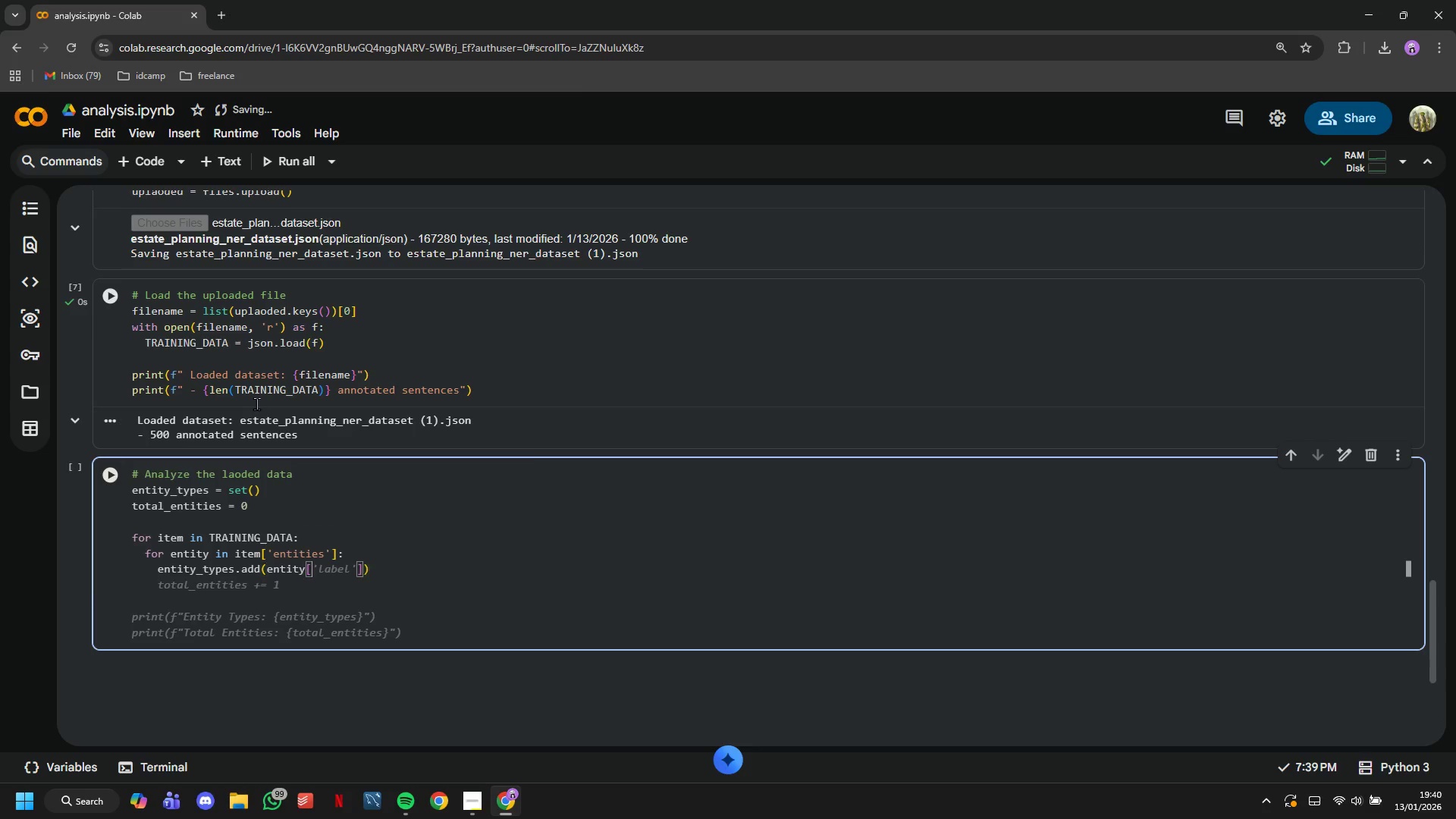 
key(ArrowRight)
 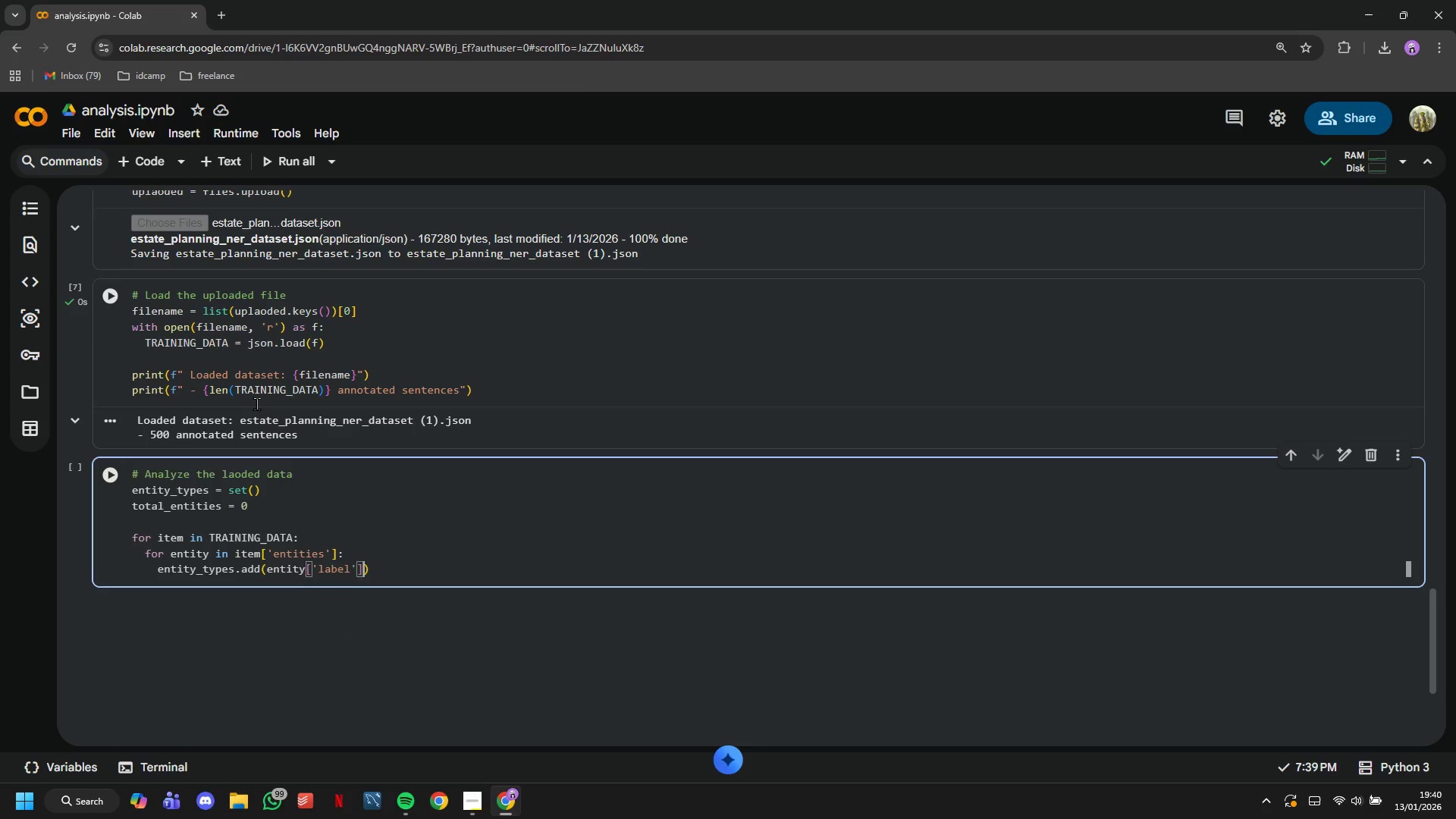 
key(ArrowRight)
 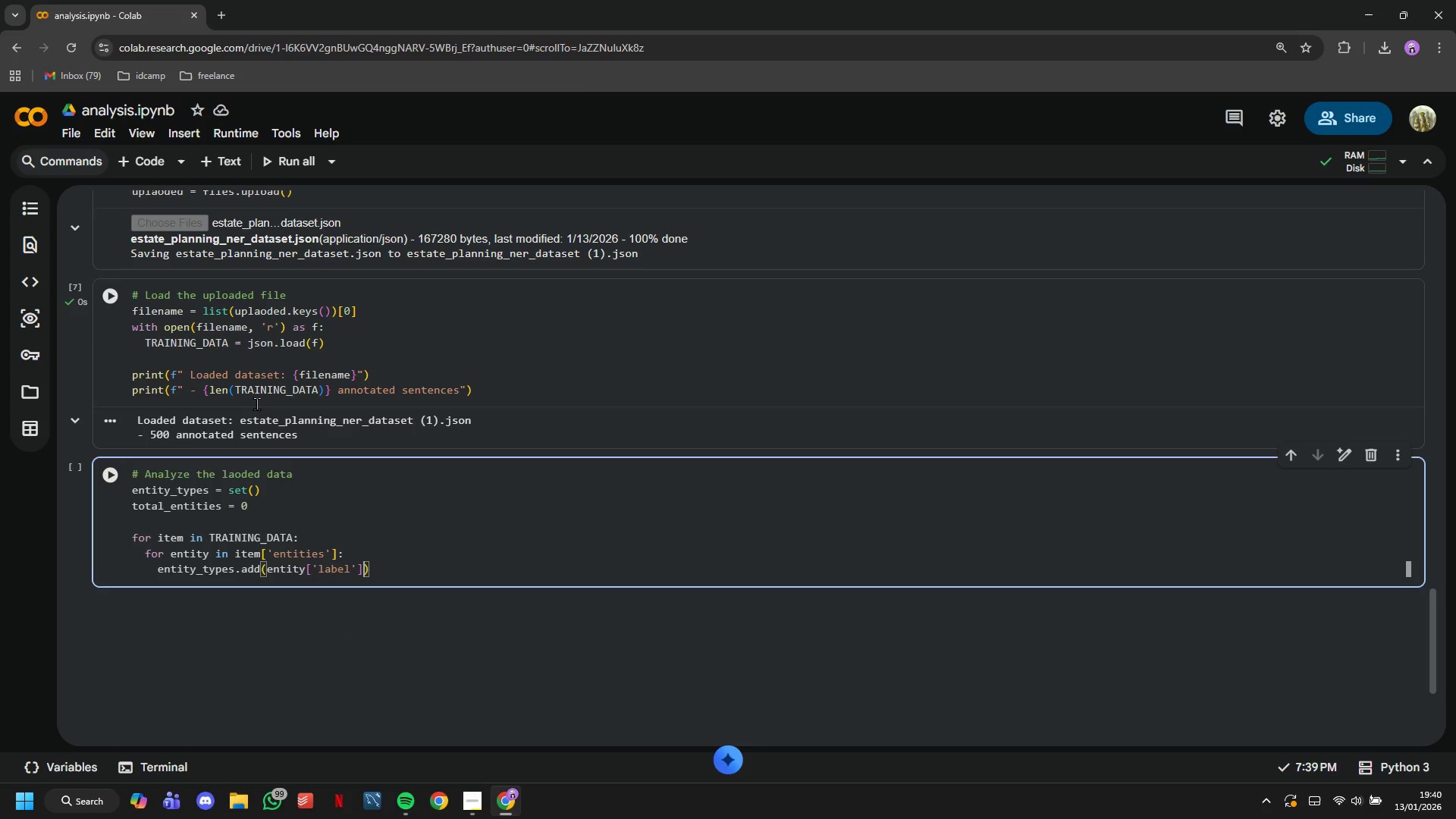 
key(ArrowRight)
 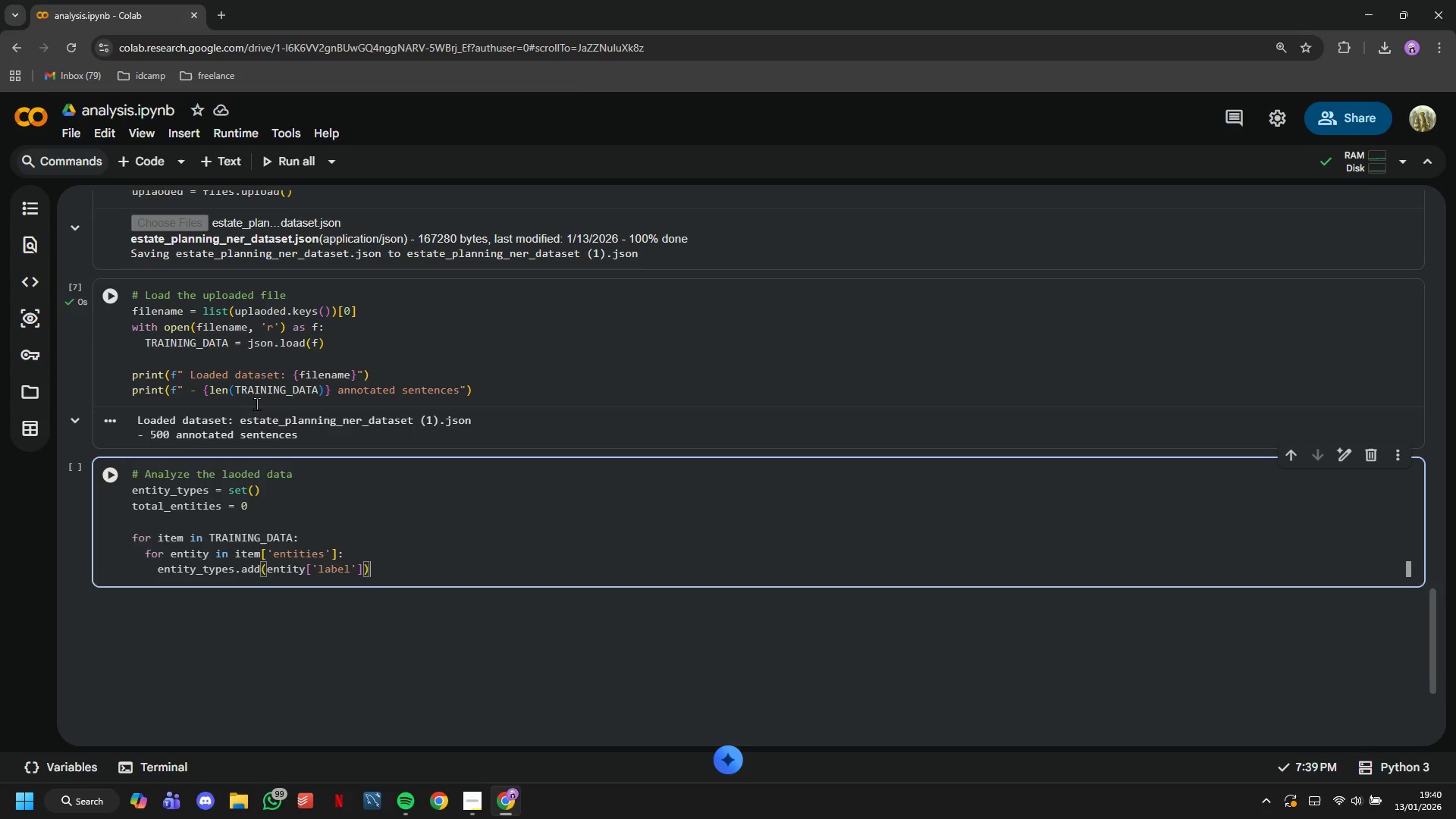 
key(Enter)
 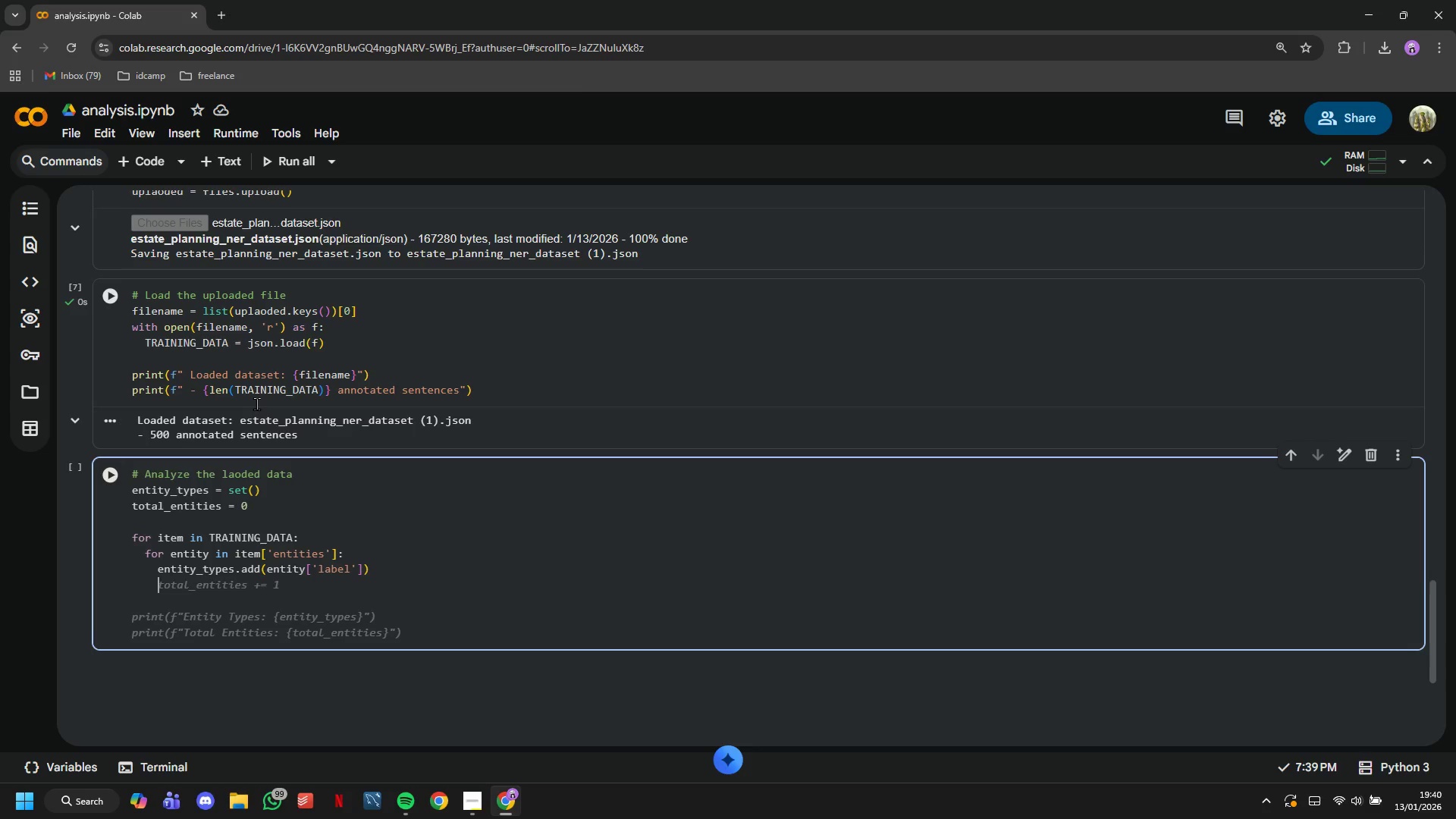 
type(tt)
key(Backspace)
type(otal)
key(Tab)
 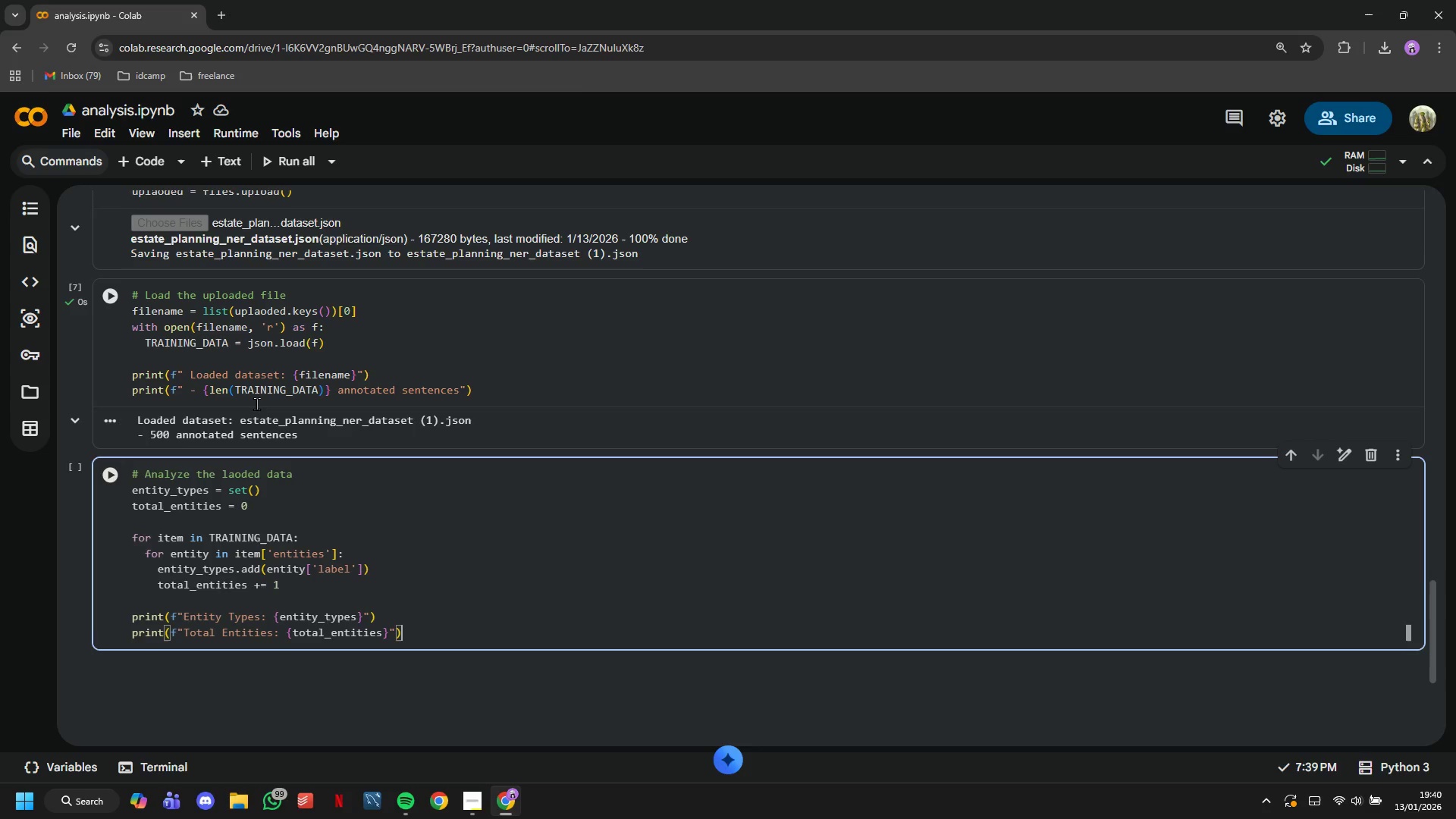 
left_click([105, 472])
 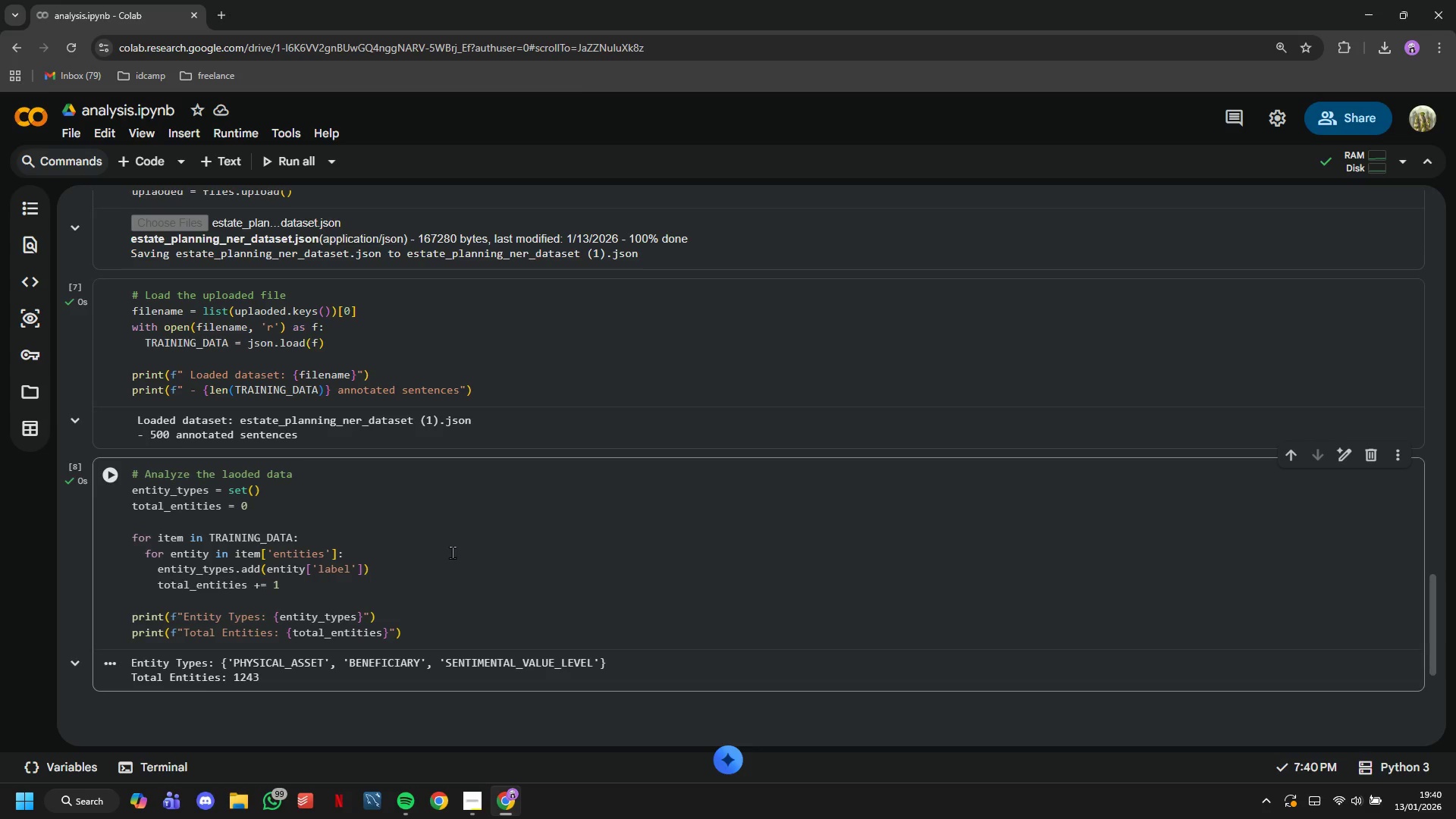 
scroll: coordinate [449, 541], scroll_direction: down, amount: 1.0
 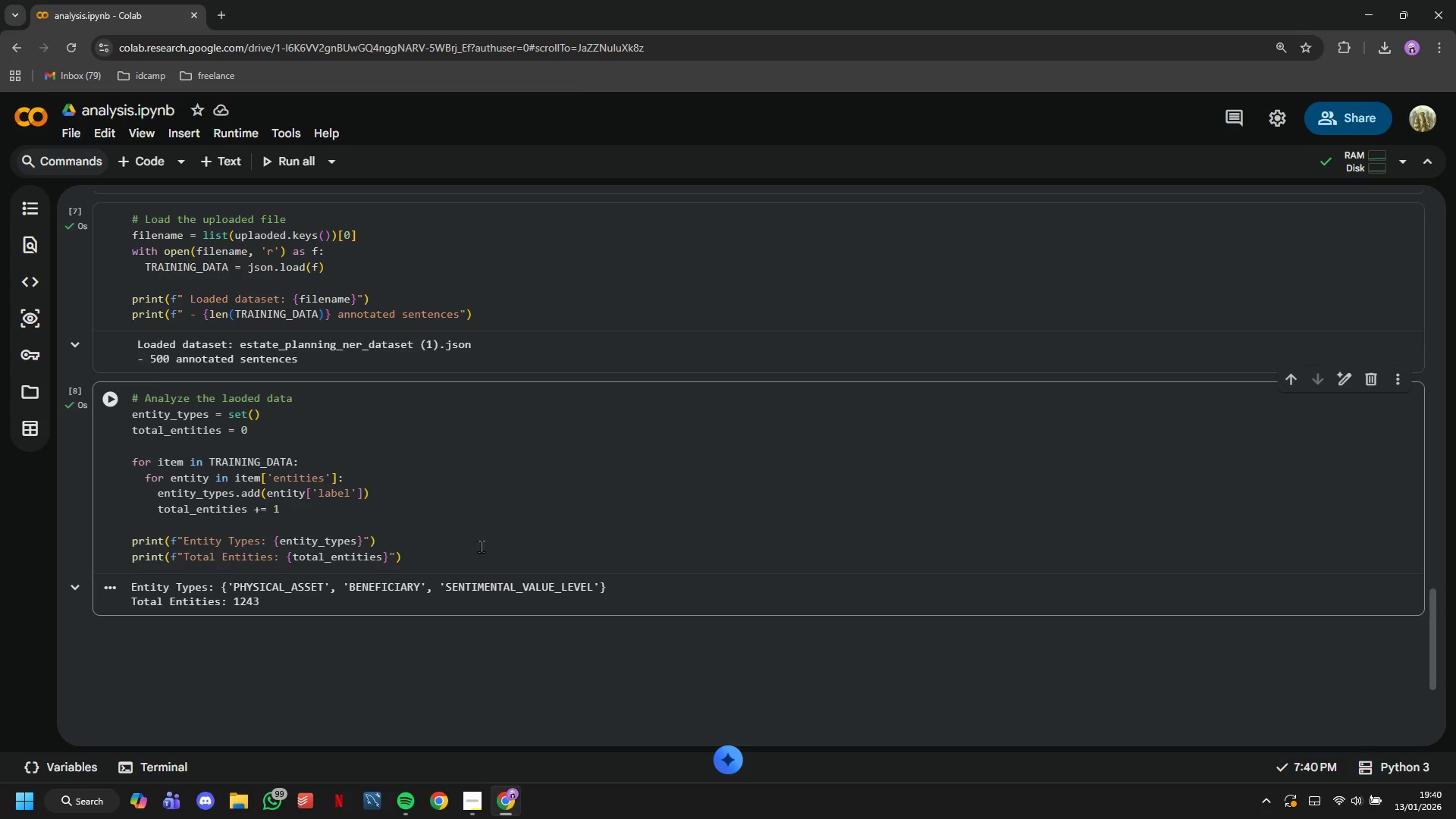 
wait(15.84)
 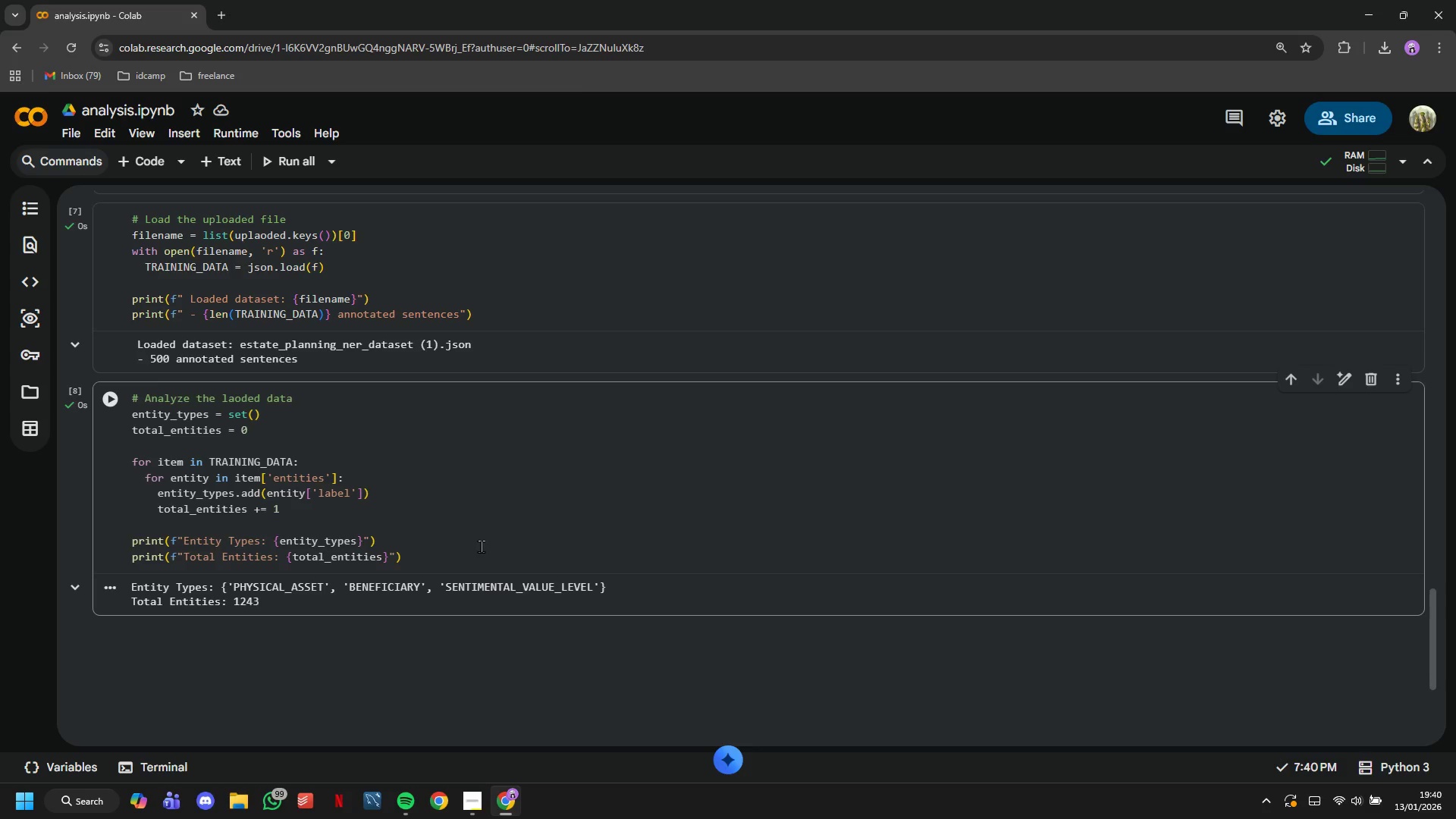 
left_click([151, 163])
 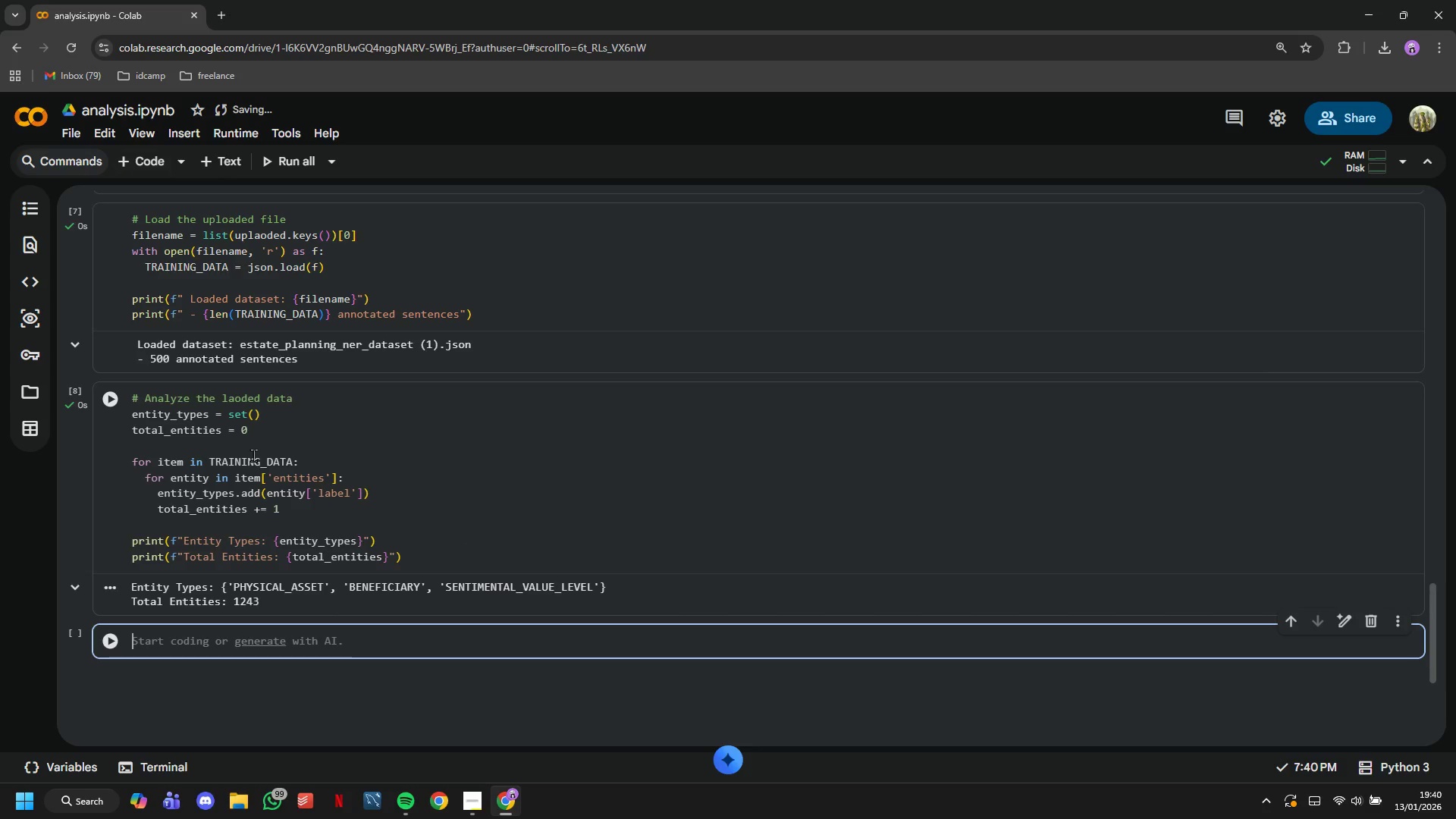 
type(# Show sample )
 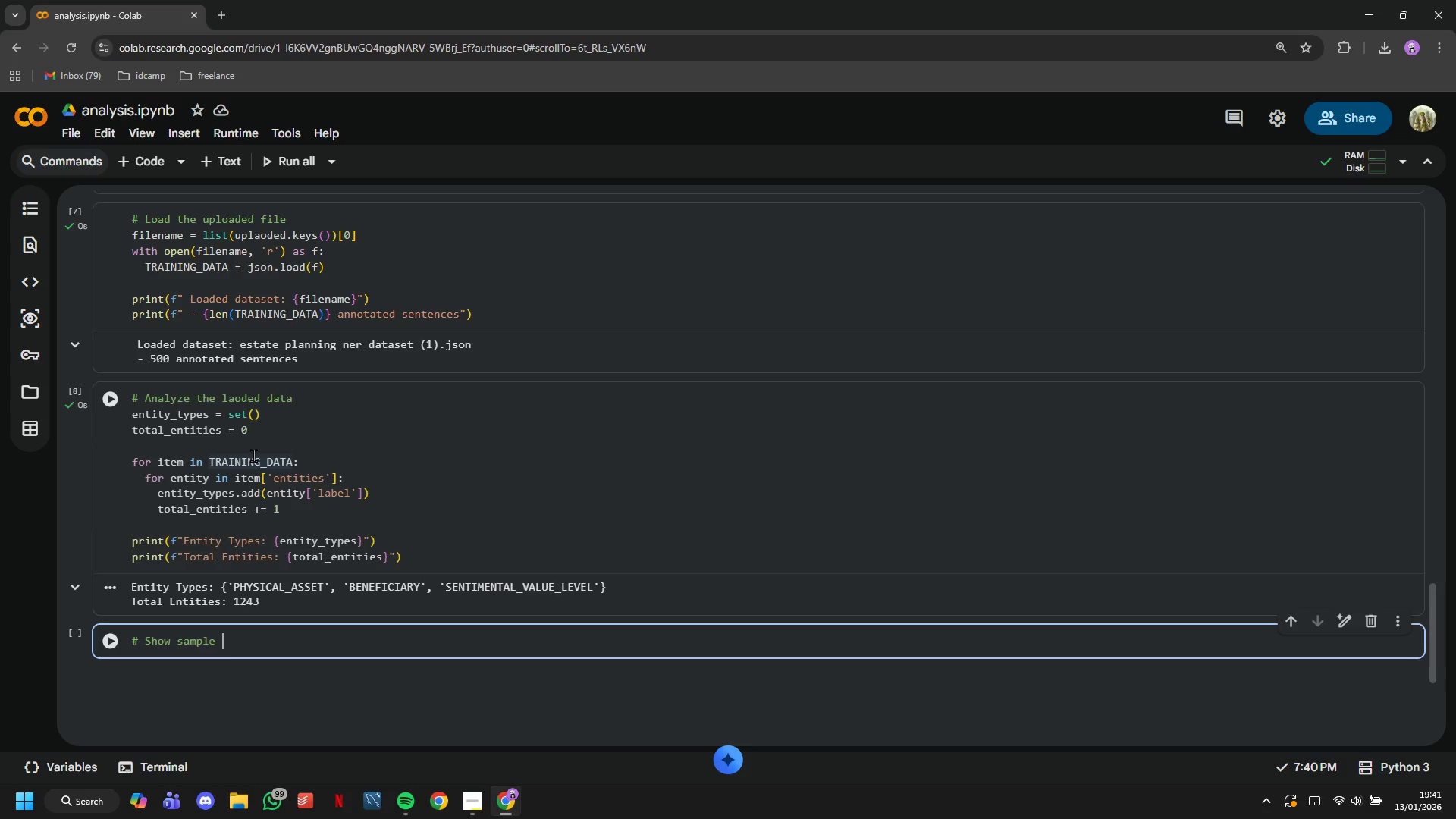 
wait(35.2)
 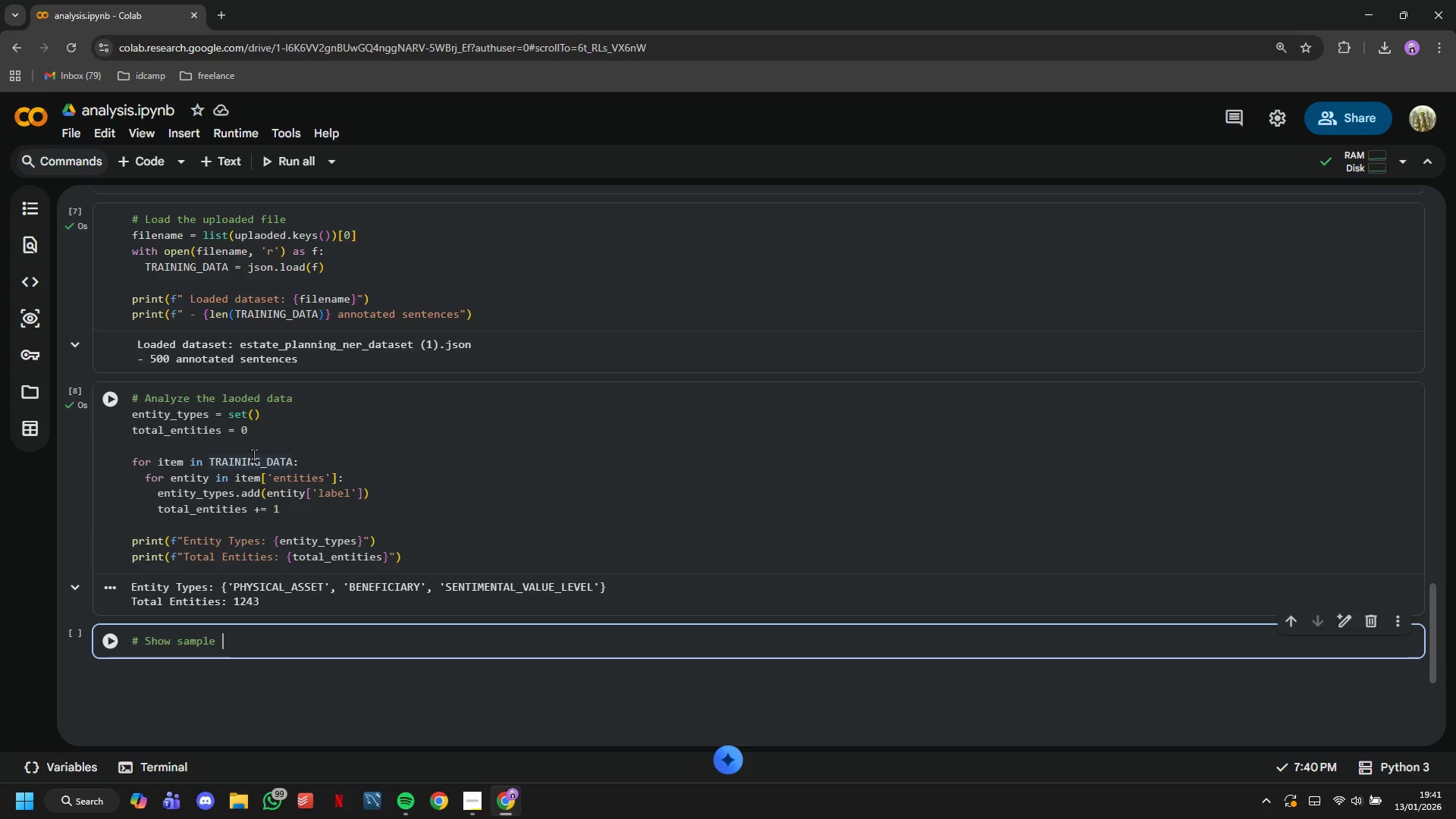 
type(annotations)
 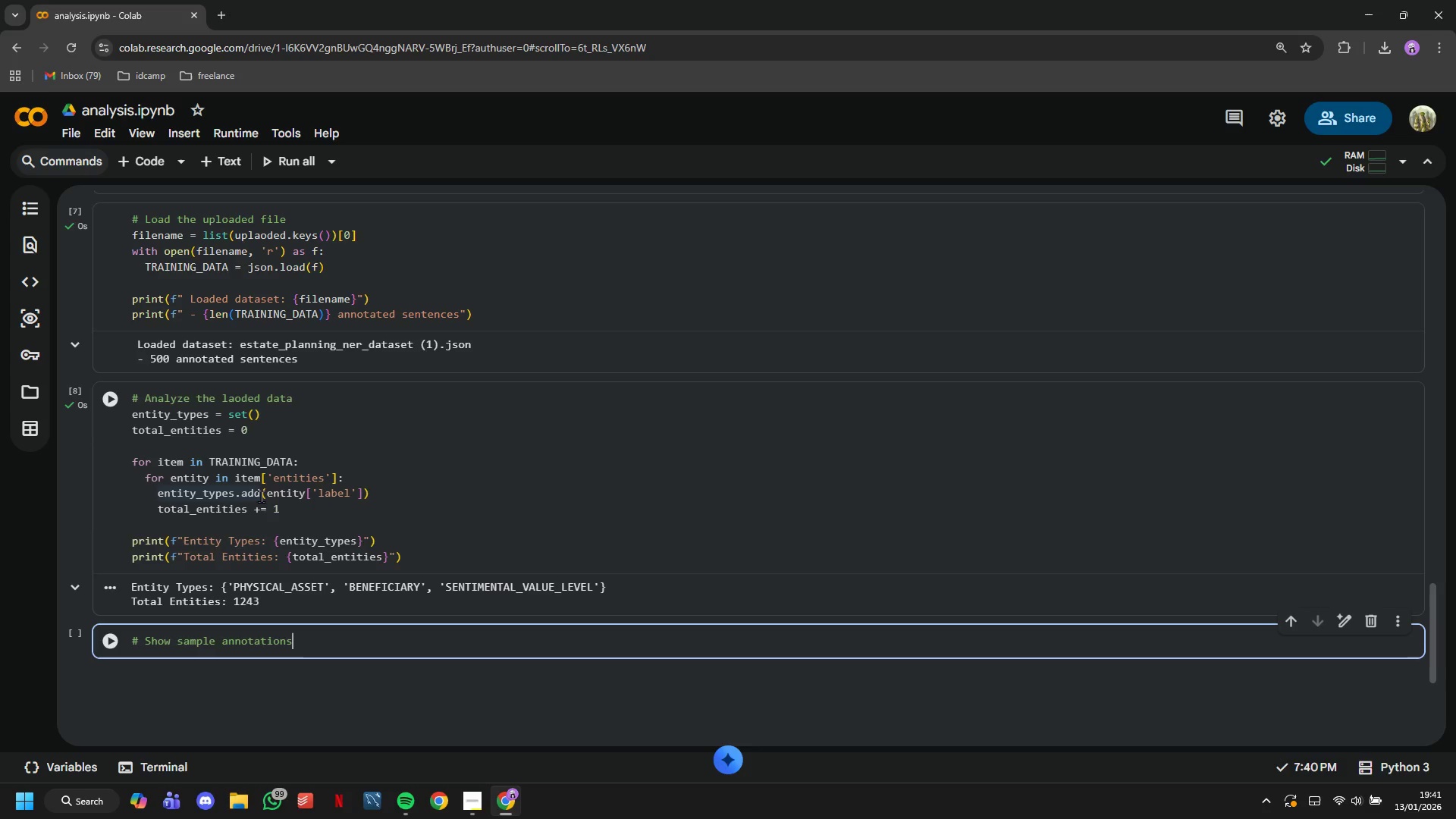 
wait(22.95)
 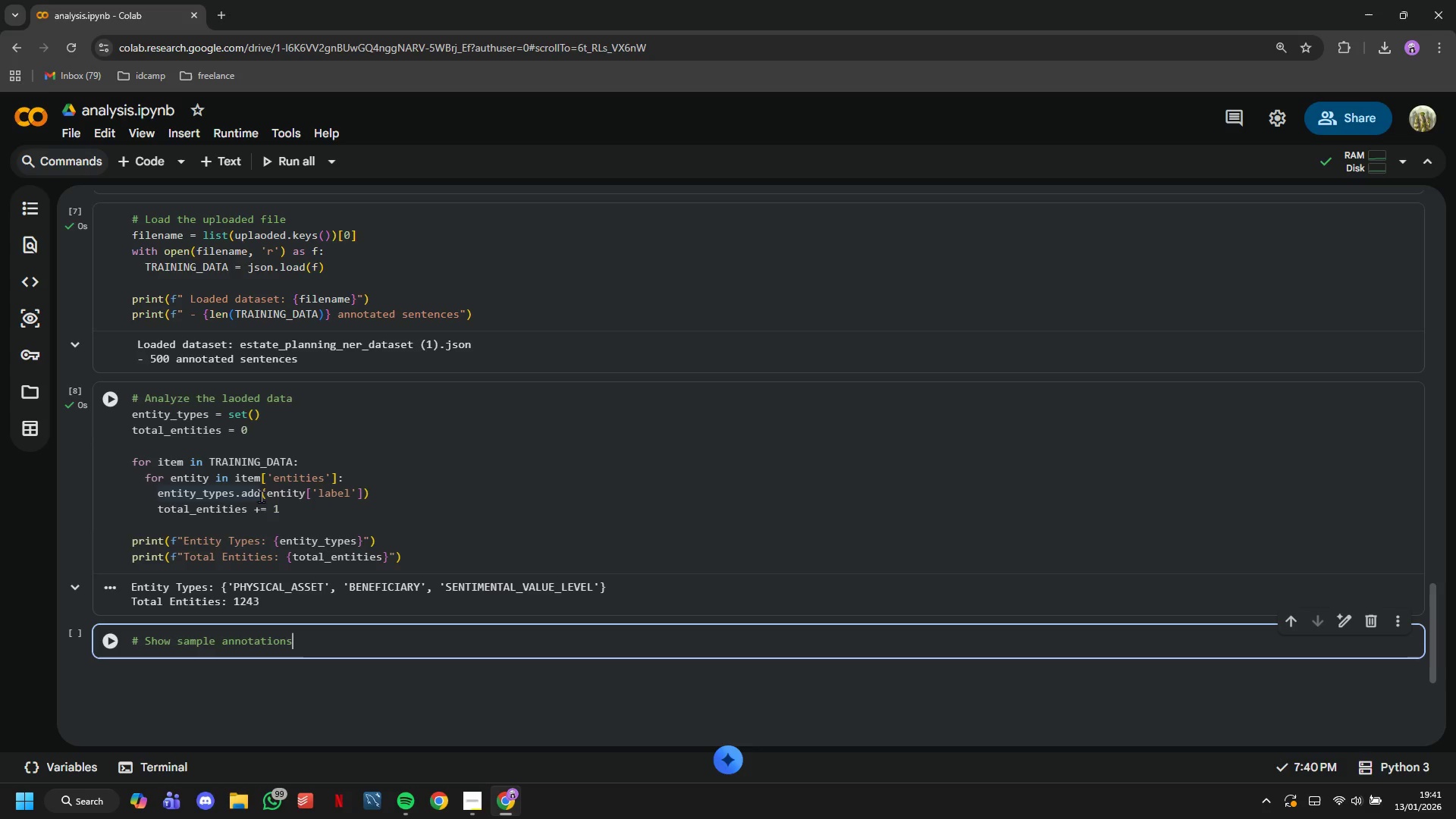 
key(Enter)
 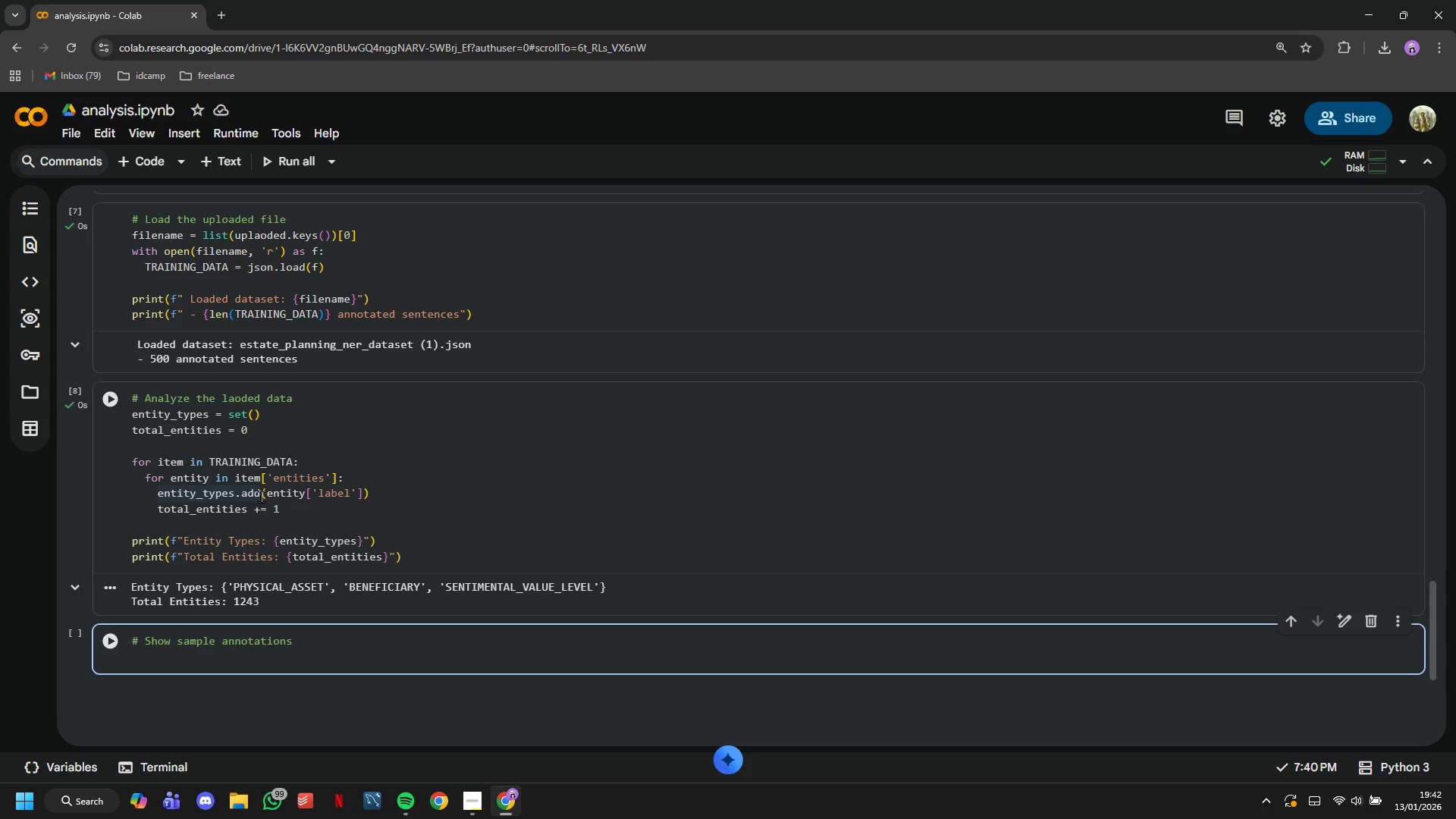 
type(print(" Sample Annotated Sentences: )
 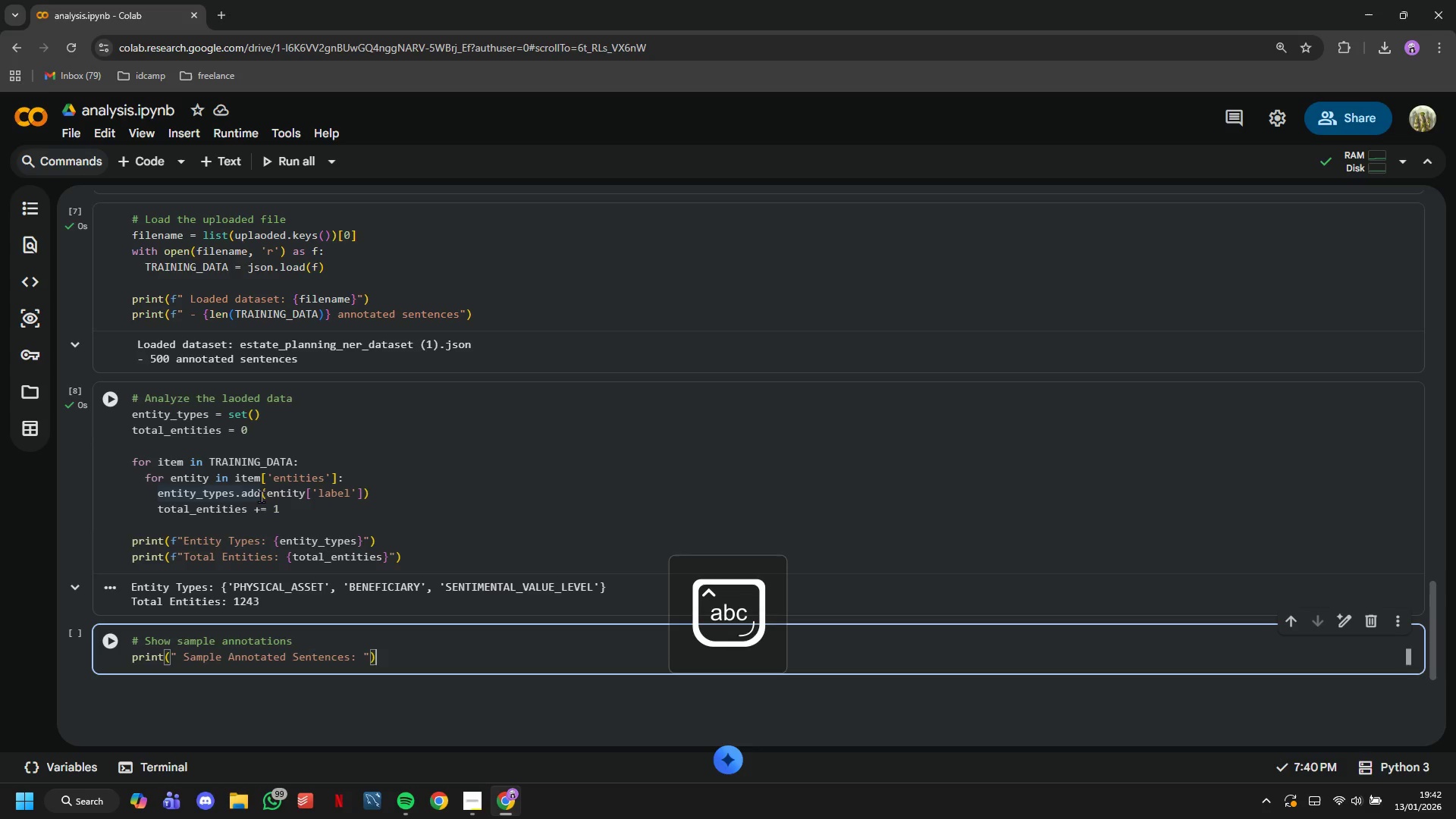 
 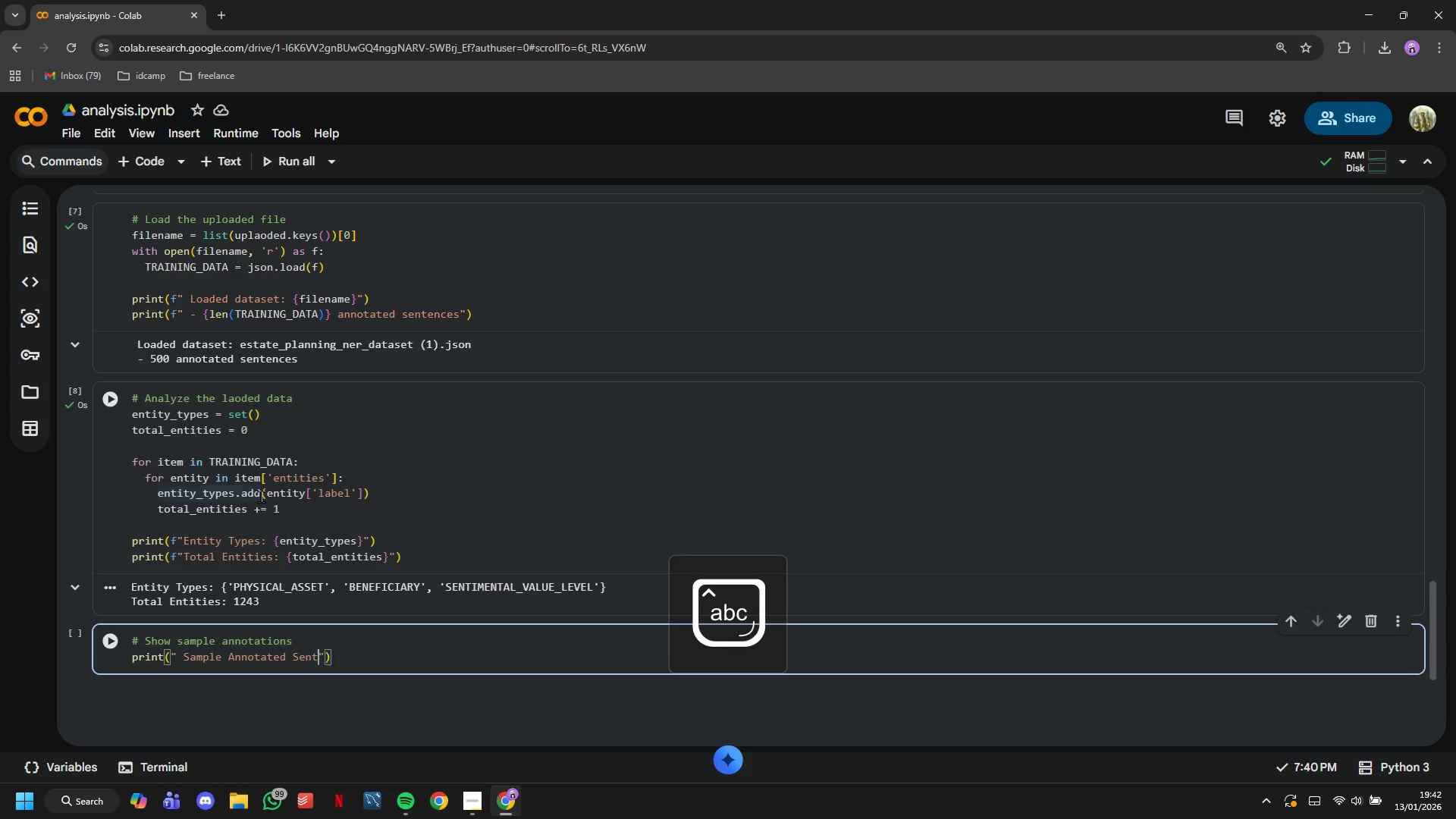 
key(ArrowRight)
 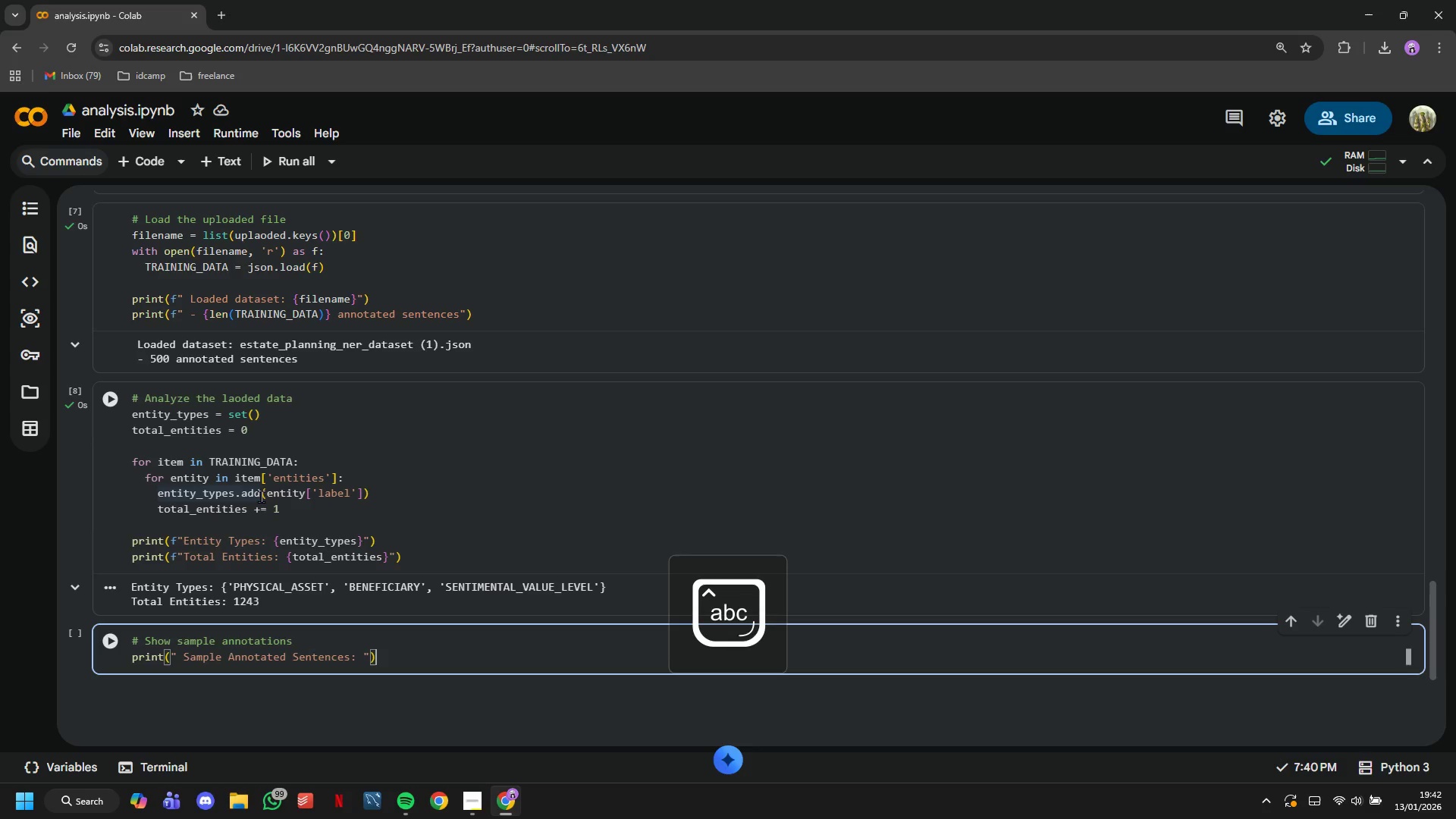 
key(ArrowRight)
 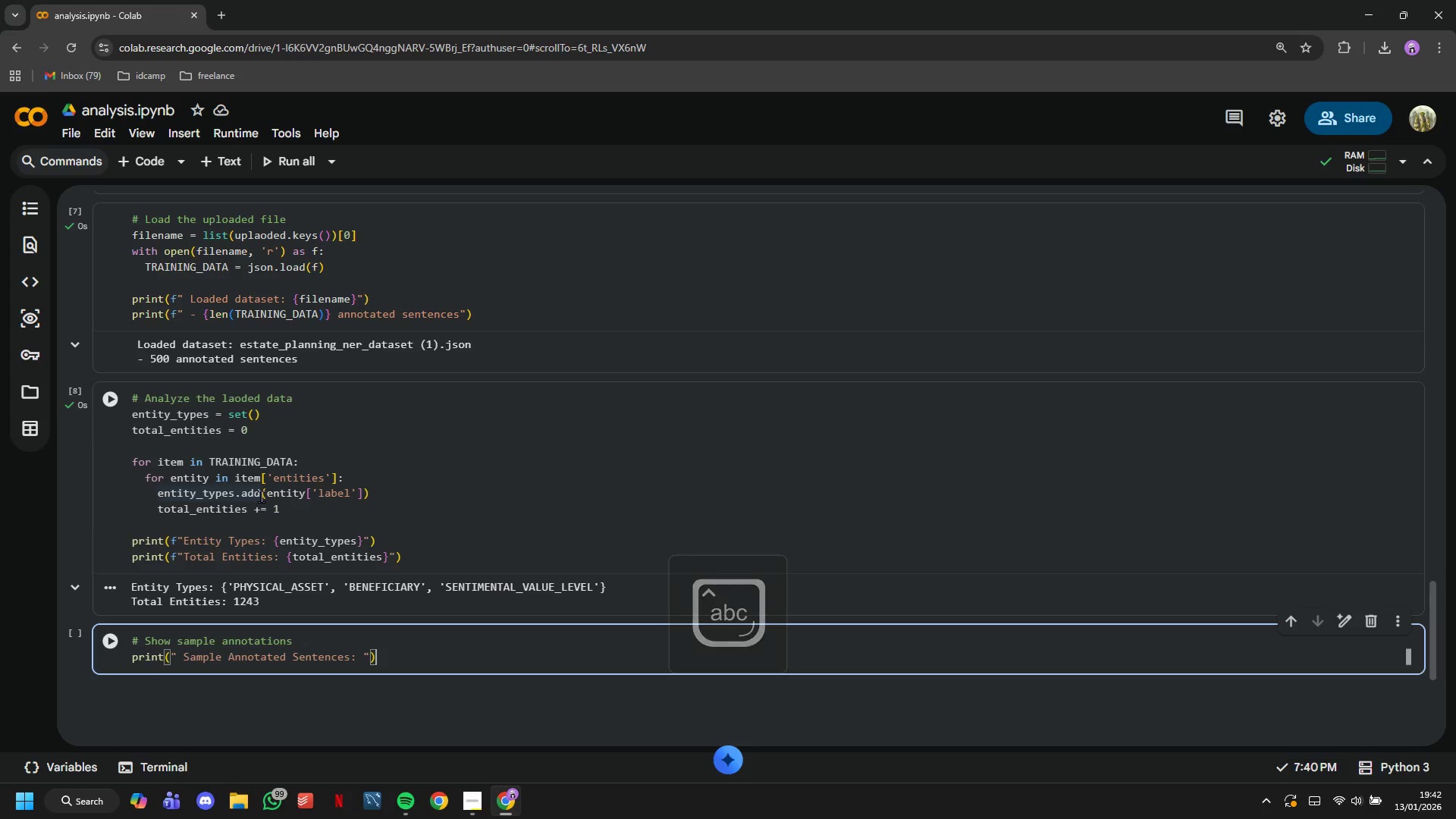 
key(Enter)
 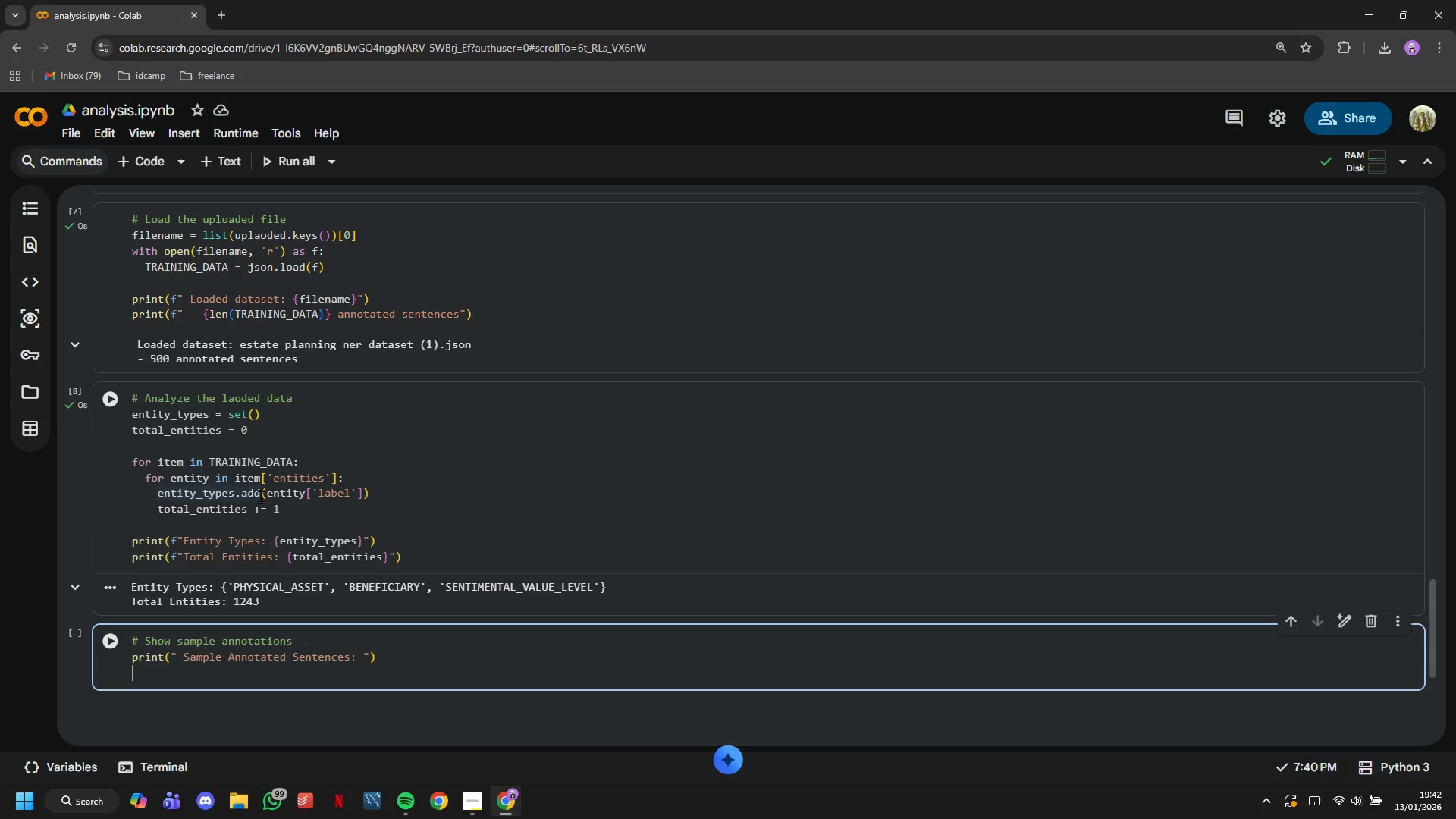 
type(for i, item in enumerate(TRAINING_DATA[:3)
 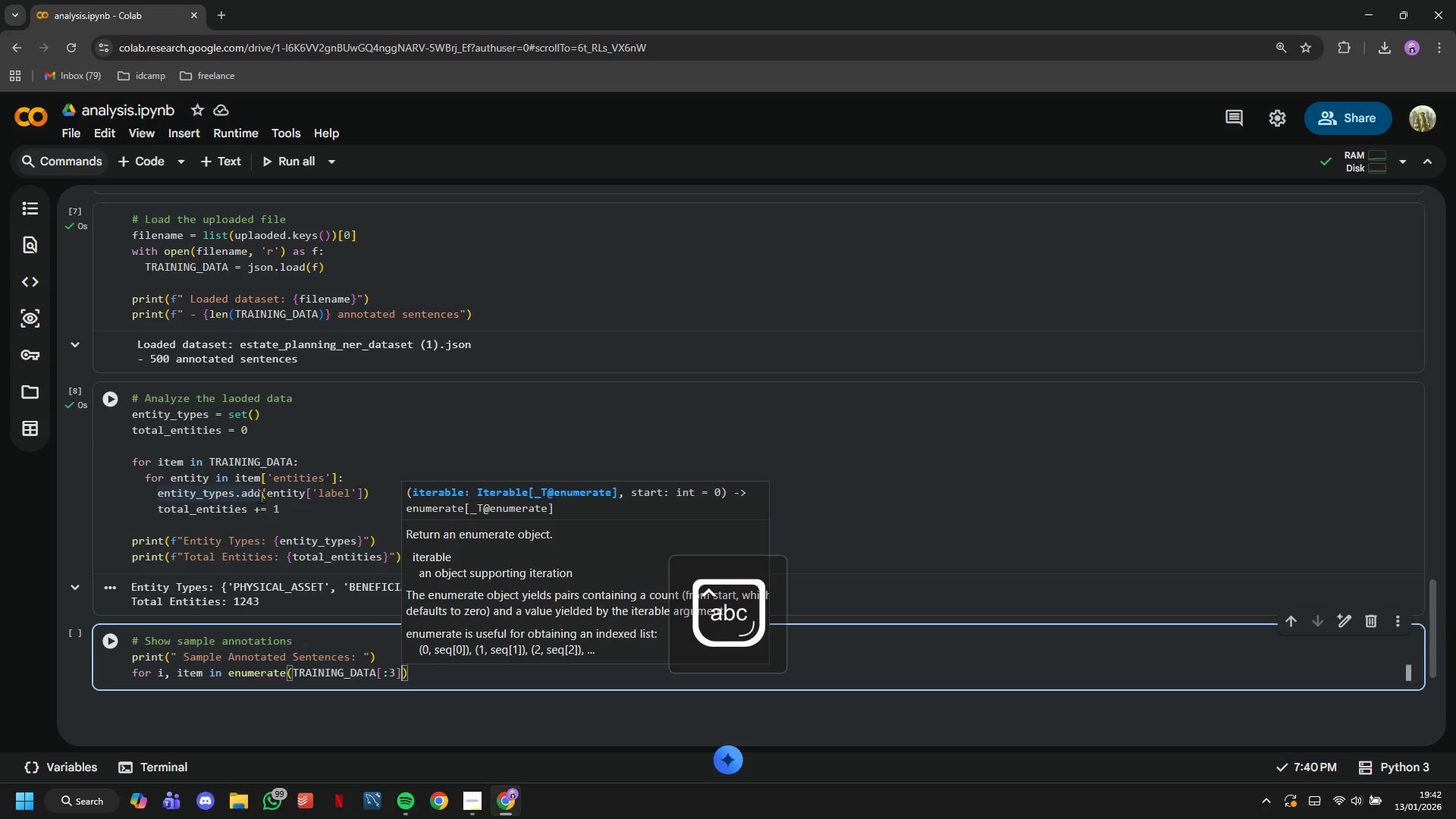 
 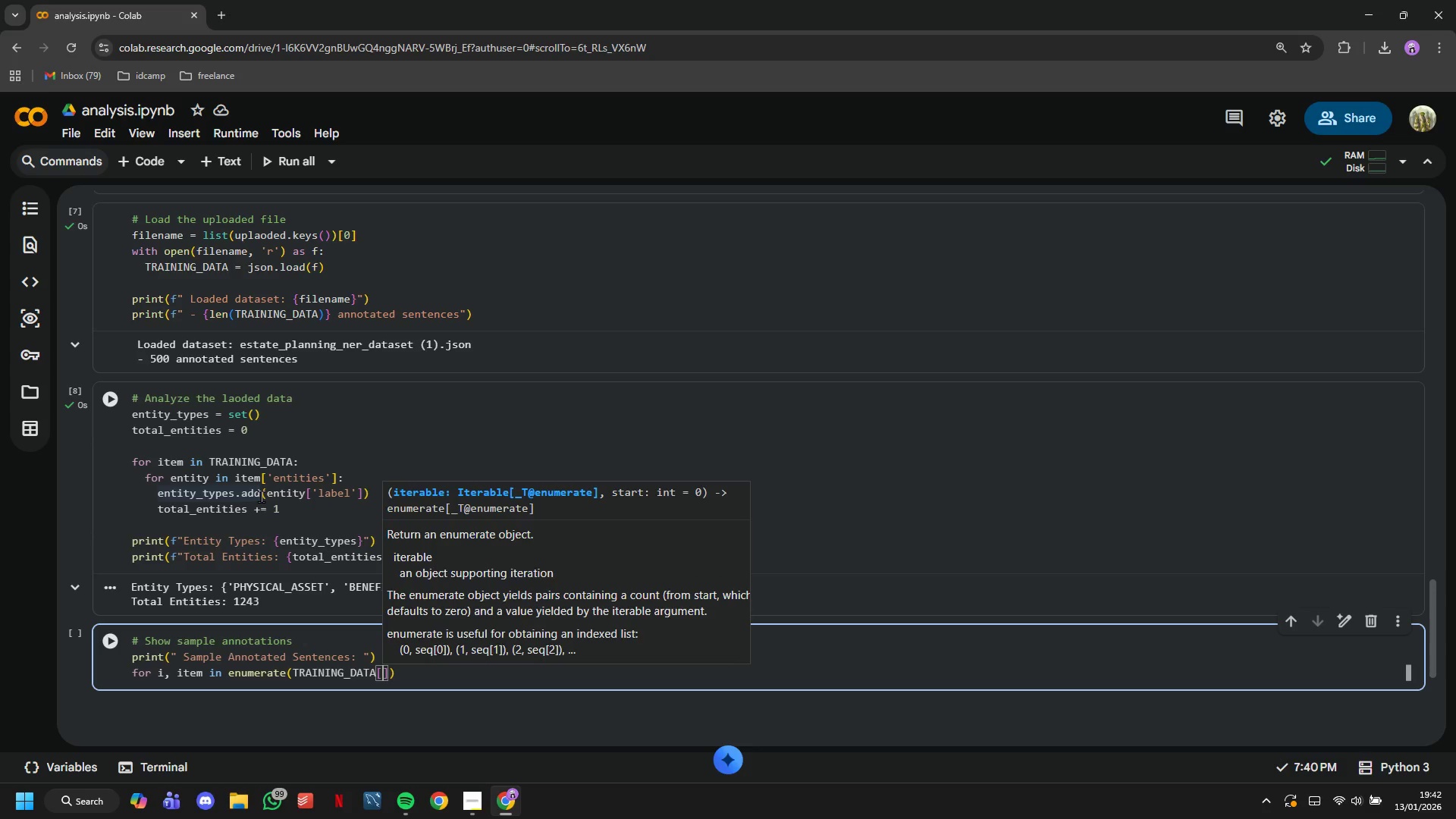 
key(ArrowRight)
 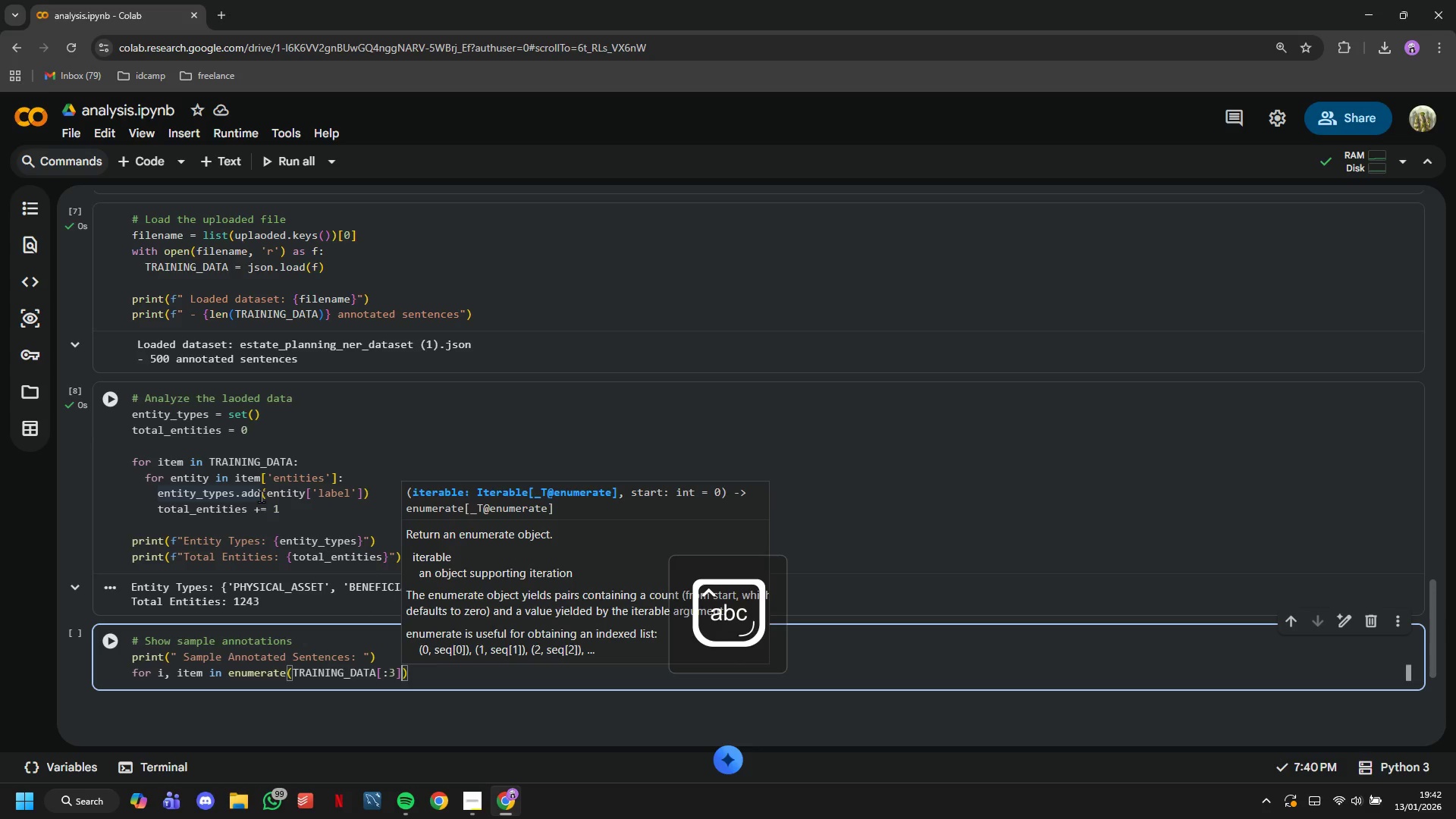 
key(Comma)
 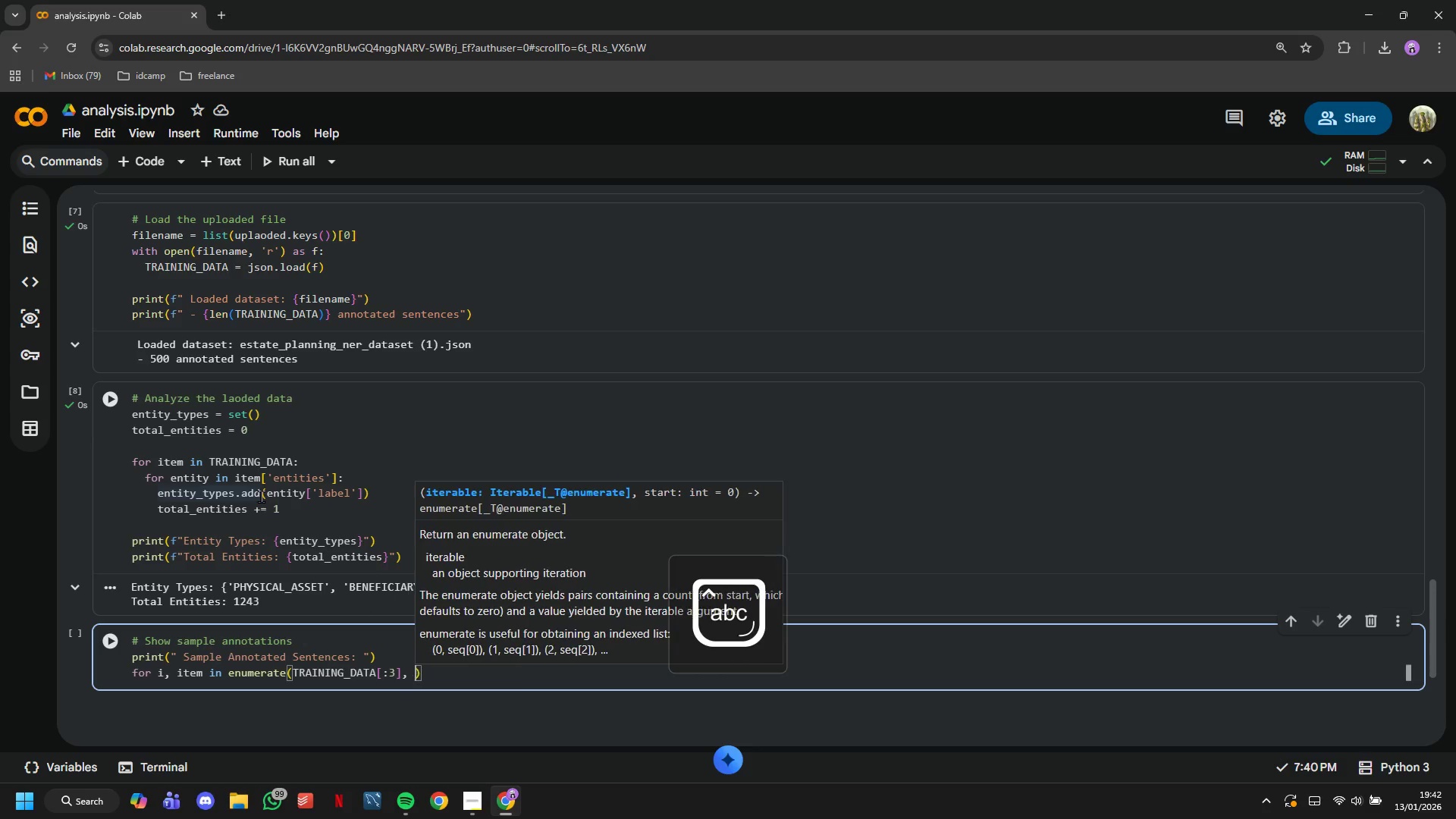 
key(Space)
 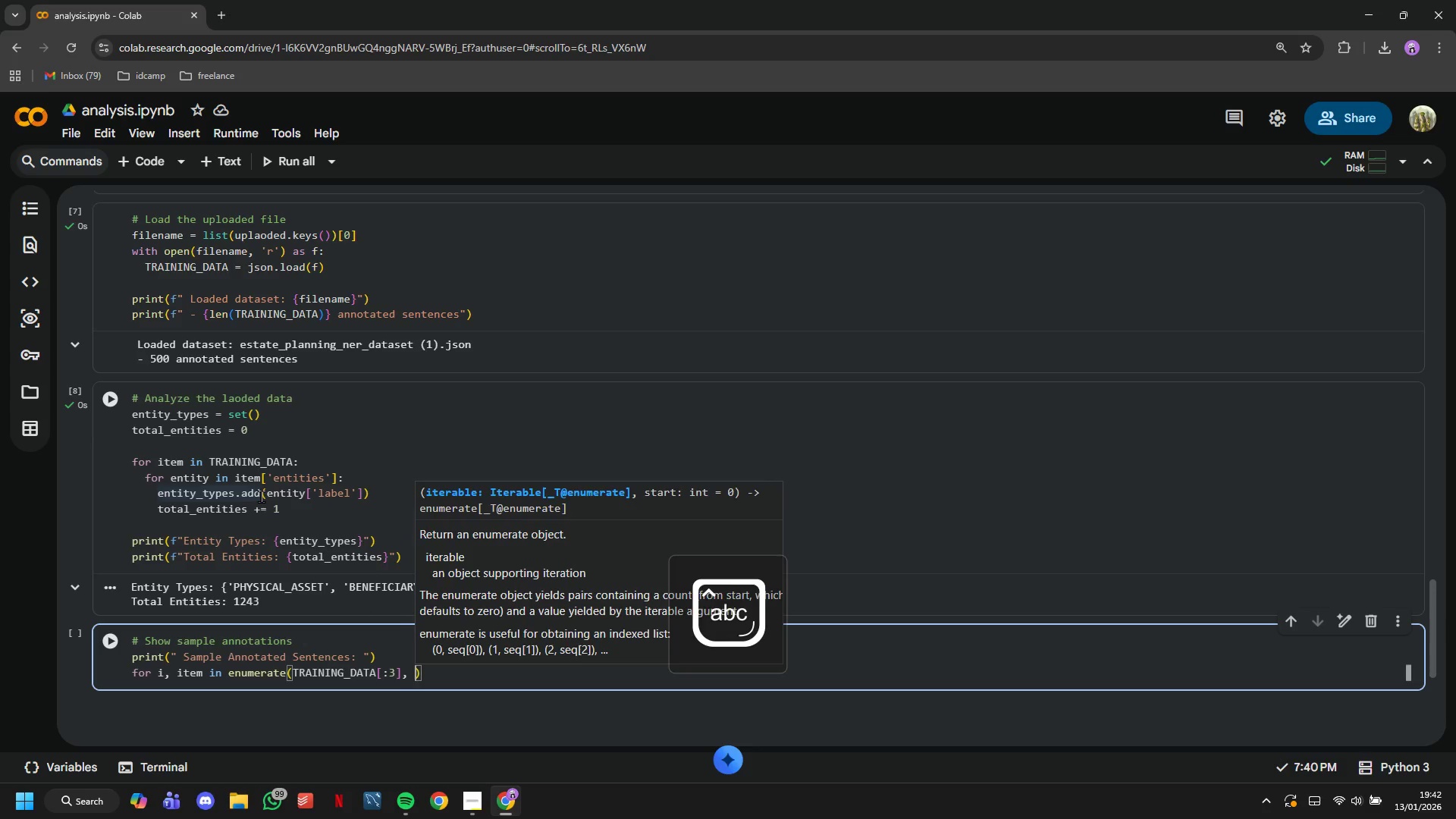 
key(1)
 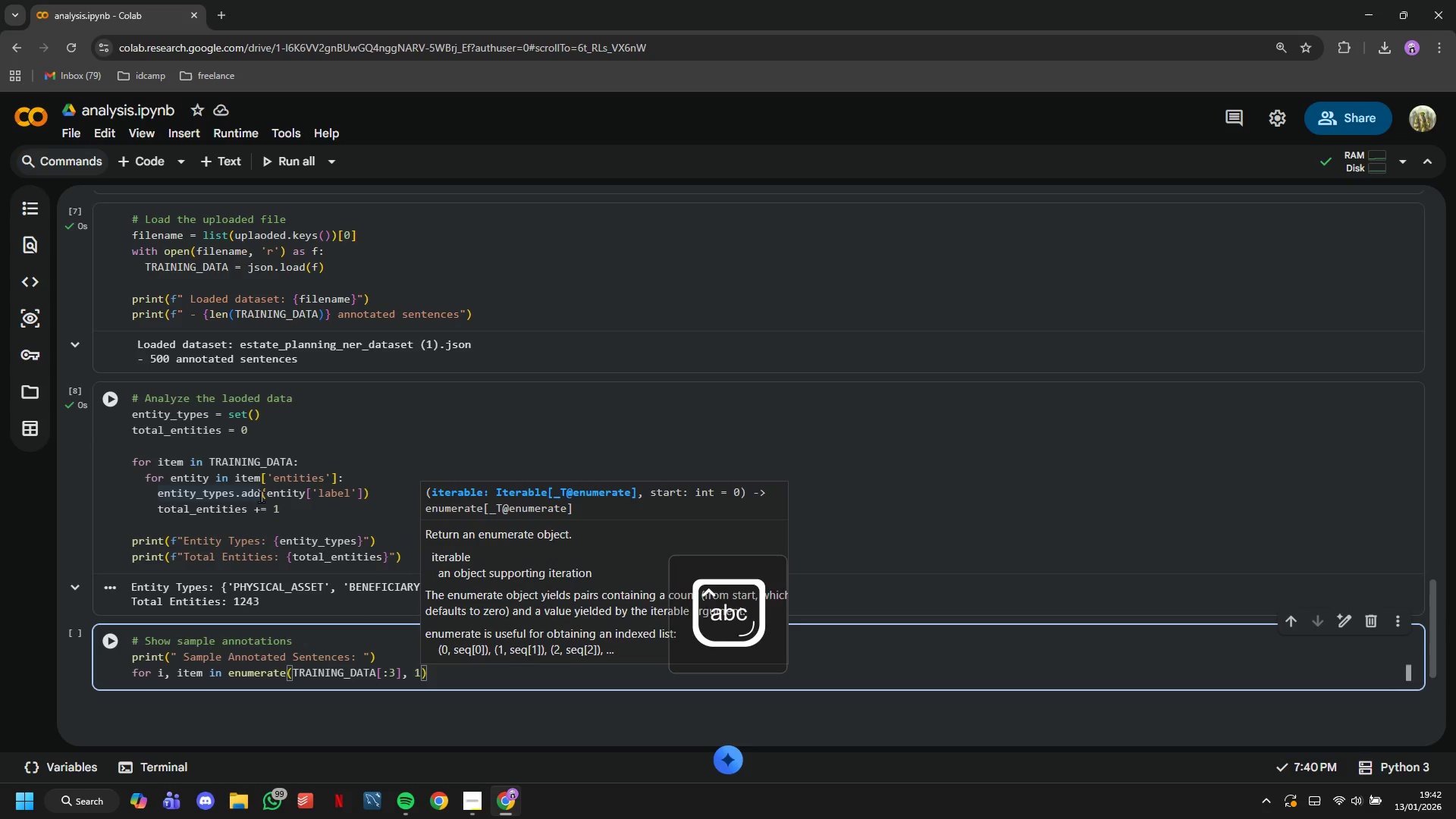 
key(ArrowRight)
 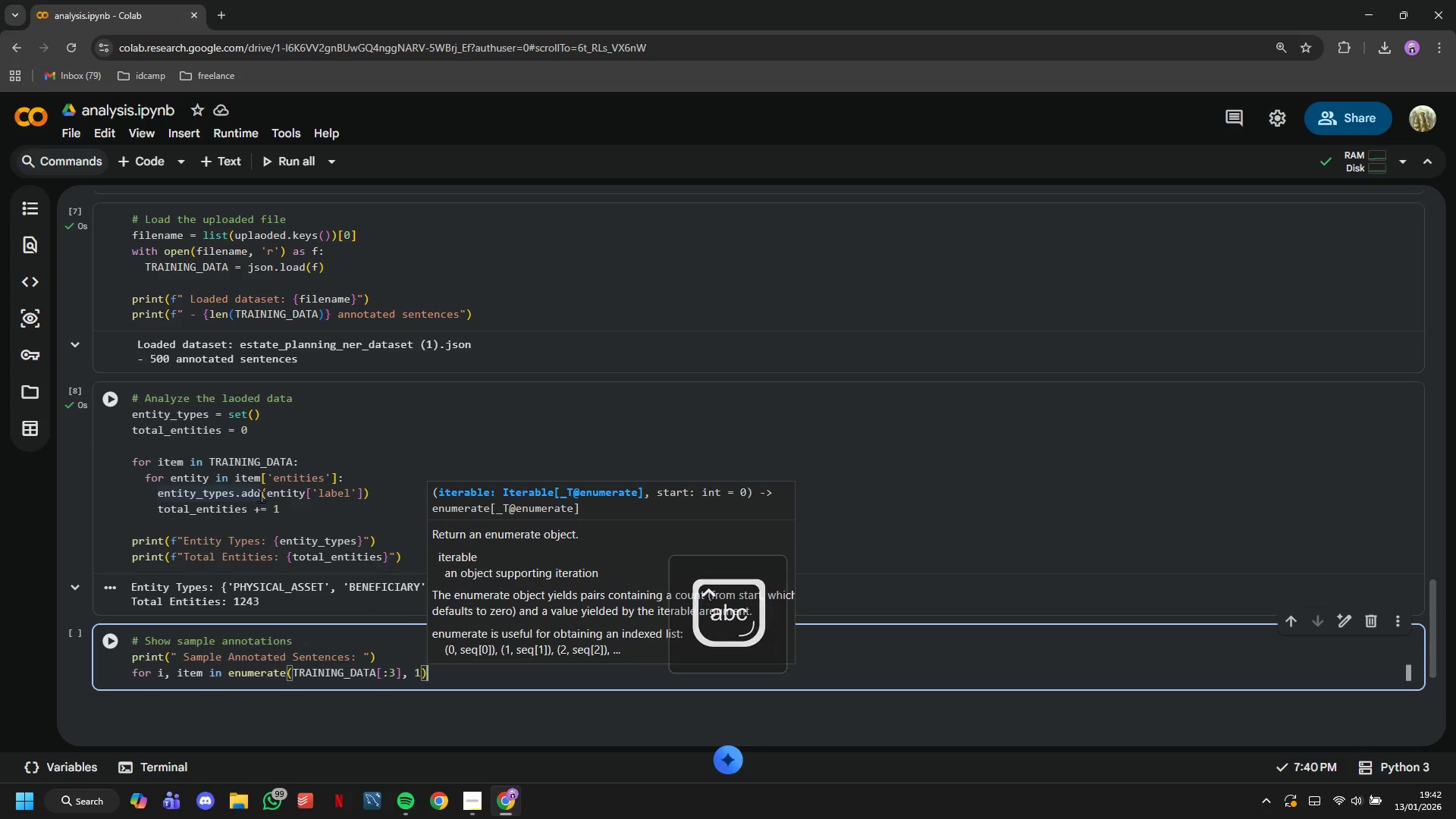 
key(Shift+Semicolon)
 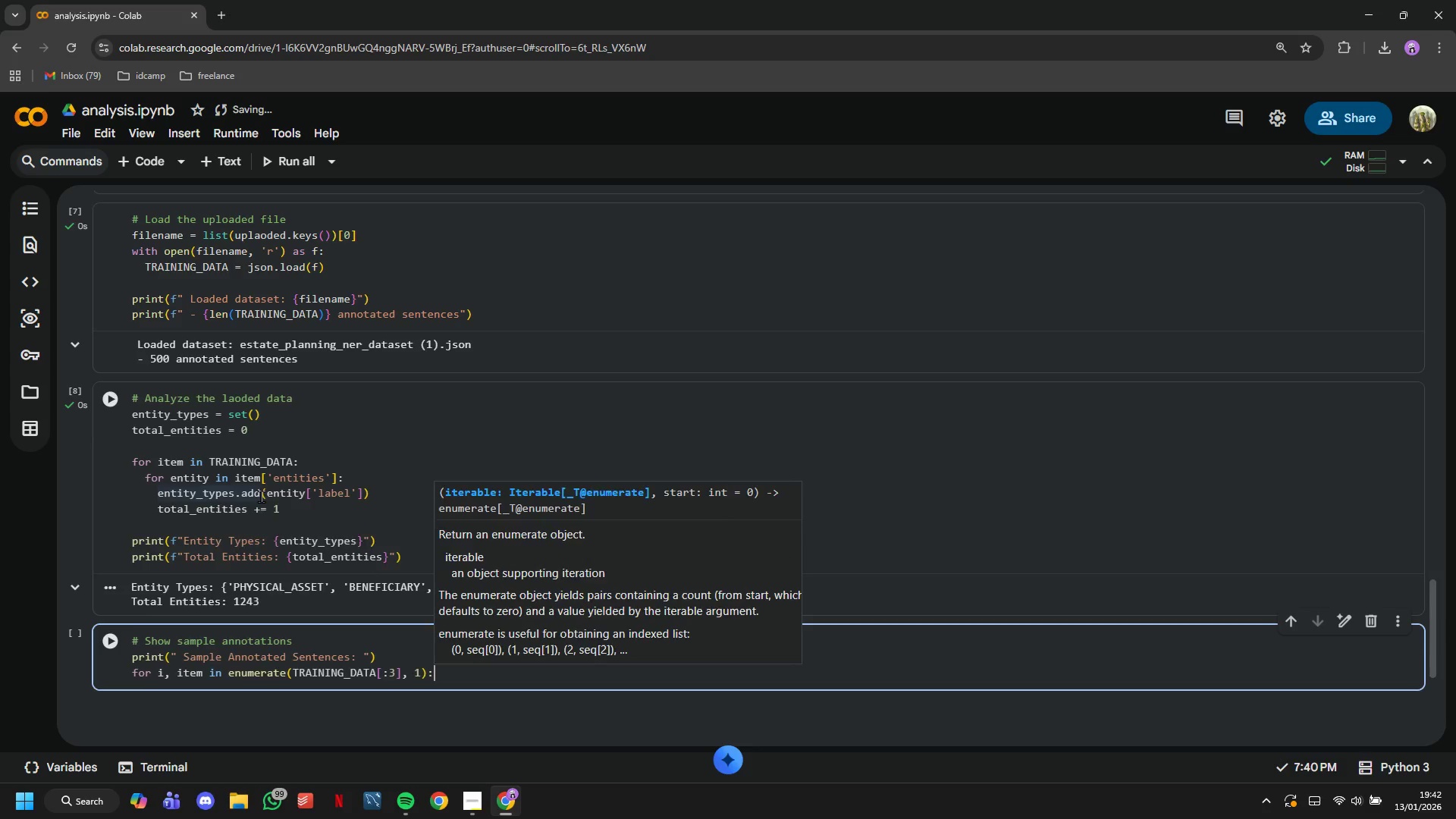 
key(Enter)
 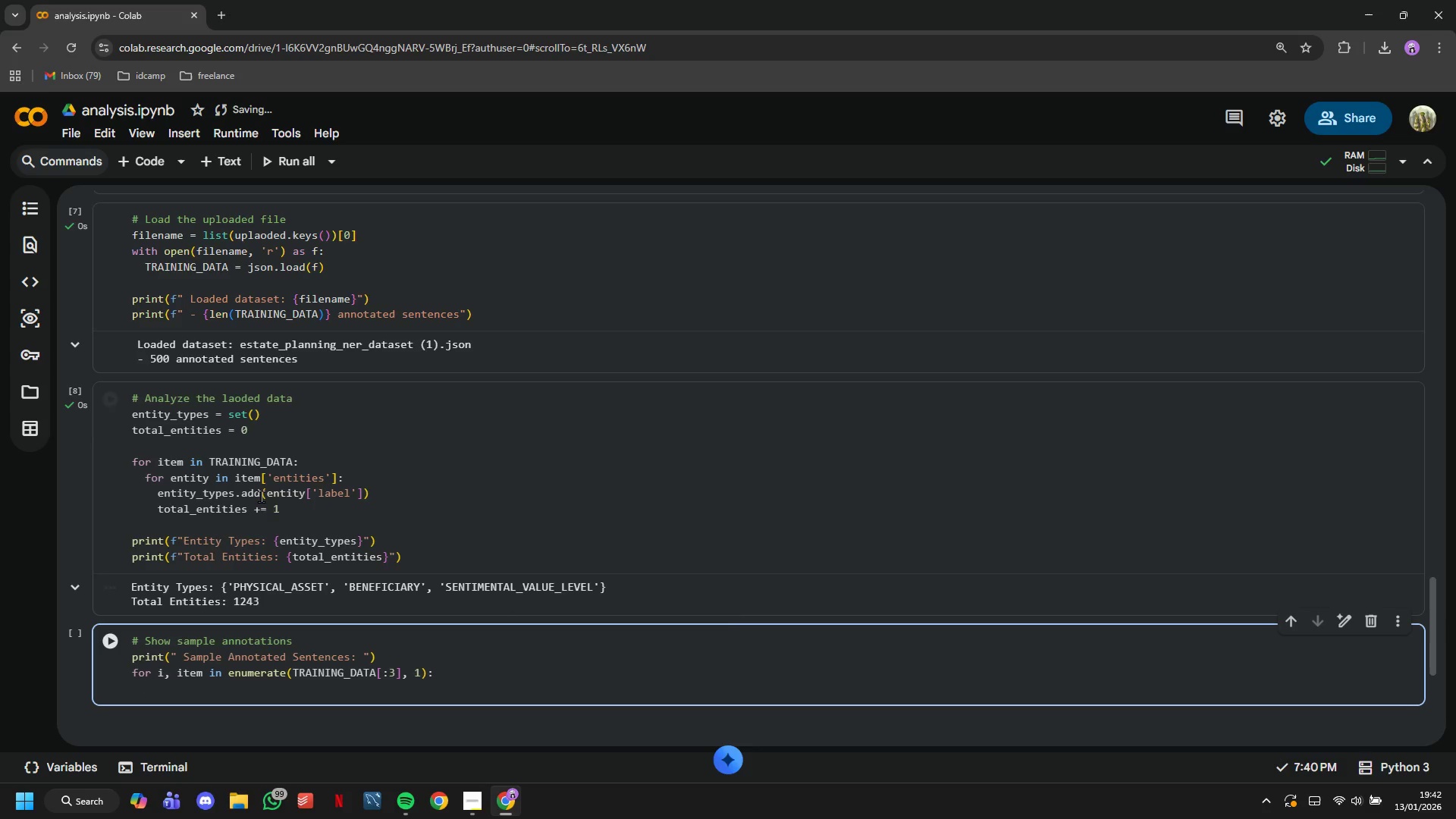 
type(PRINT)
key(Backspace)
key(Backspace)
key(Backspace)
key(Backspace)
key(Backspace)
type(print(f)
 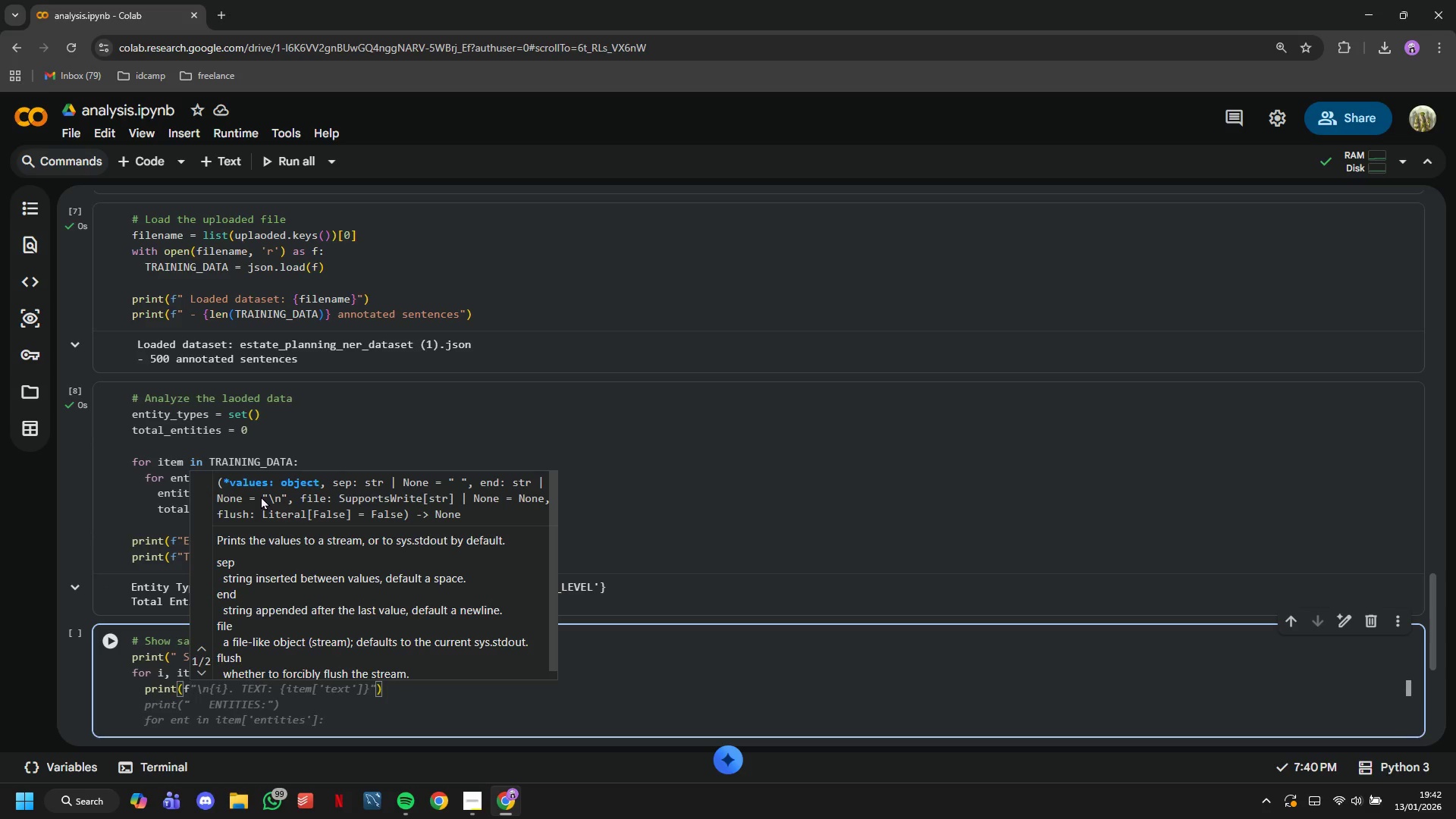 
key(Shift+Enter)
 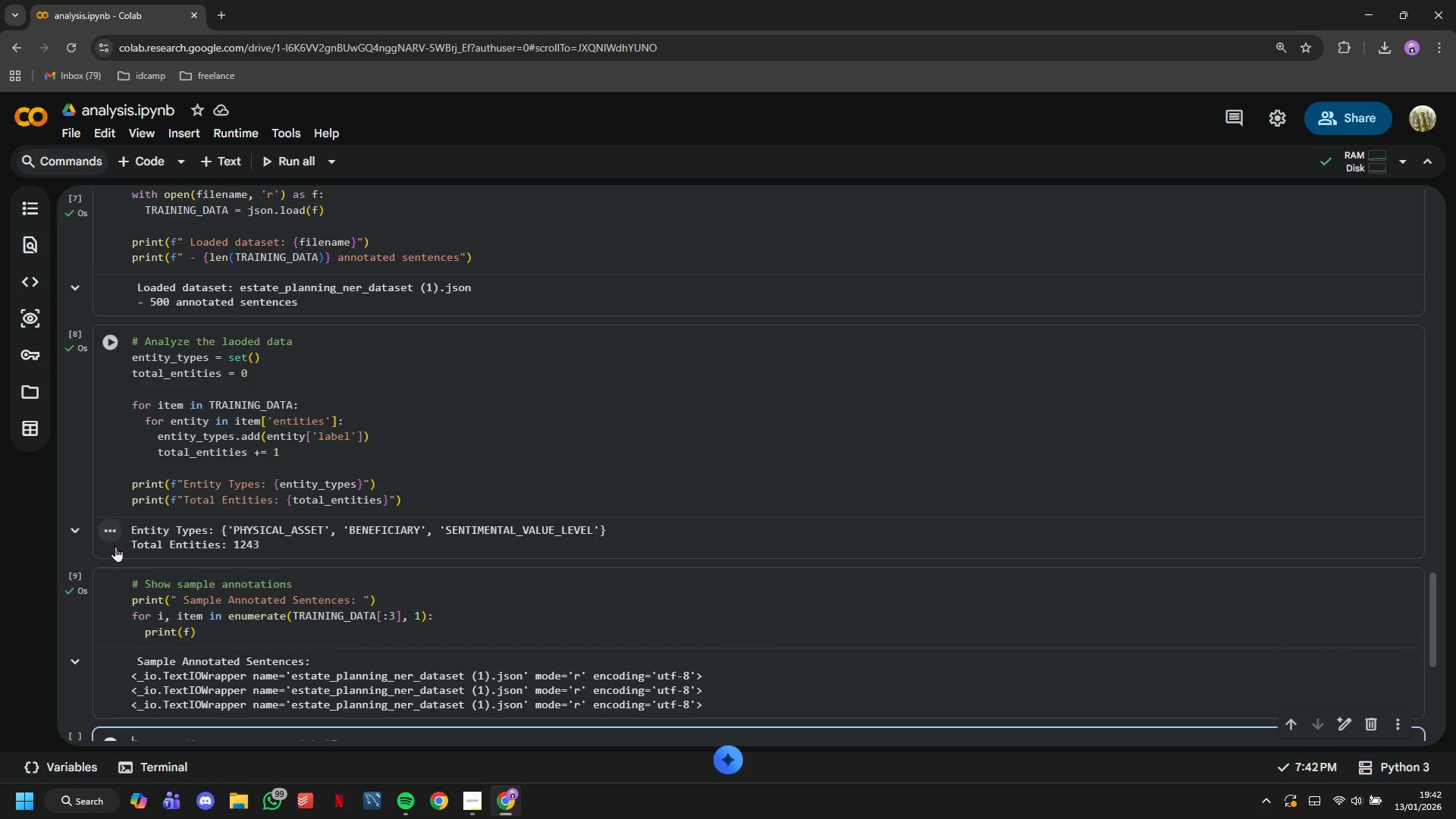 
scroll: coordinate [224, 637], scroll_direction: down, amount: 1.0
 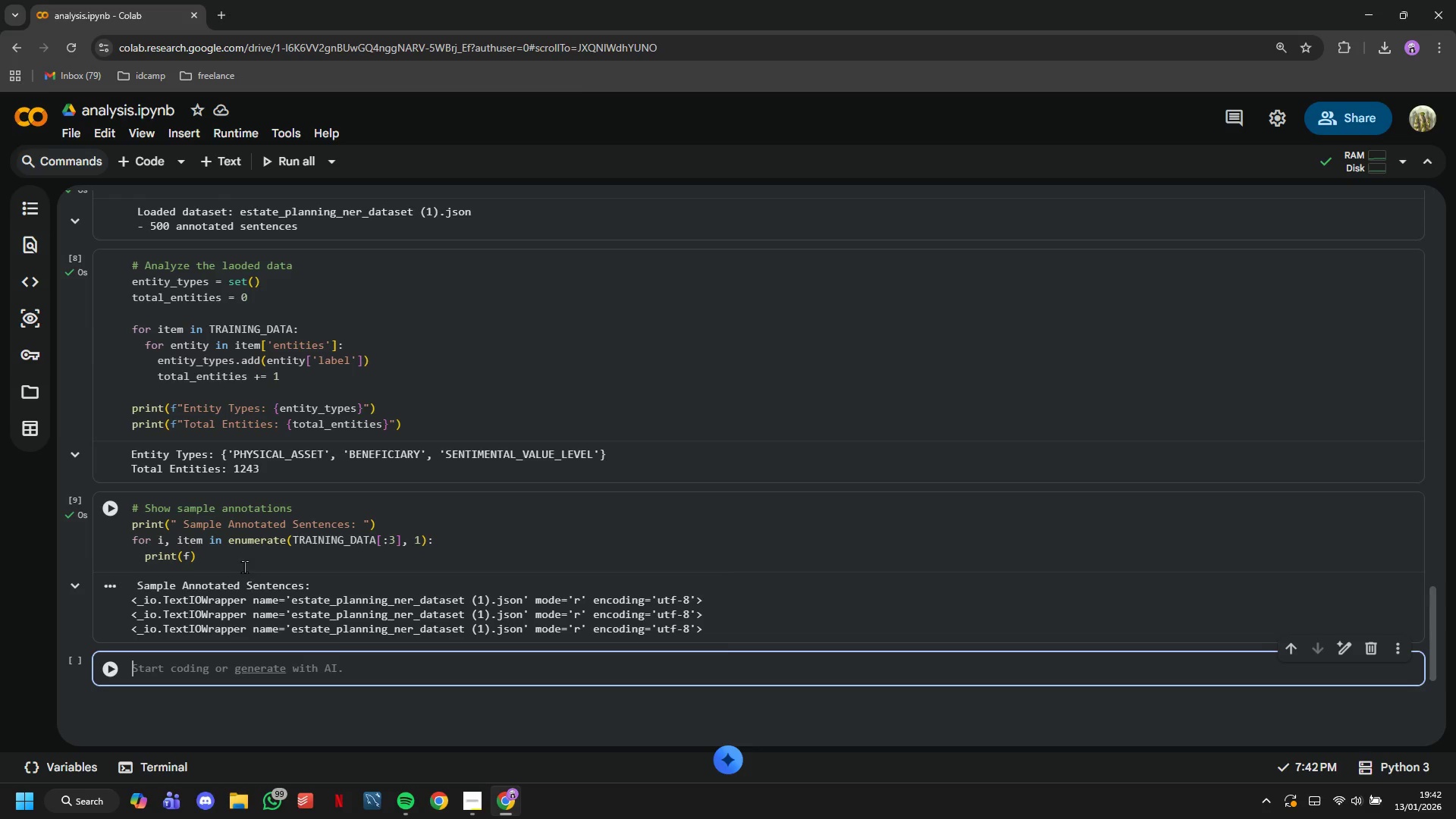 
left_click([244, 566])
 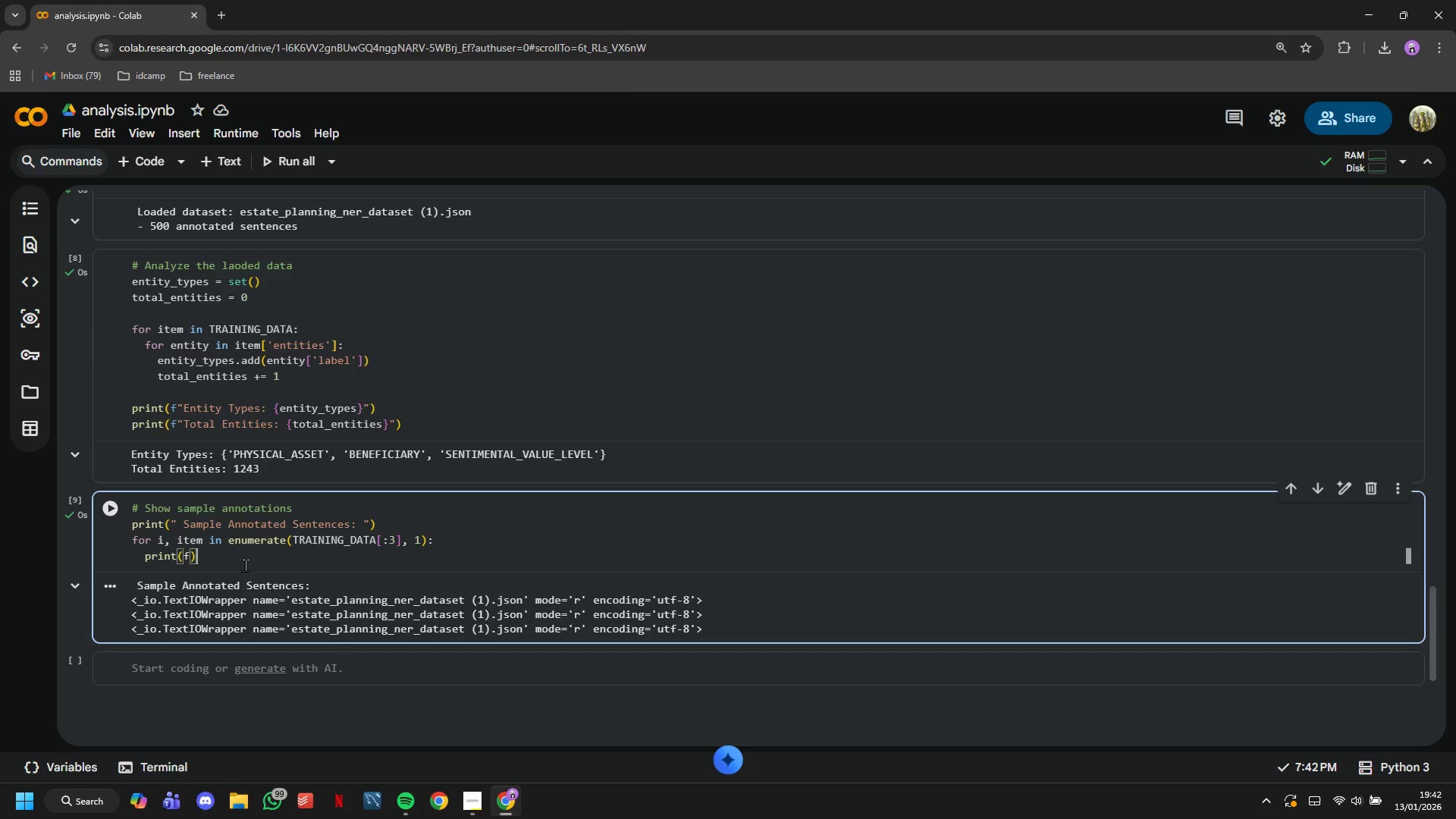 
key(ArrowLeft)
 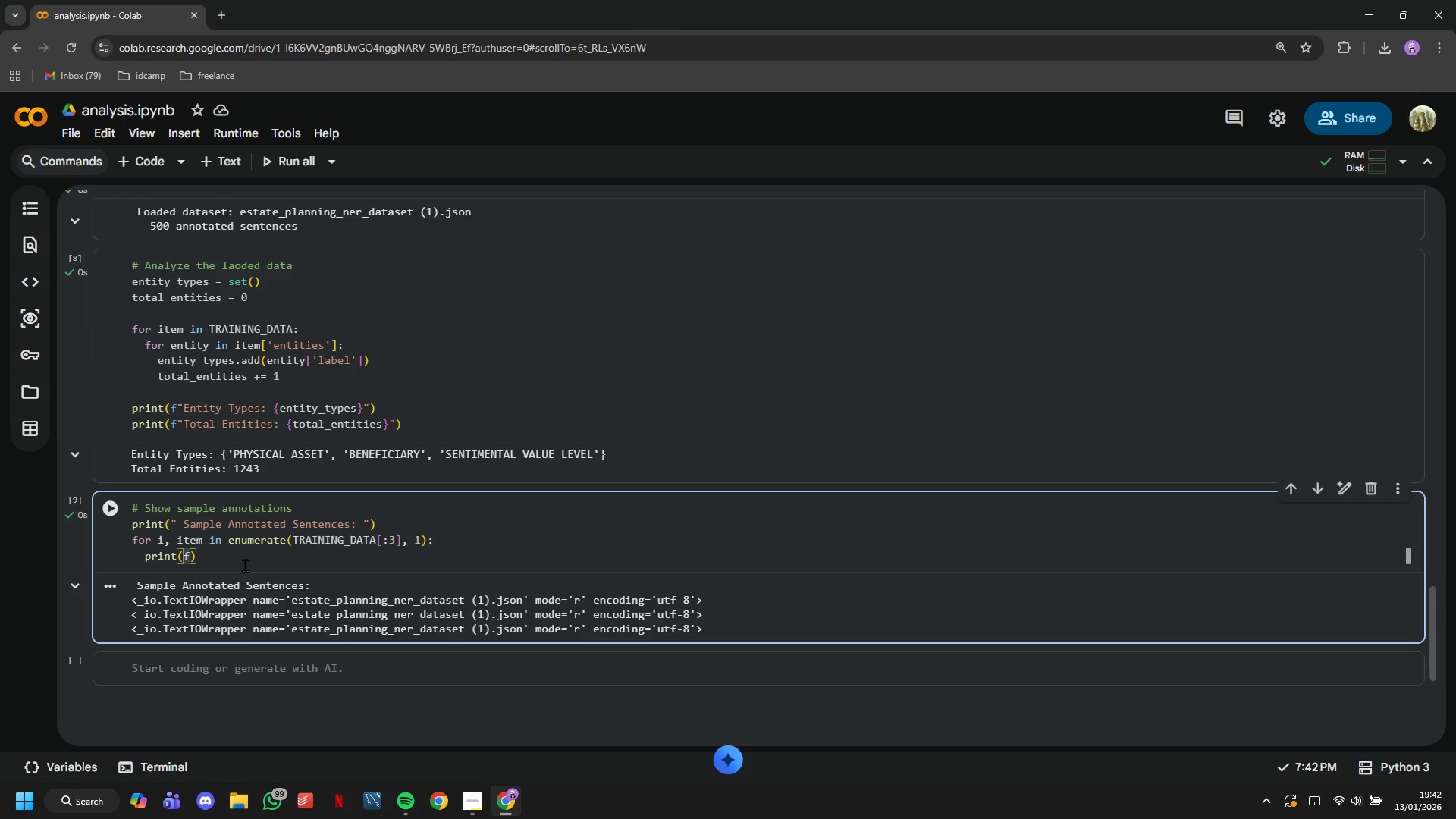 
key(Shift+Quote)
 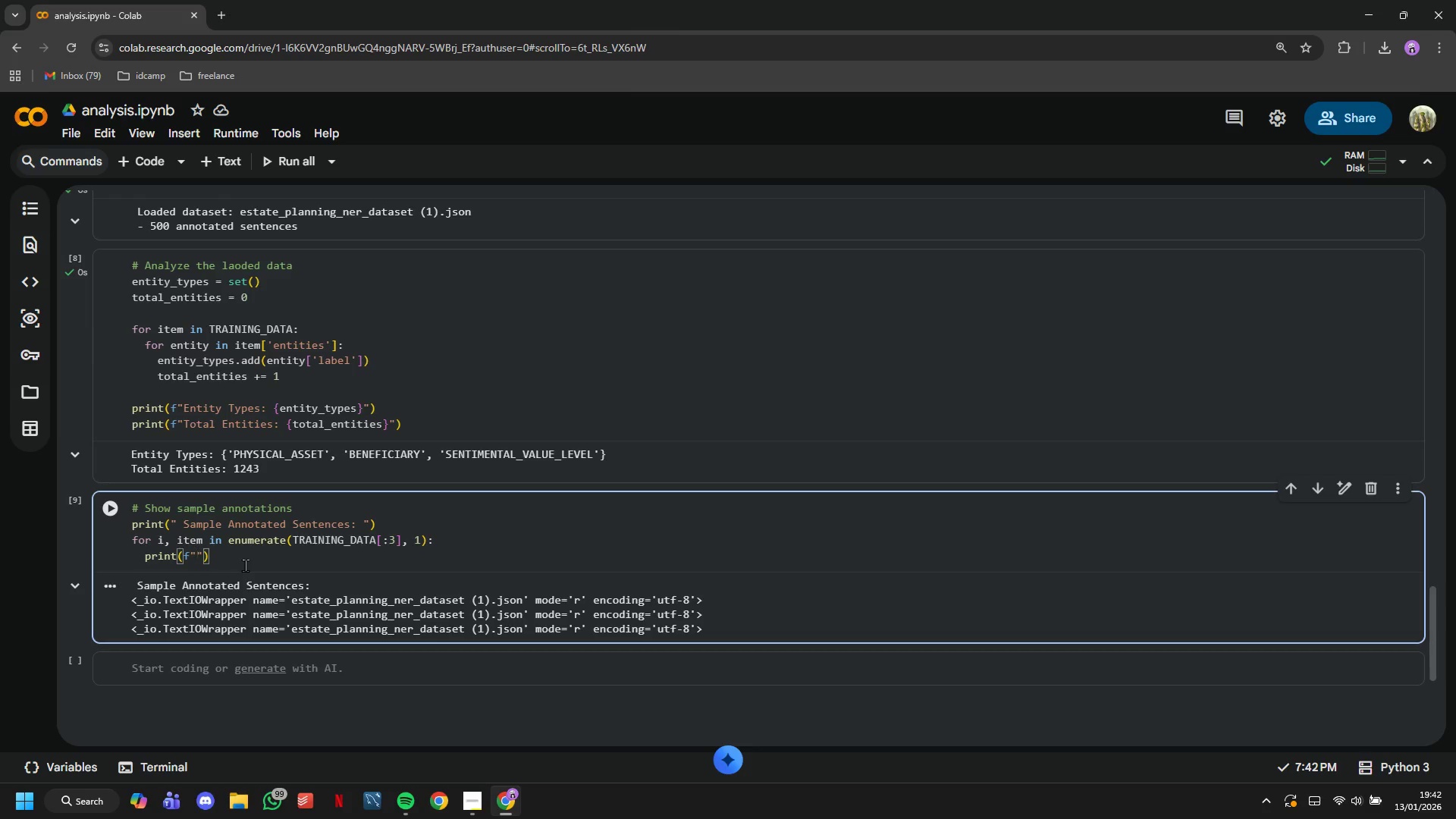 
key(Backslash)
 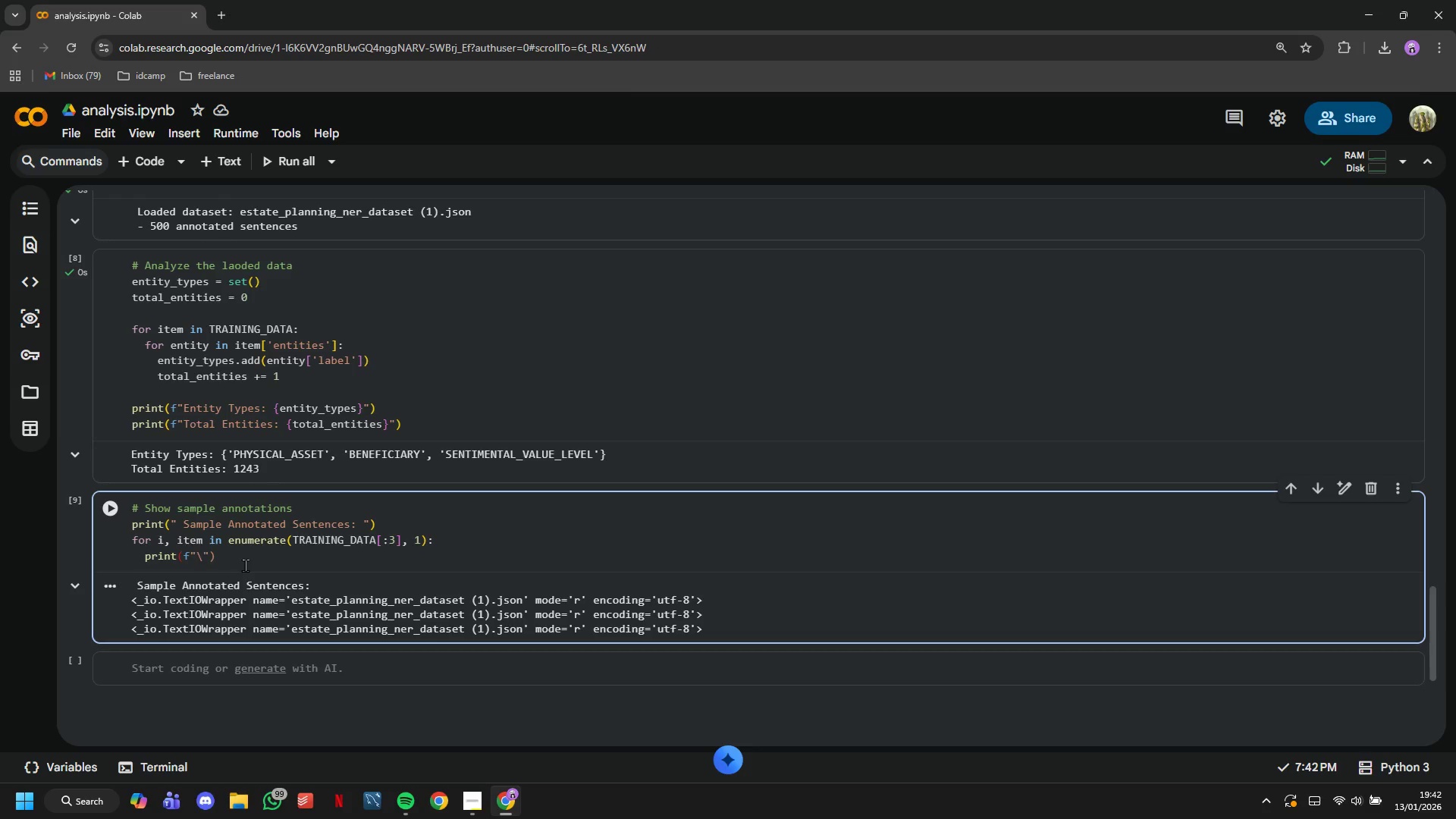 
key(N)
 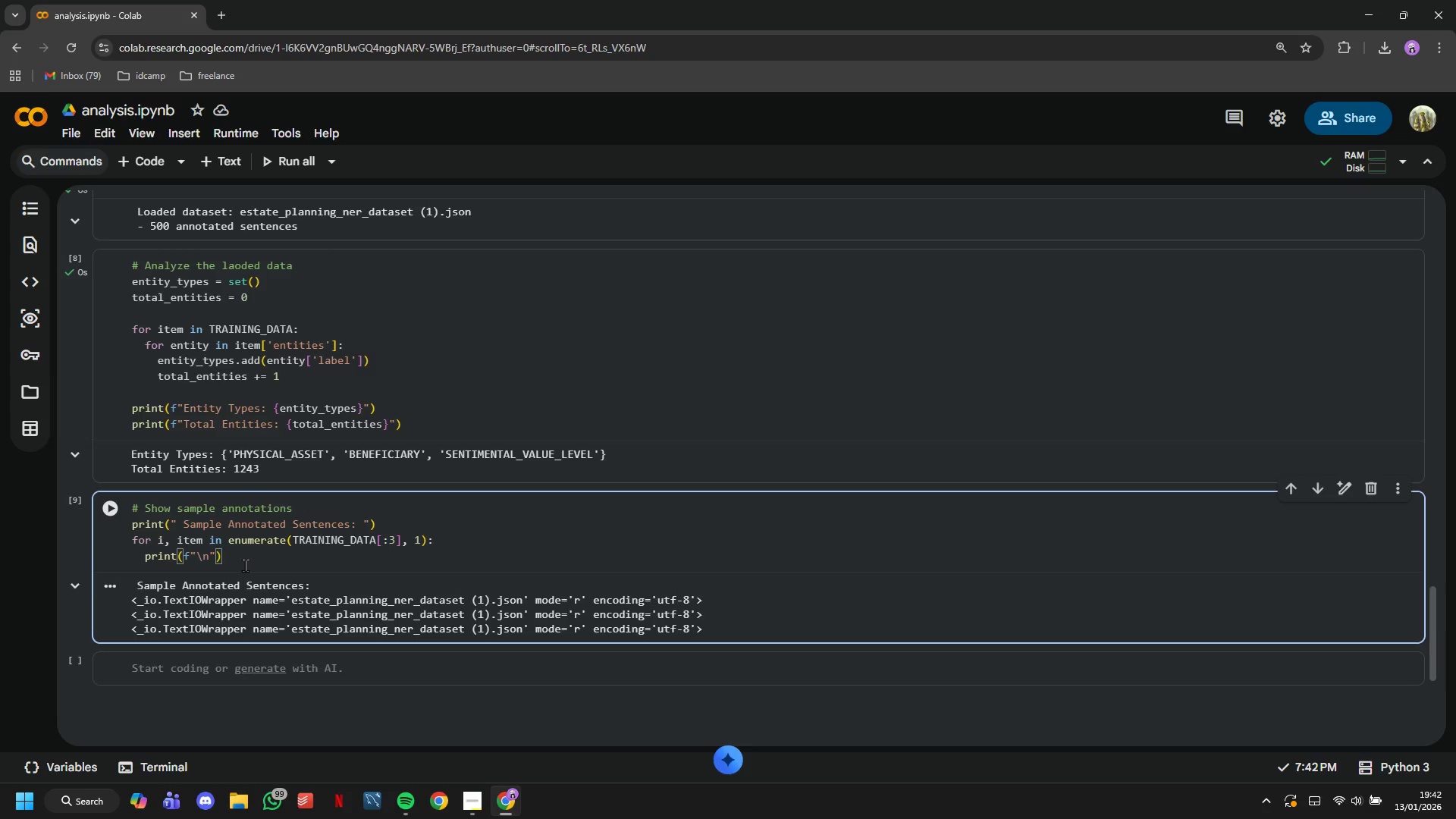 
key(Shift+BracketLeft)
 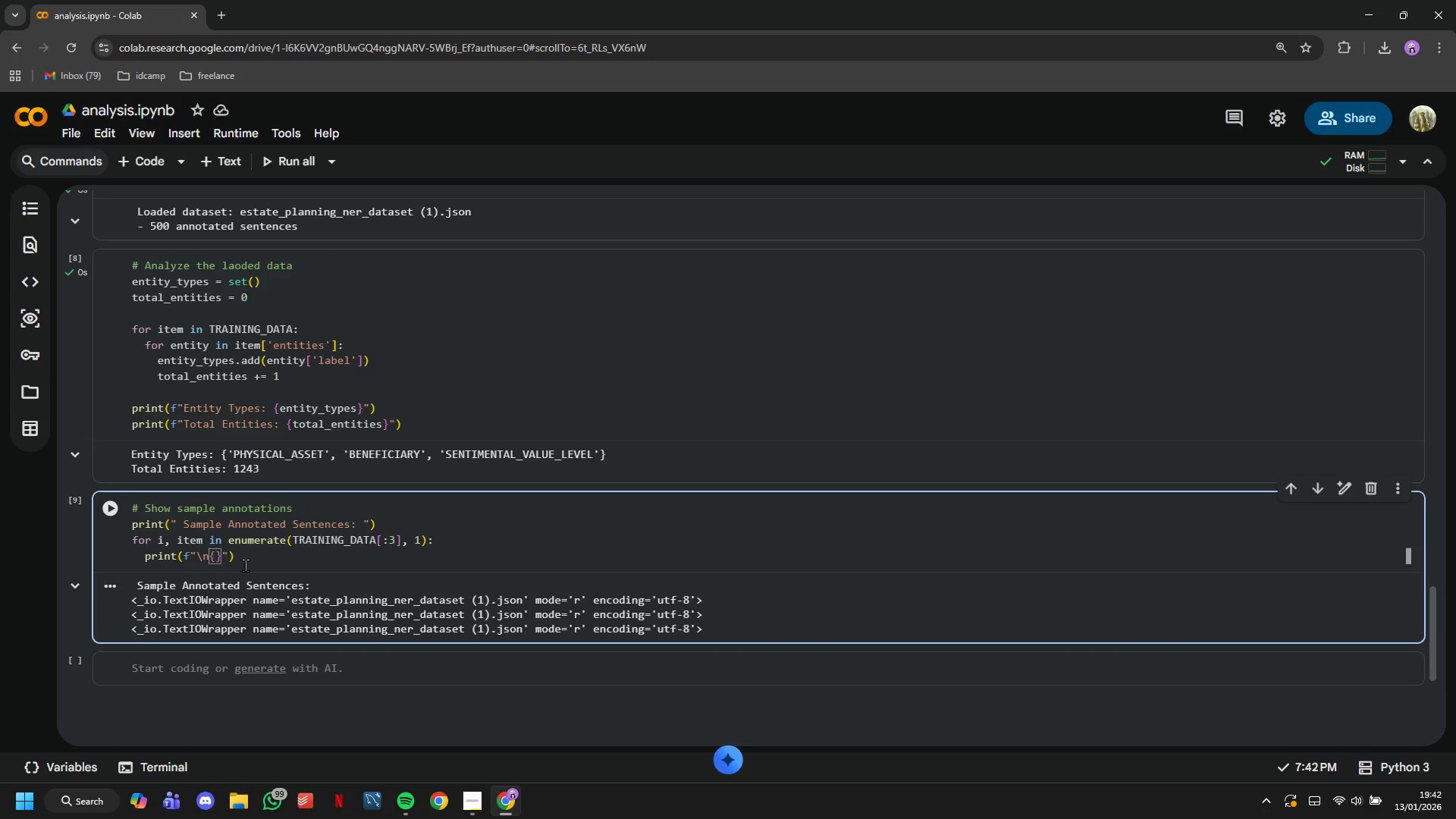 
key(I)
 